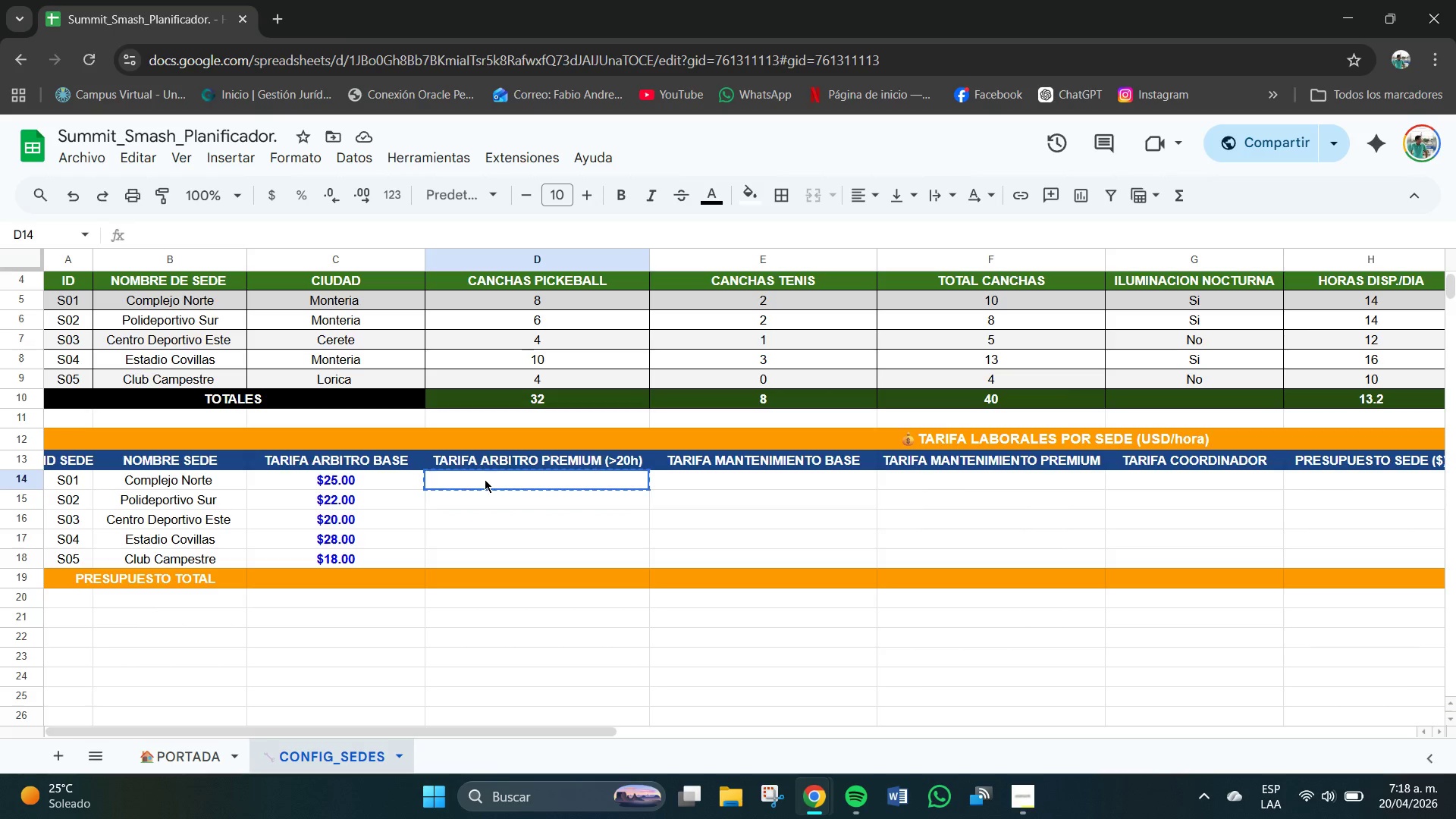 
double_click([483, 479])
 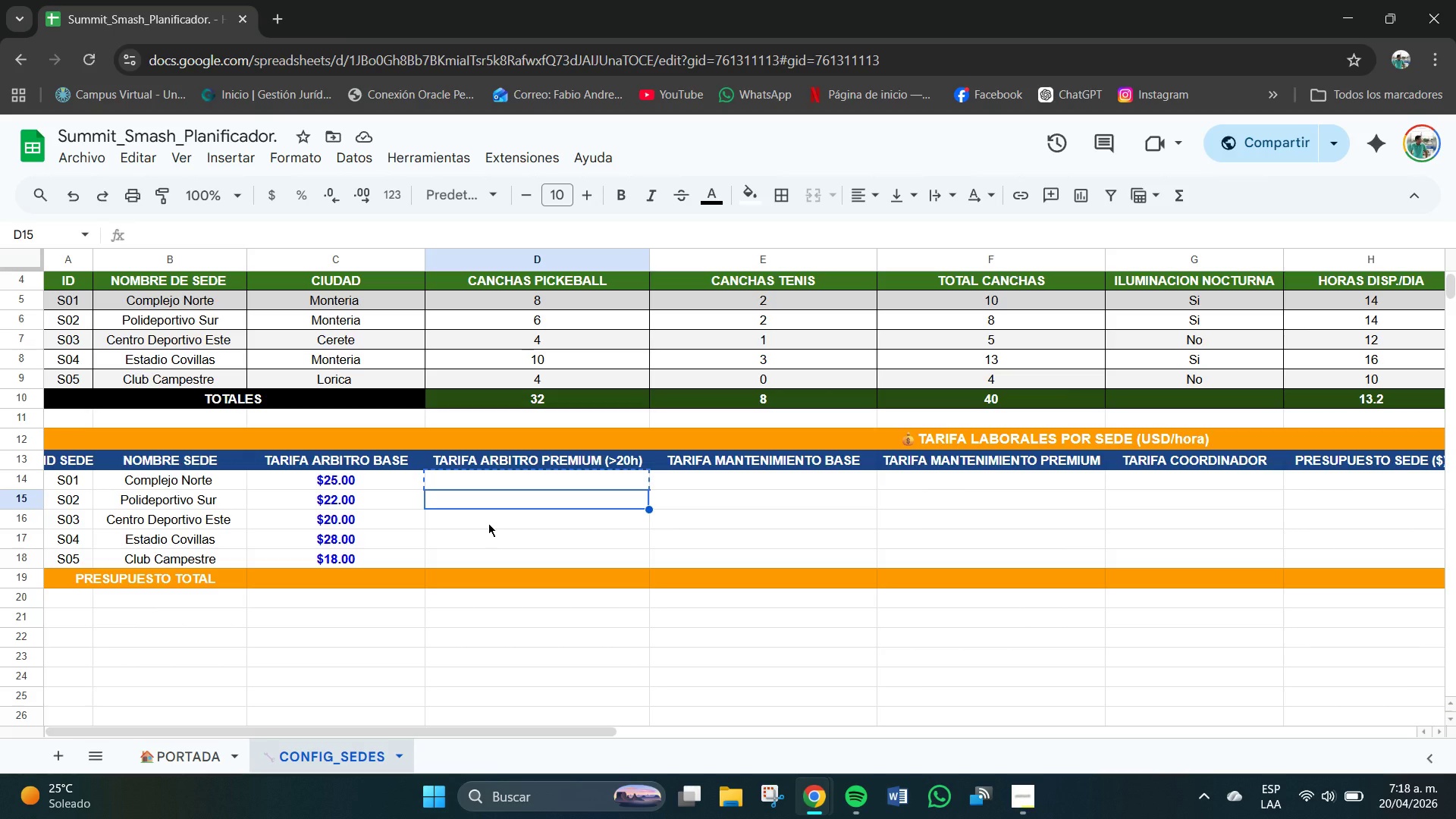 
key(Control+Z)
 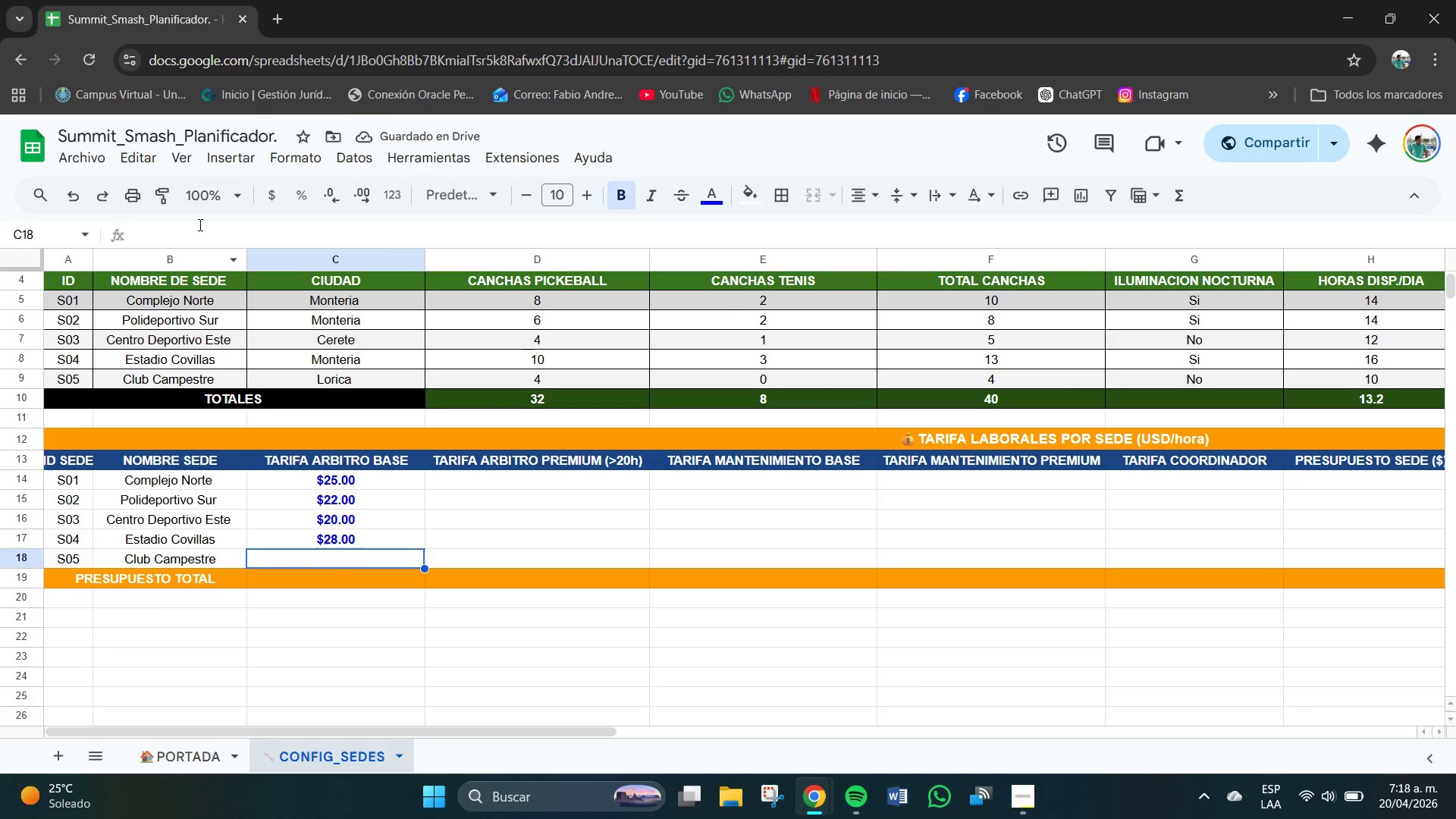 
left_click([103, 198])
 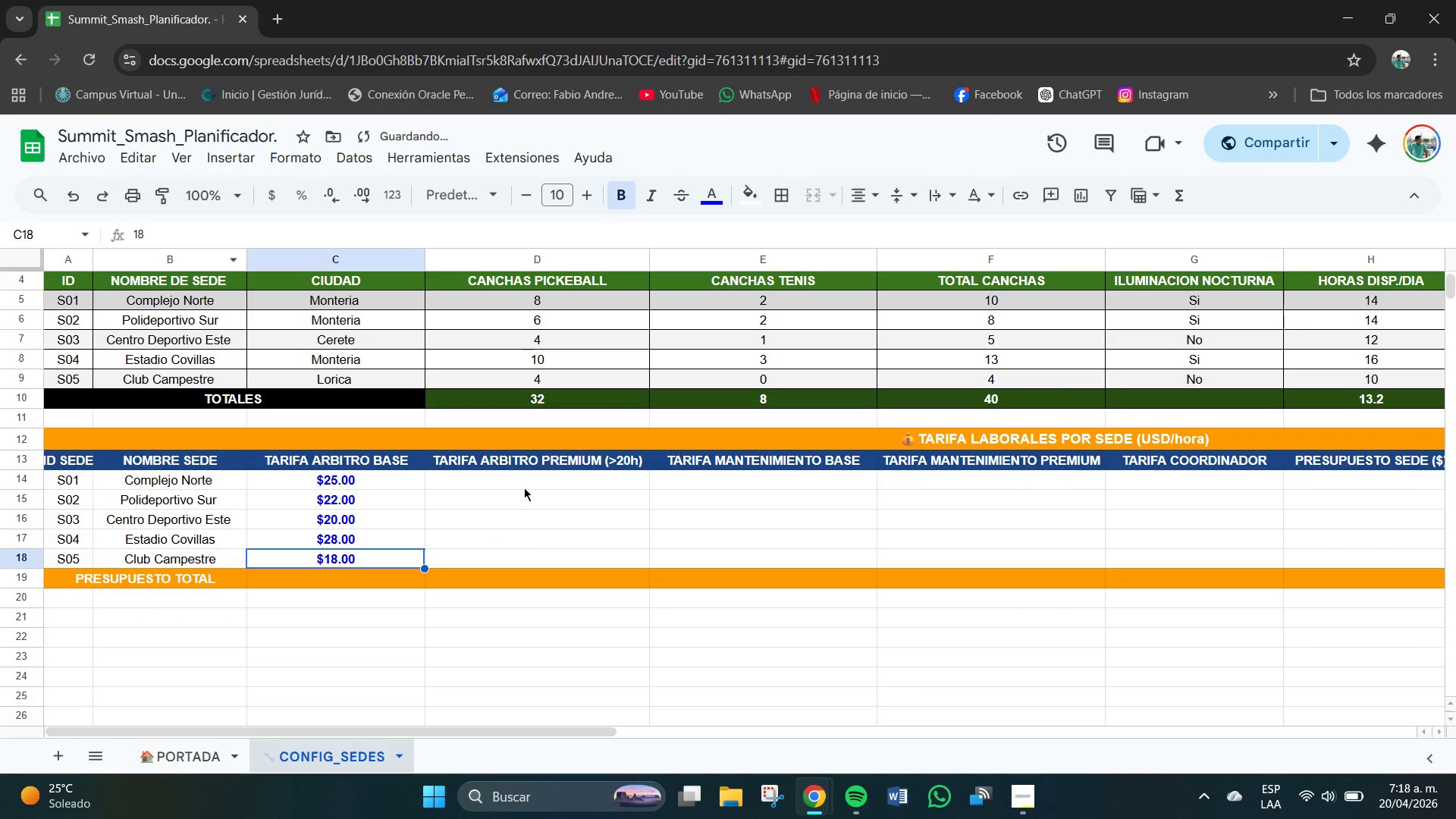 
left_click([523, 486])
 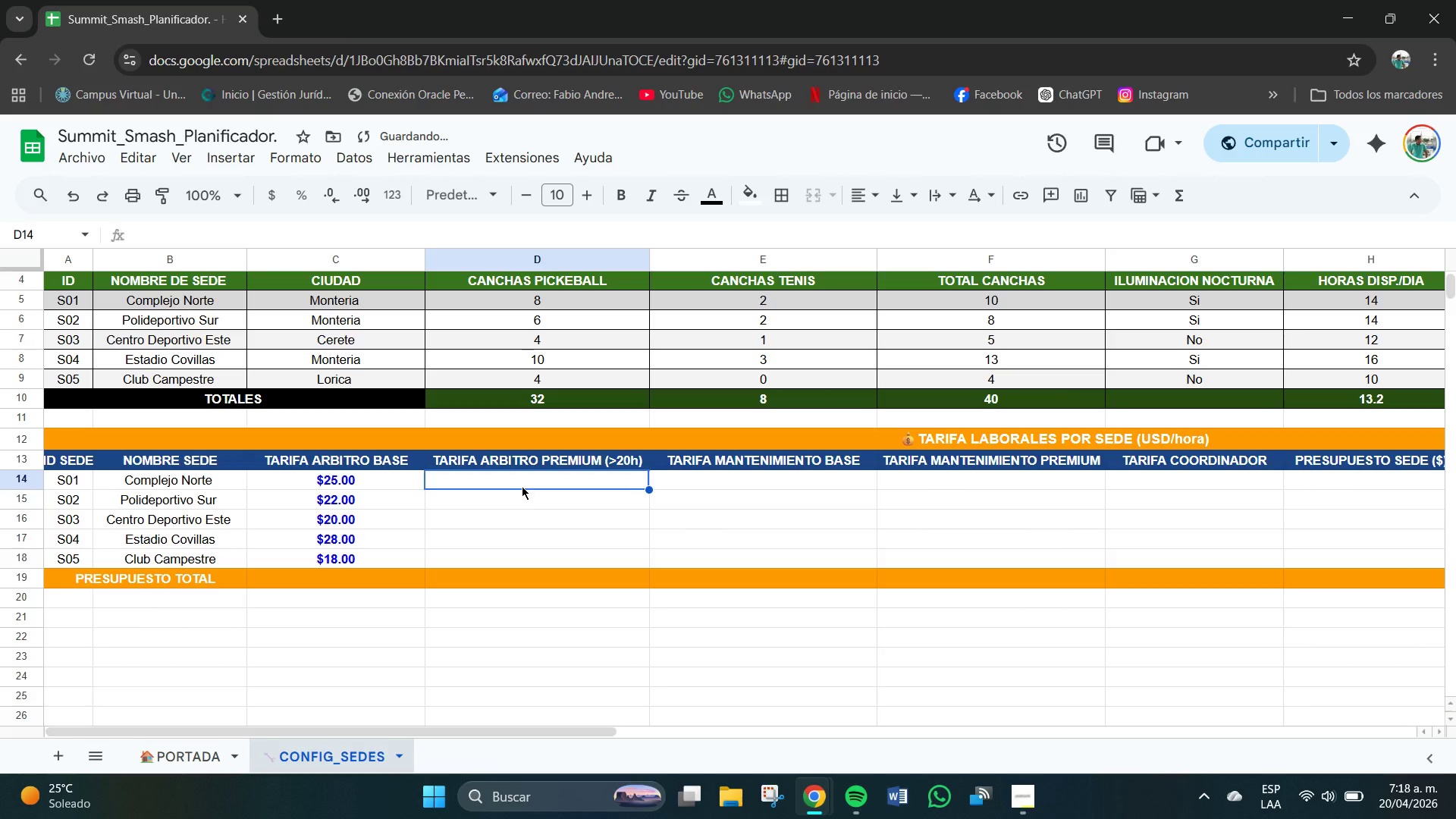 
type()C14+1.5)
 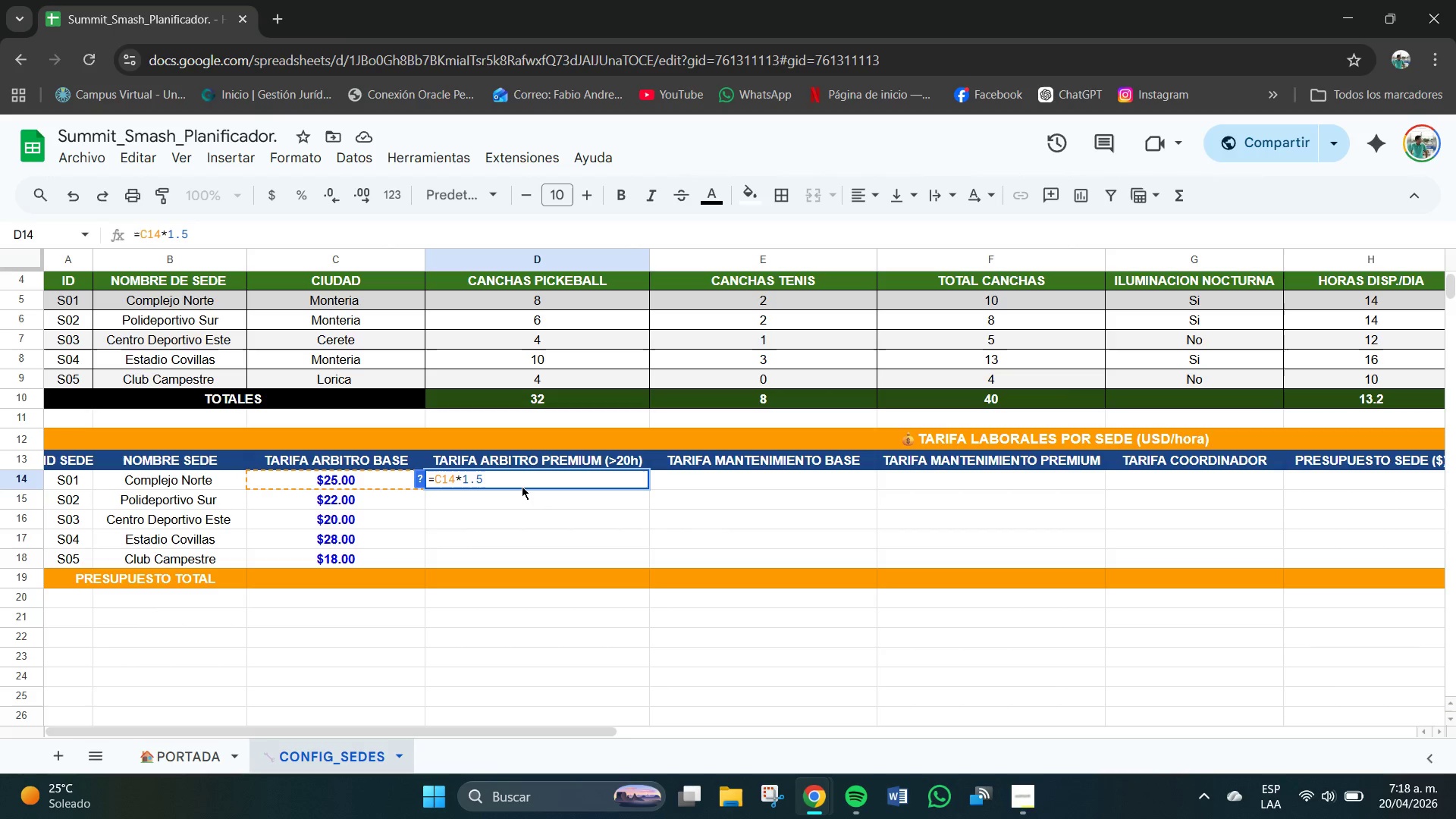 
key(Enter)
 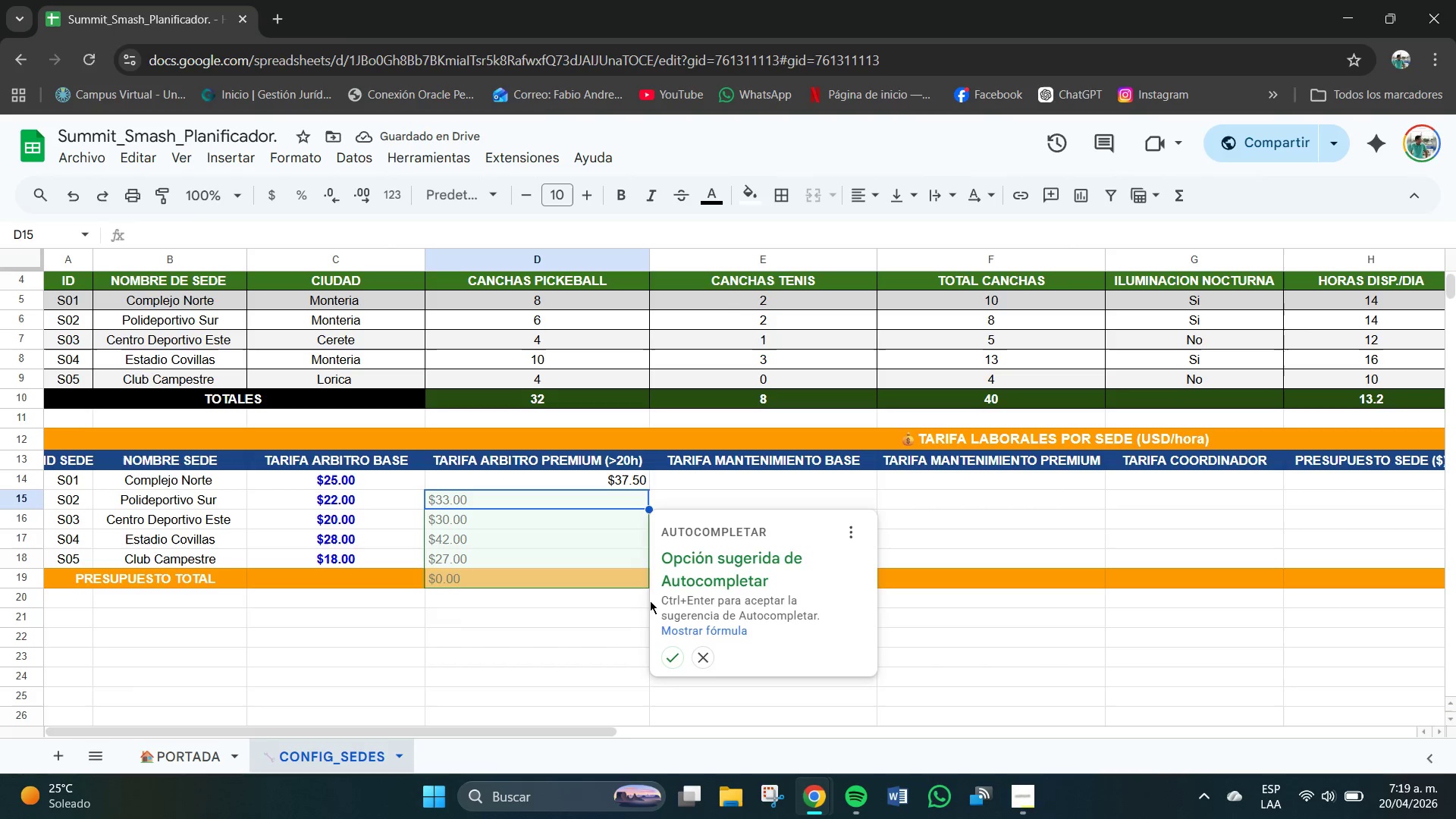 
left_click([704, 661])
 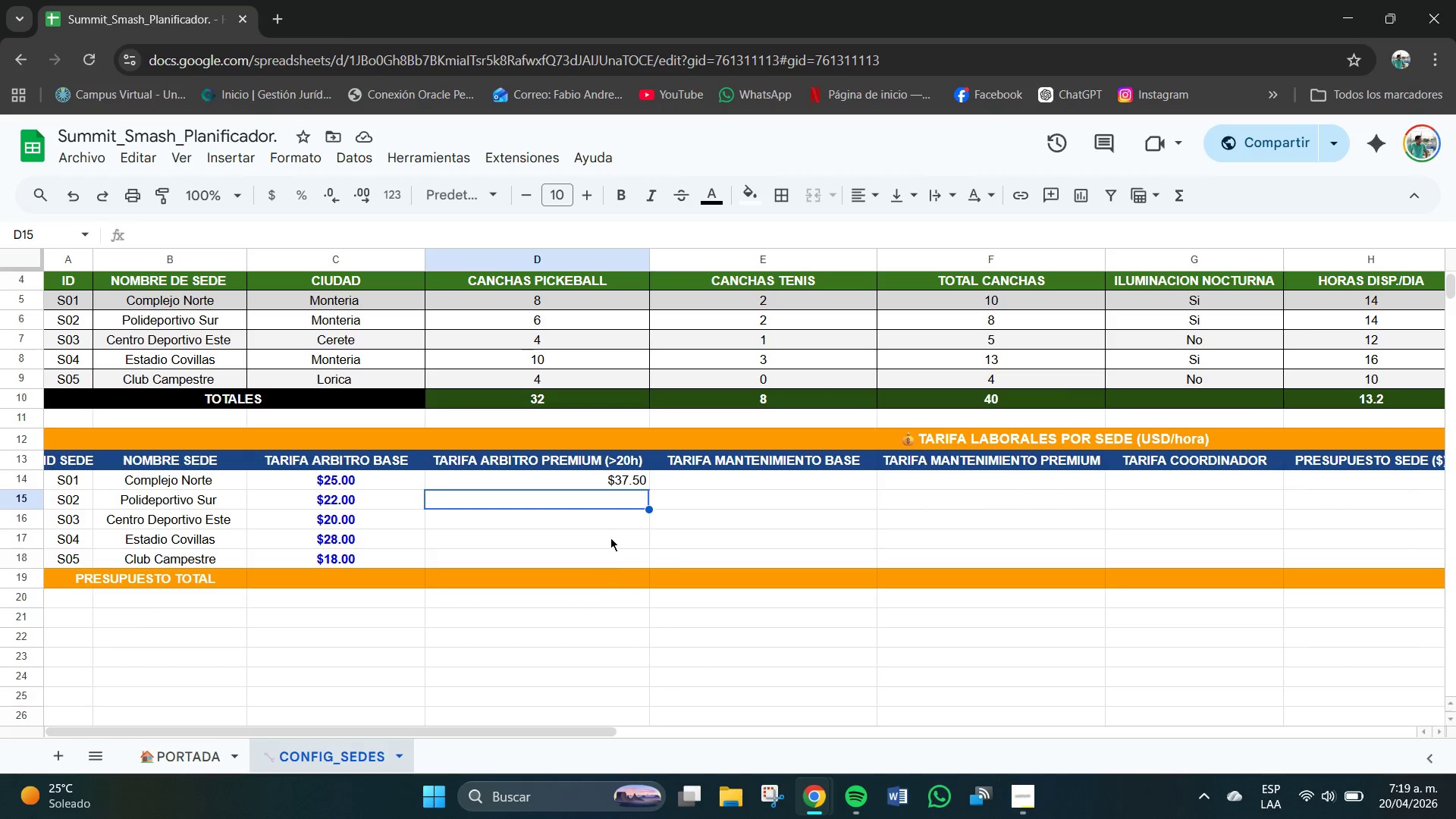 
left_click([632, 482])
 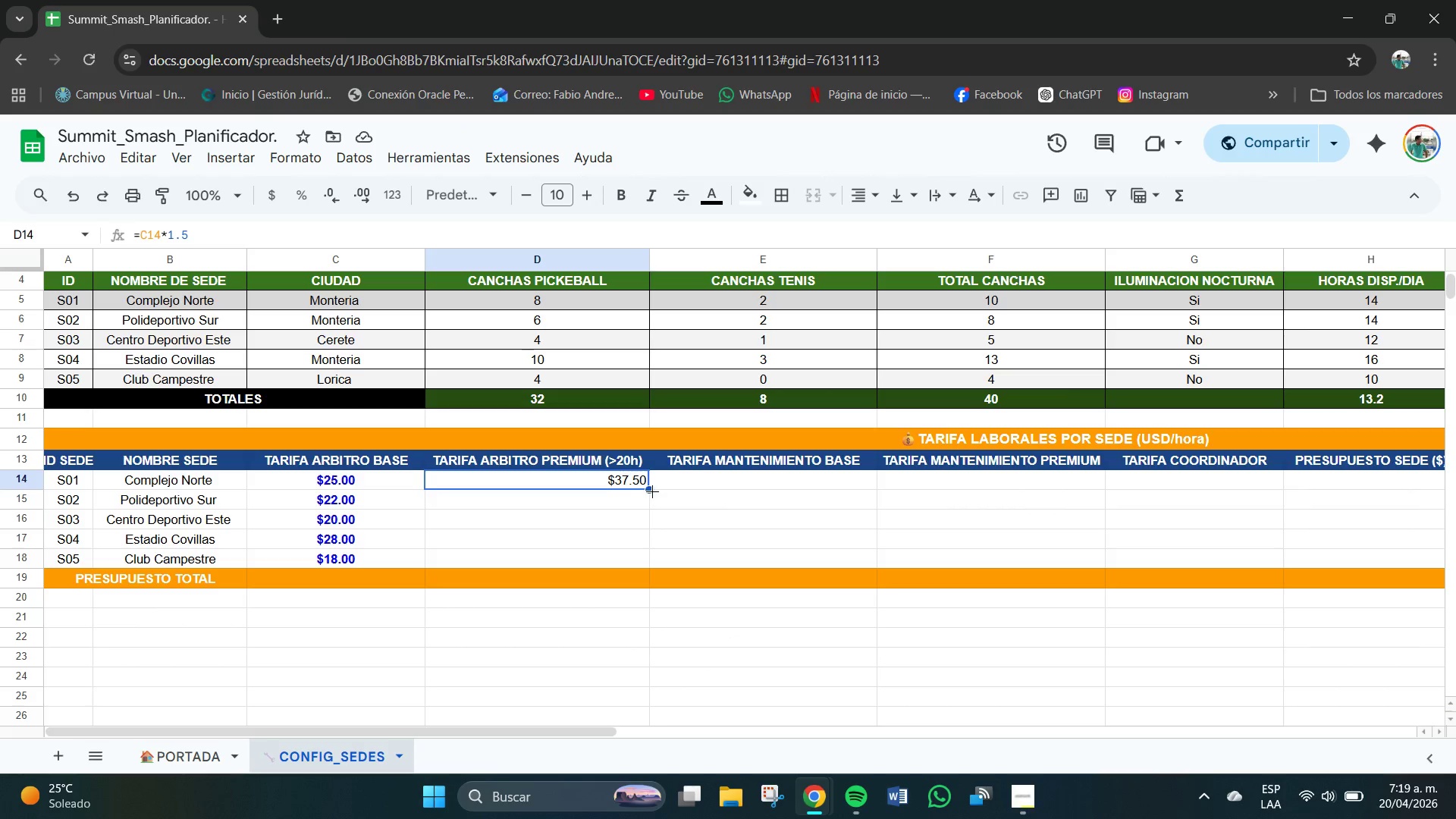 
left_click_drag(start_coordinate=[652, 491], to_coordinate=[651, 554])
 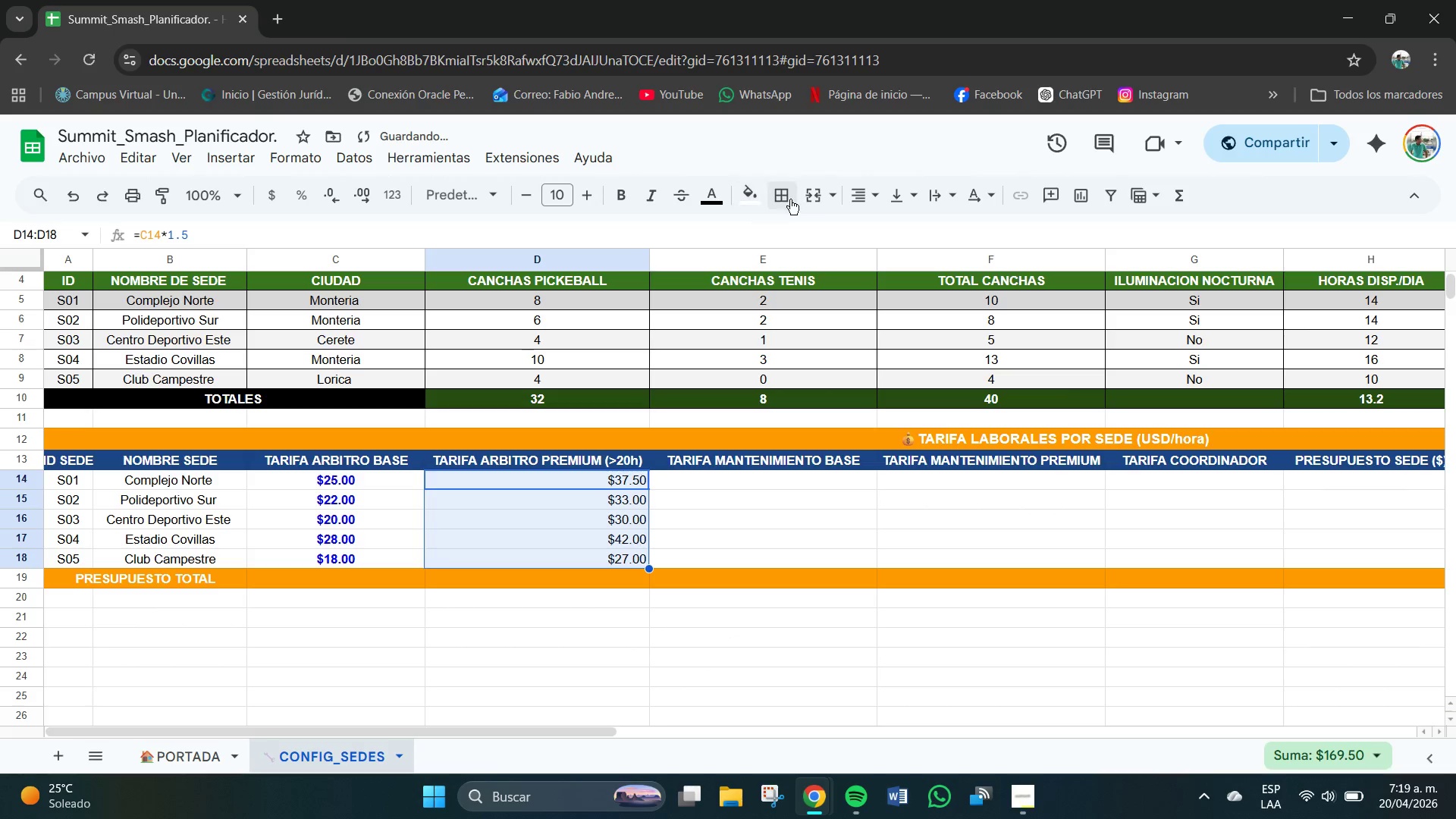 
left_click([871, 202])
 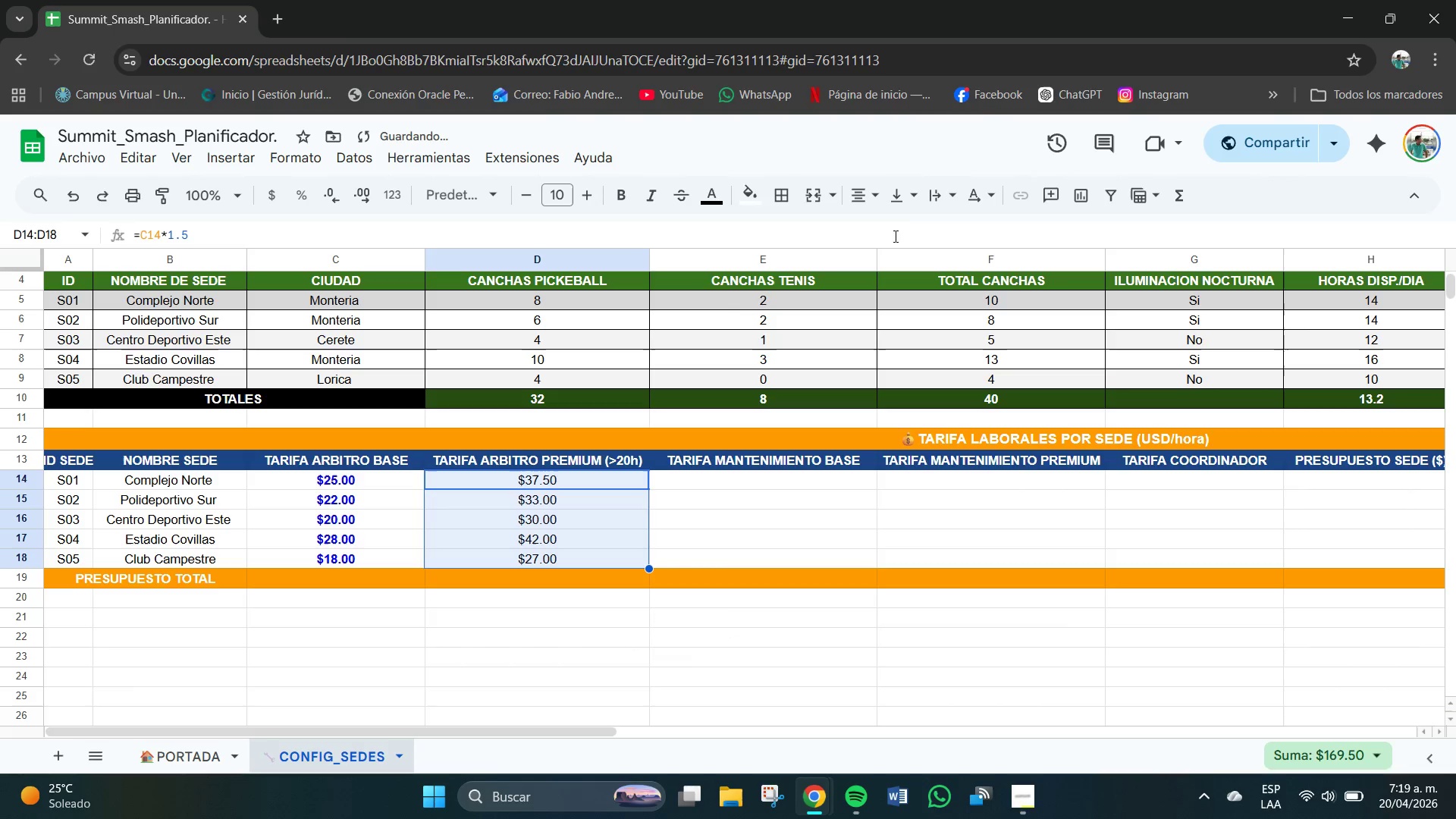 
double_click([900, 206])
 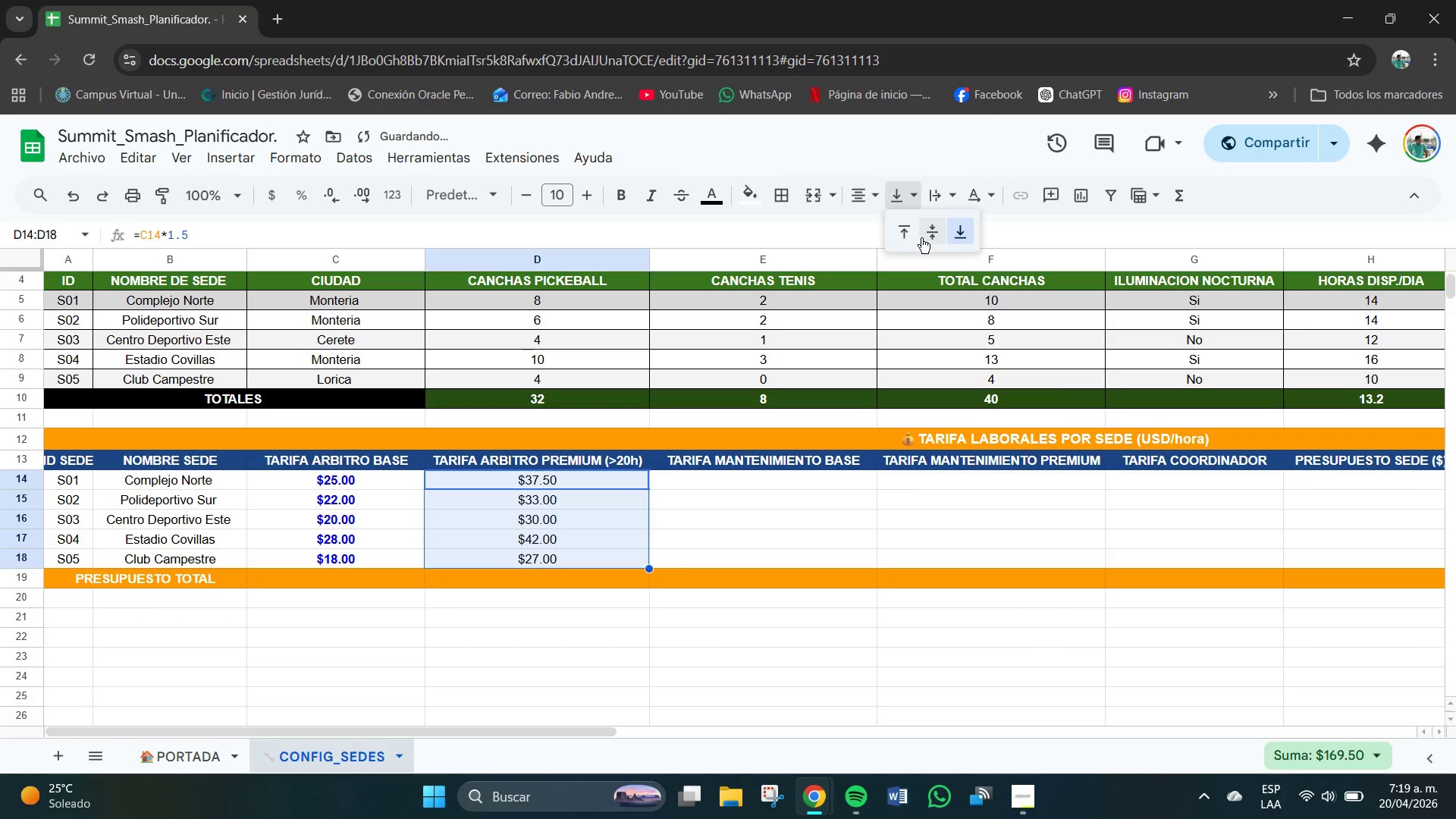 
left_click([921, 238])
 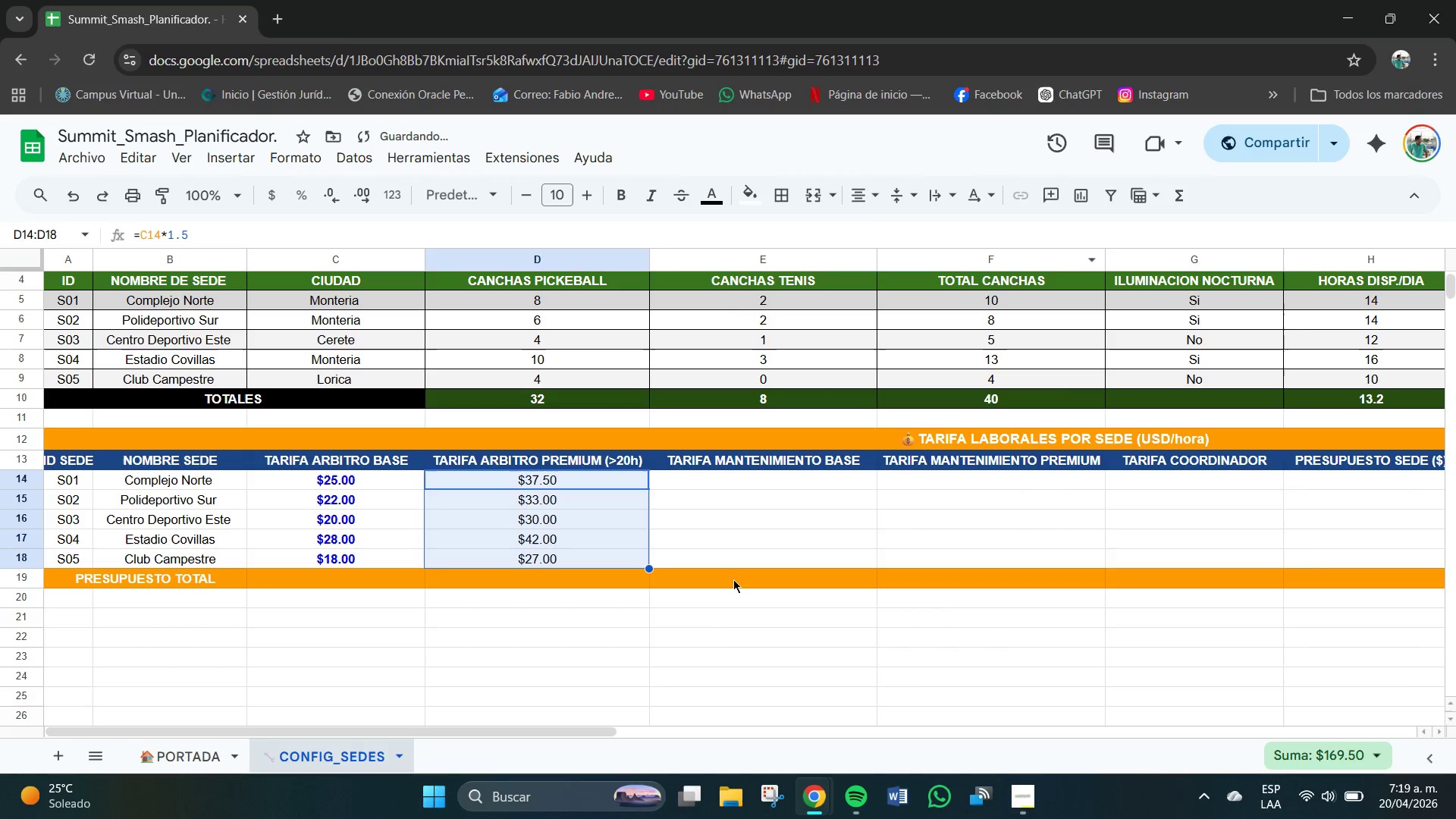 
left_click([704, 627])
 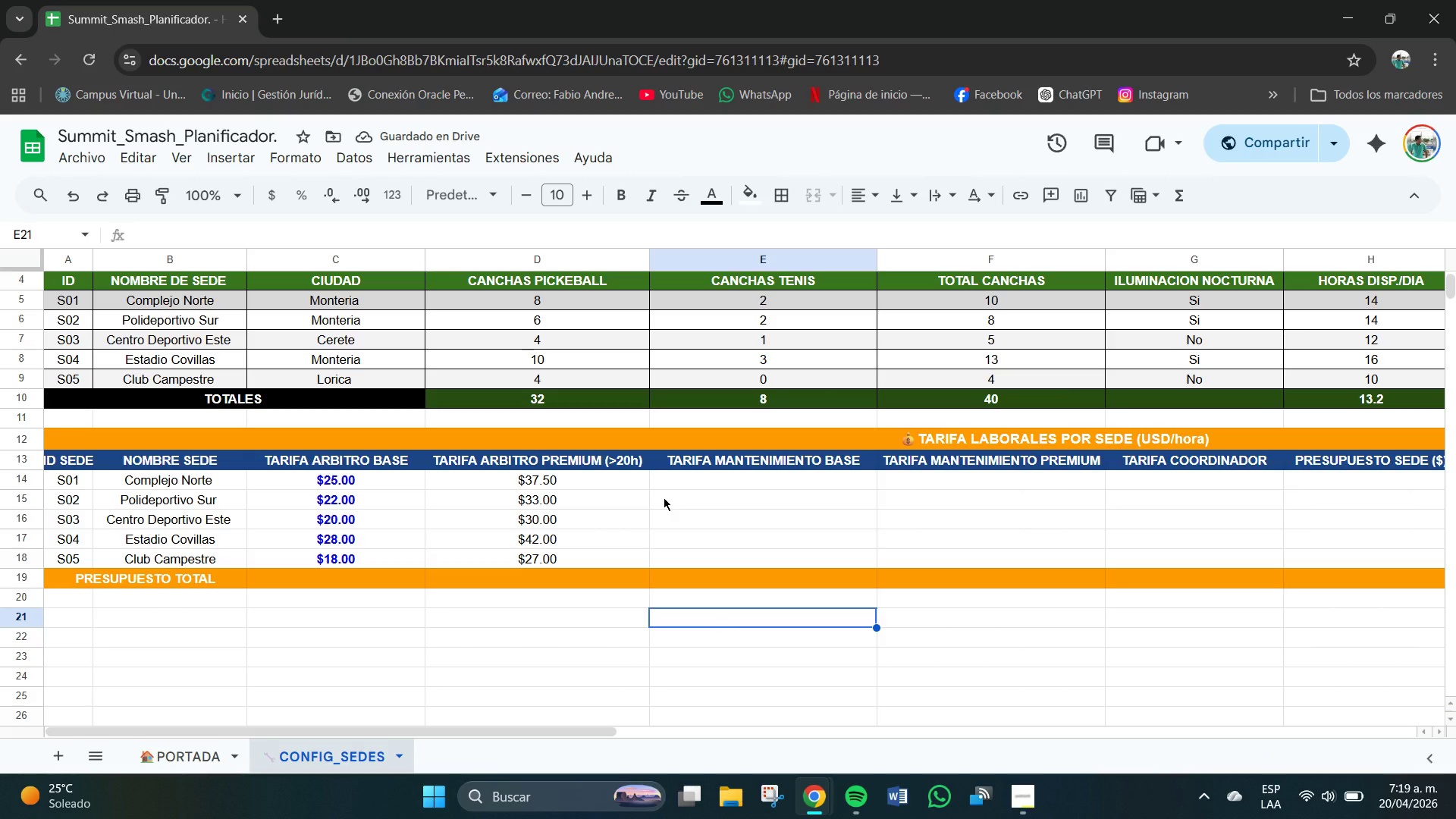 
left_click([758, 484])
 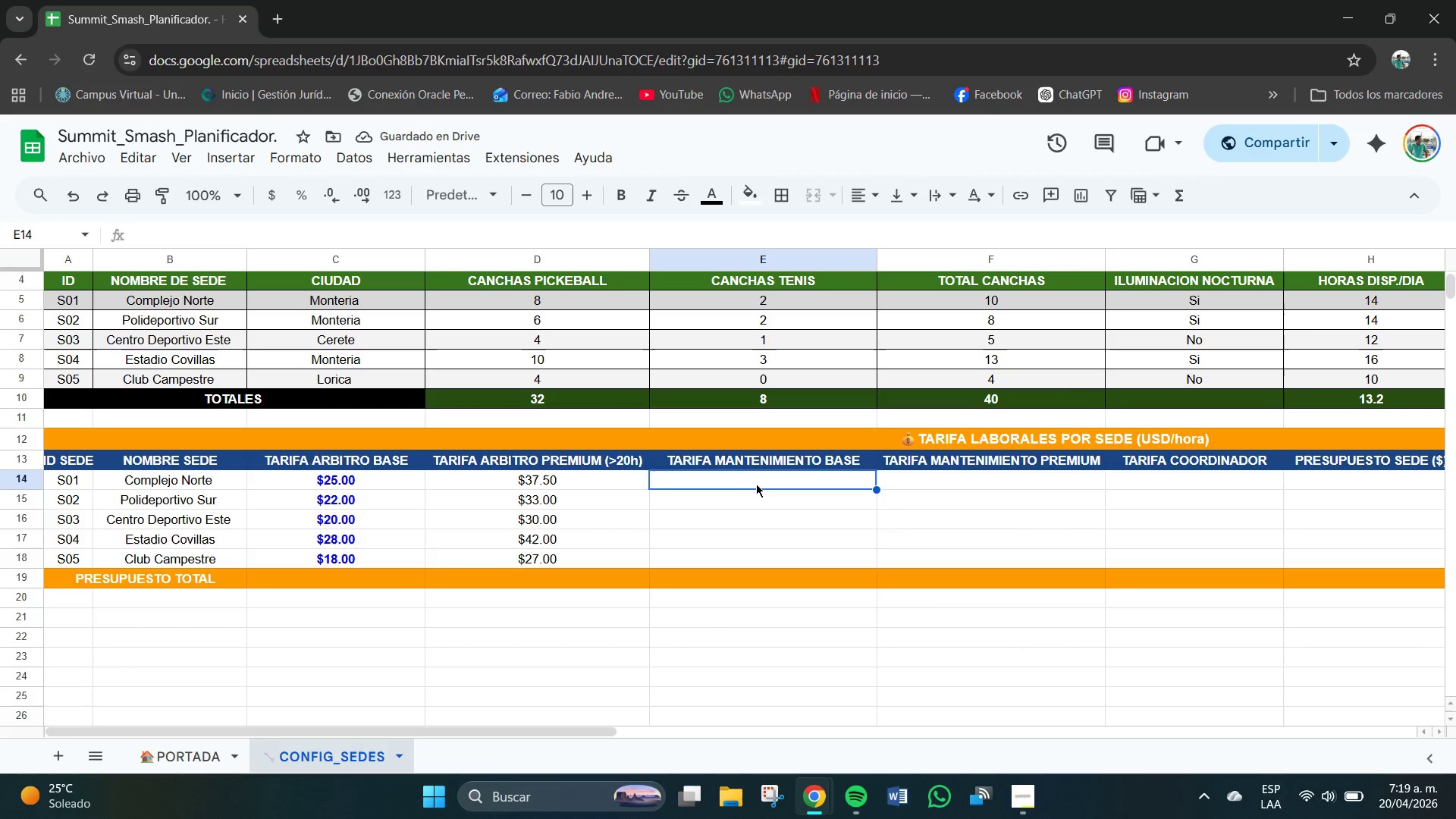 
left_click_drag(start_coordinate=[756, 484], to_coordinate=[754, 557])
 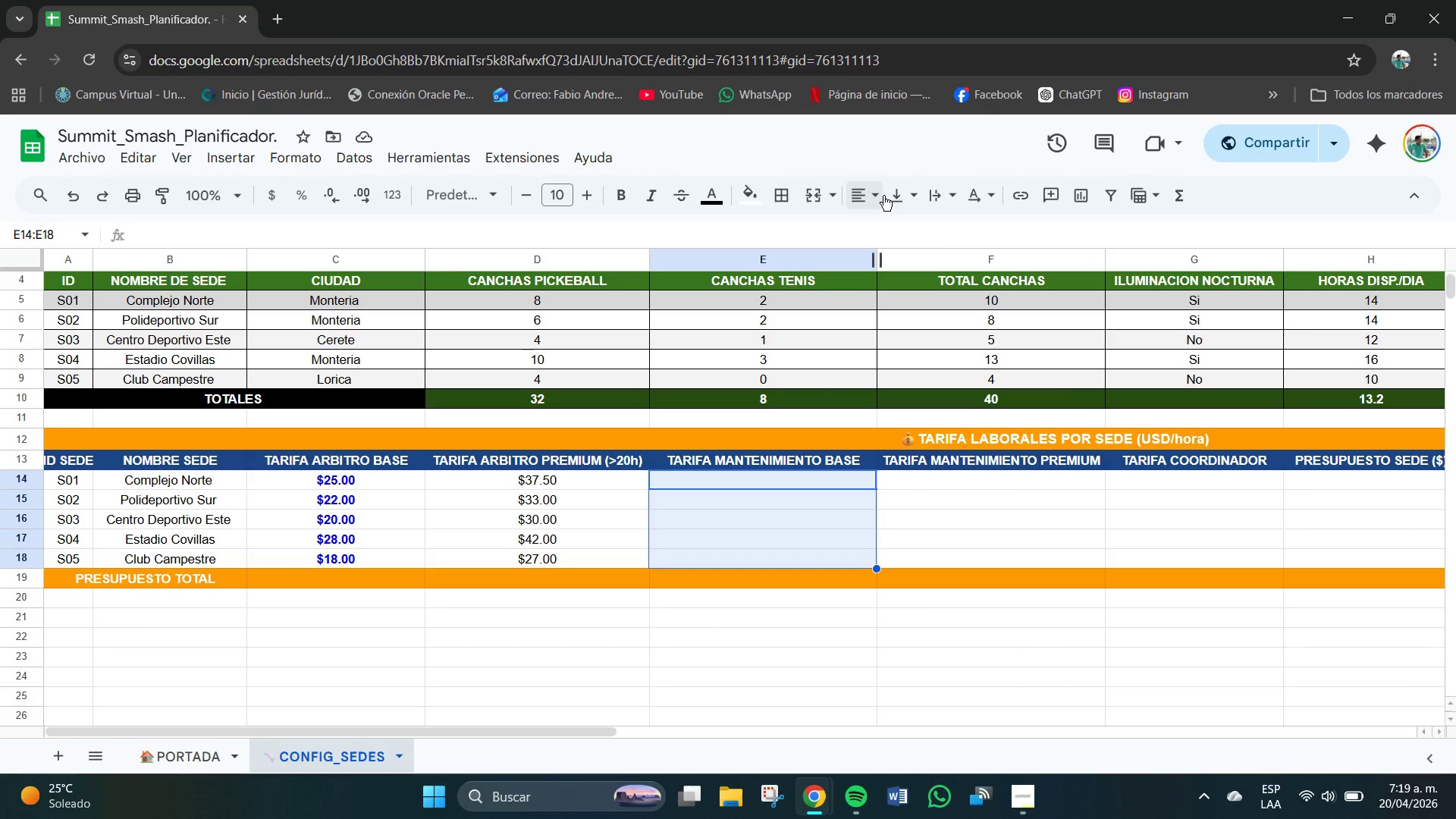 
left_click([883, 196])
 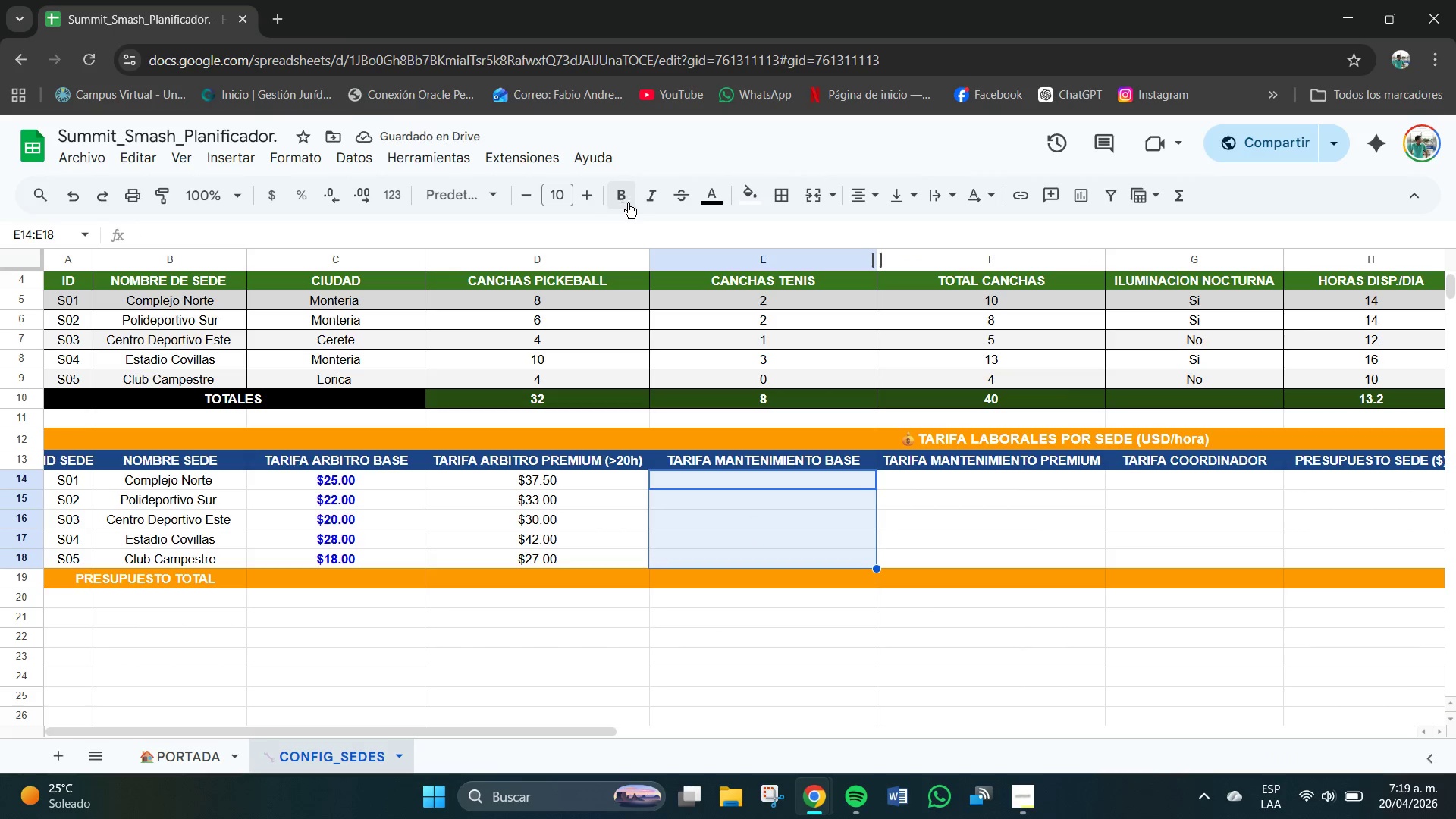 
left_click([622, 194])
 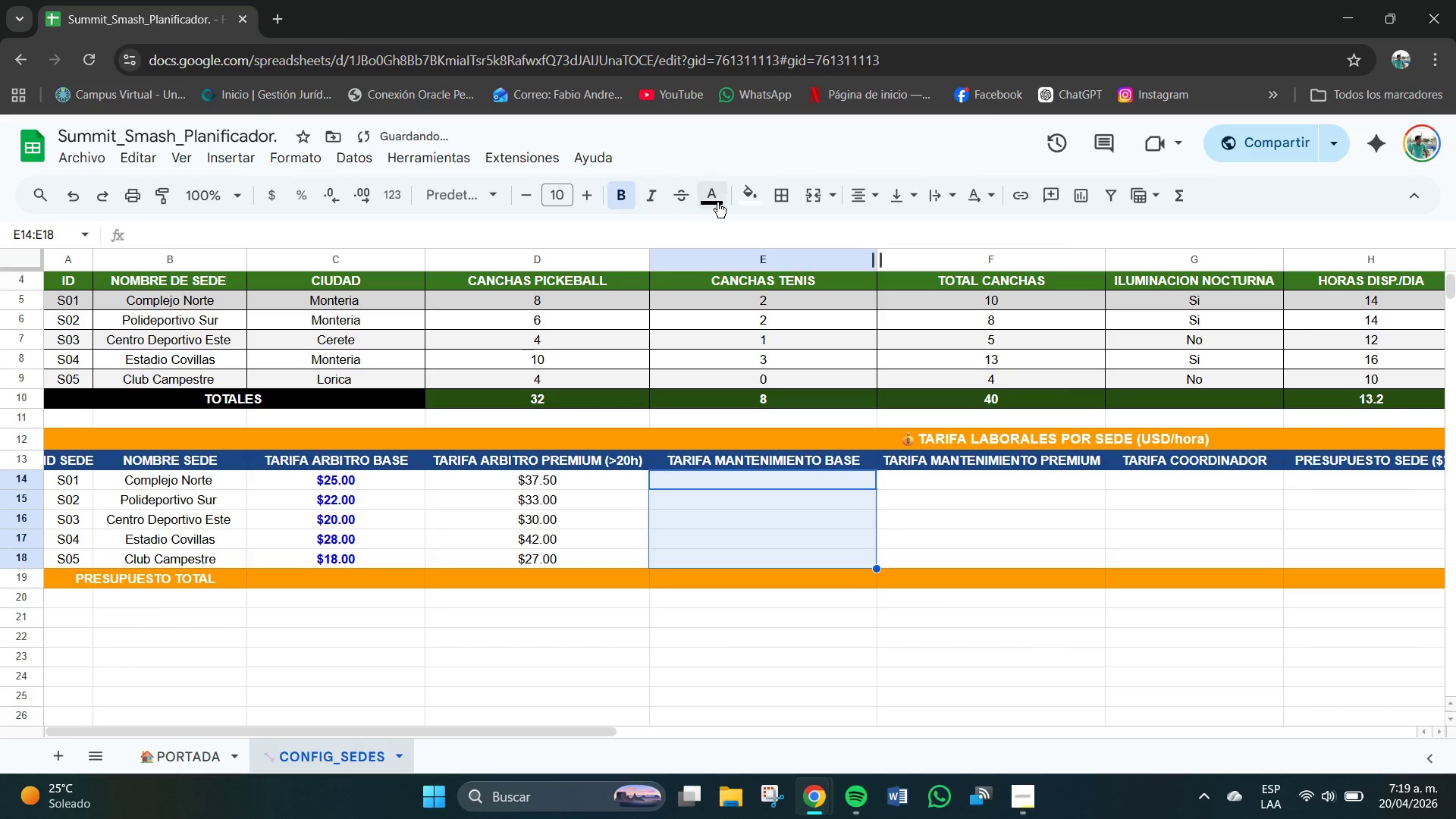 
left_click([718, 202])
 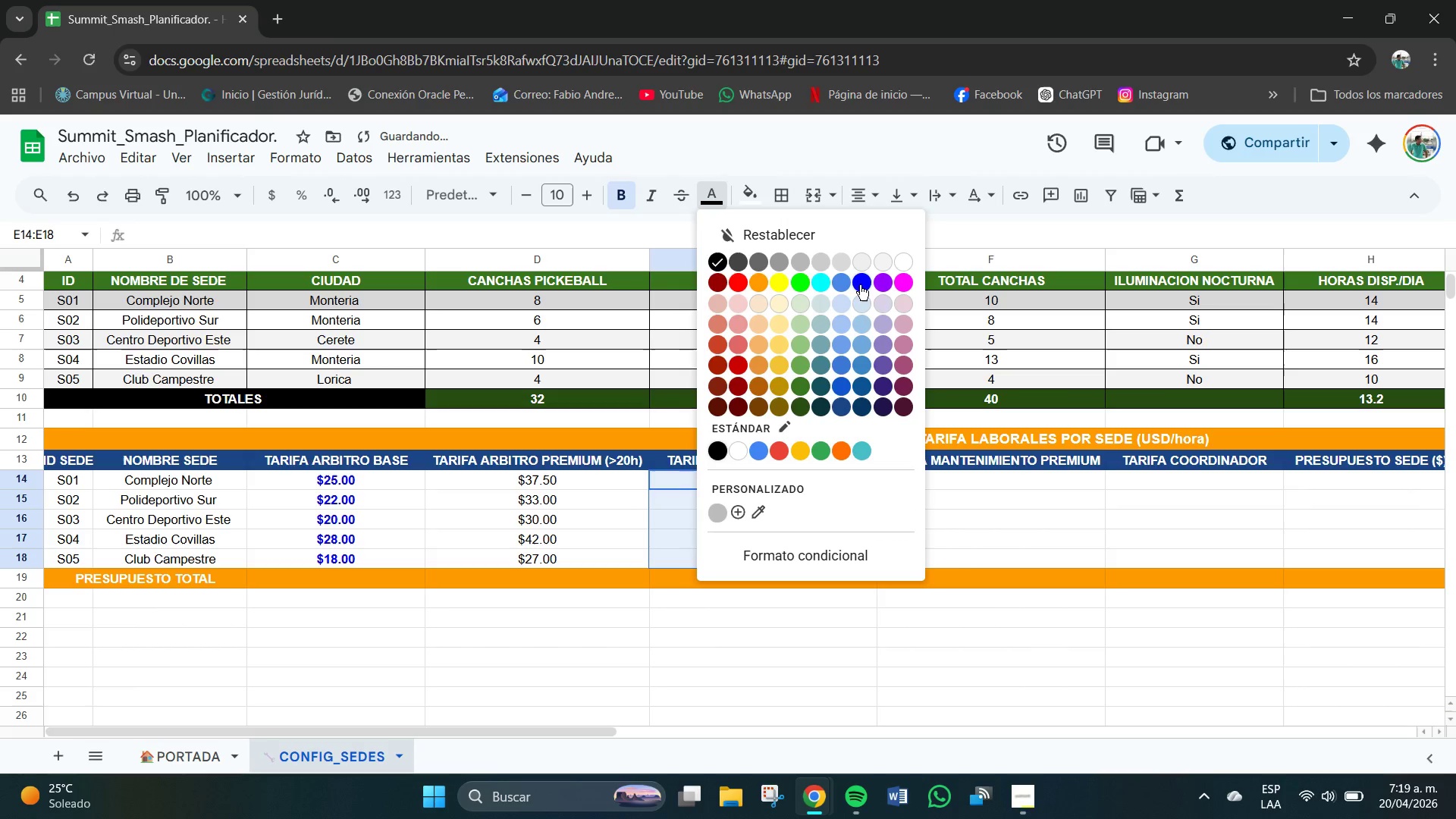 
left_click([856, 284])
 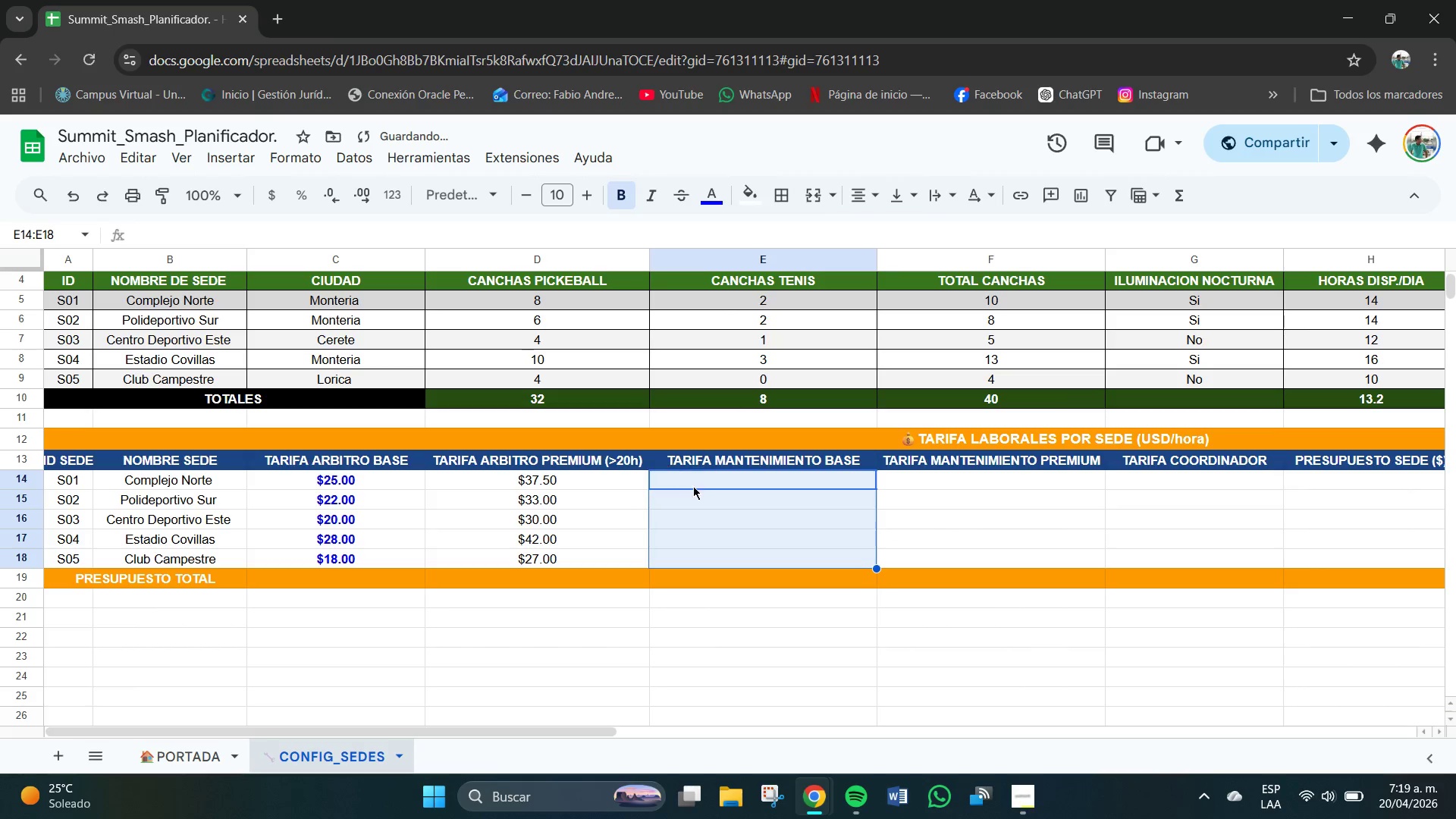 
left_click([718, 515])
 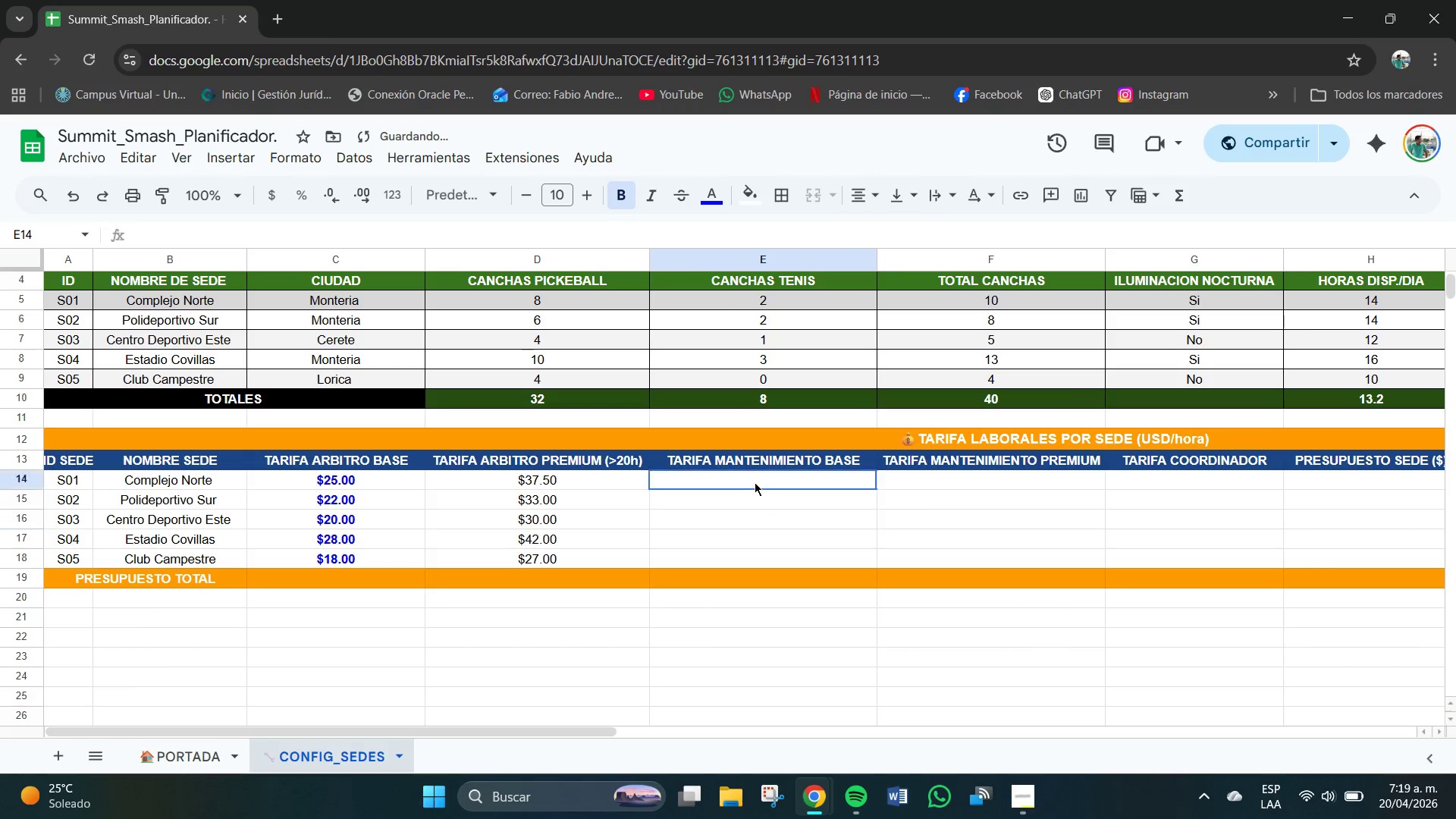 
double_click([755, 482])
 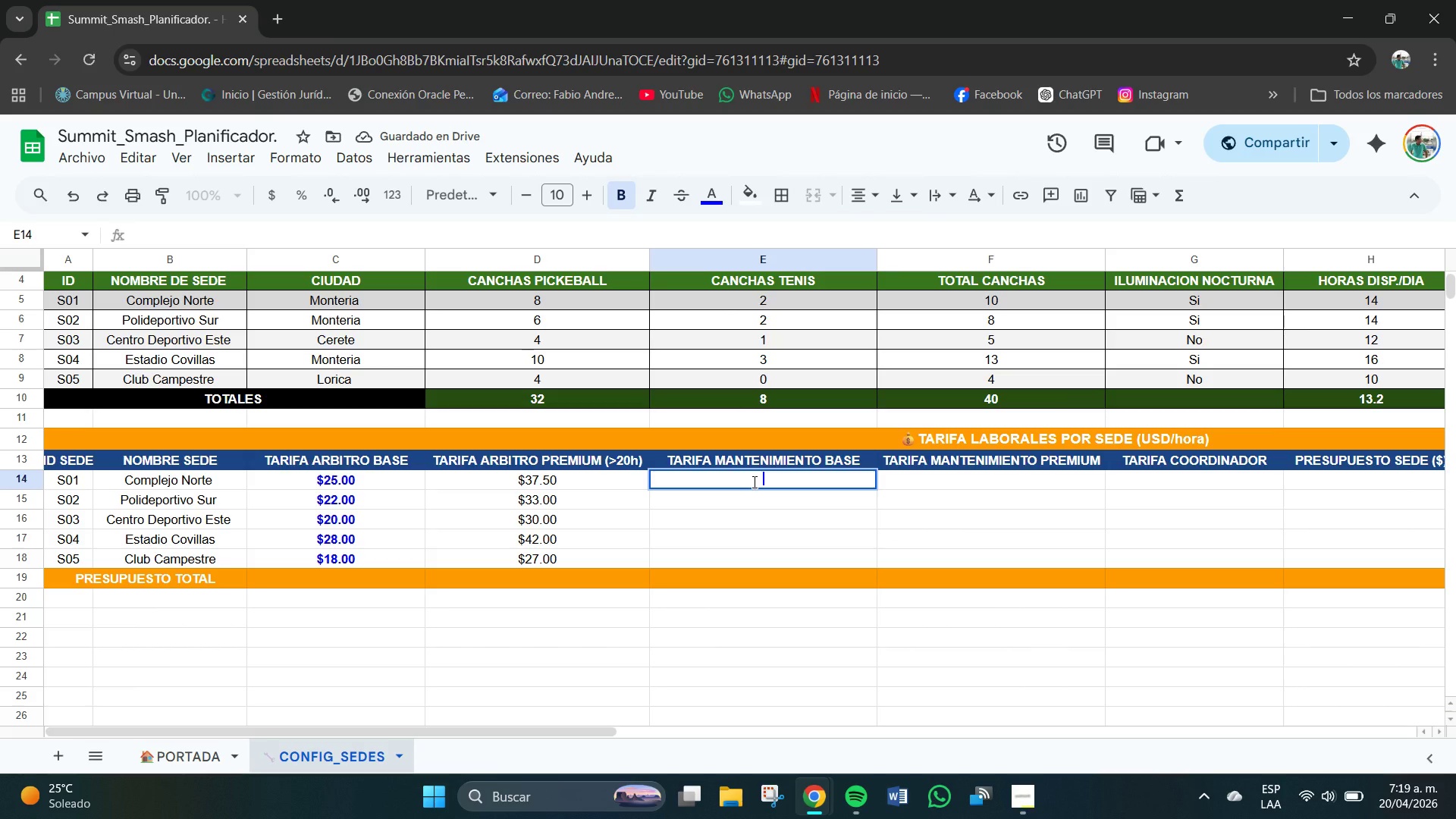 
key(Numpad1)
 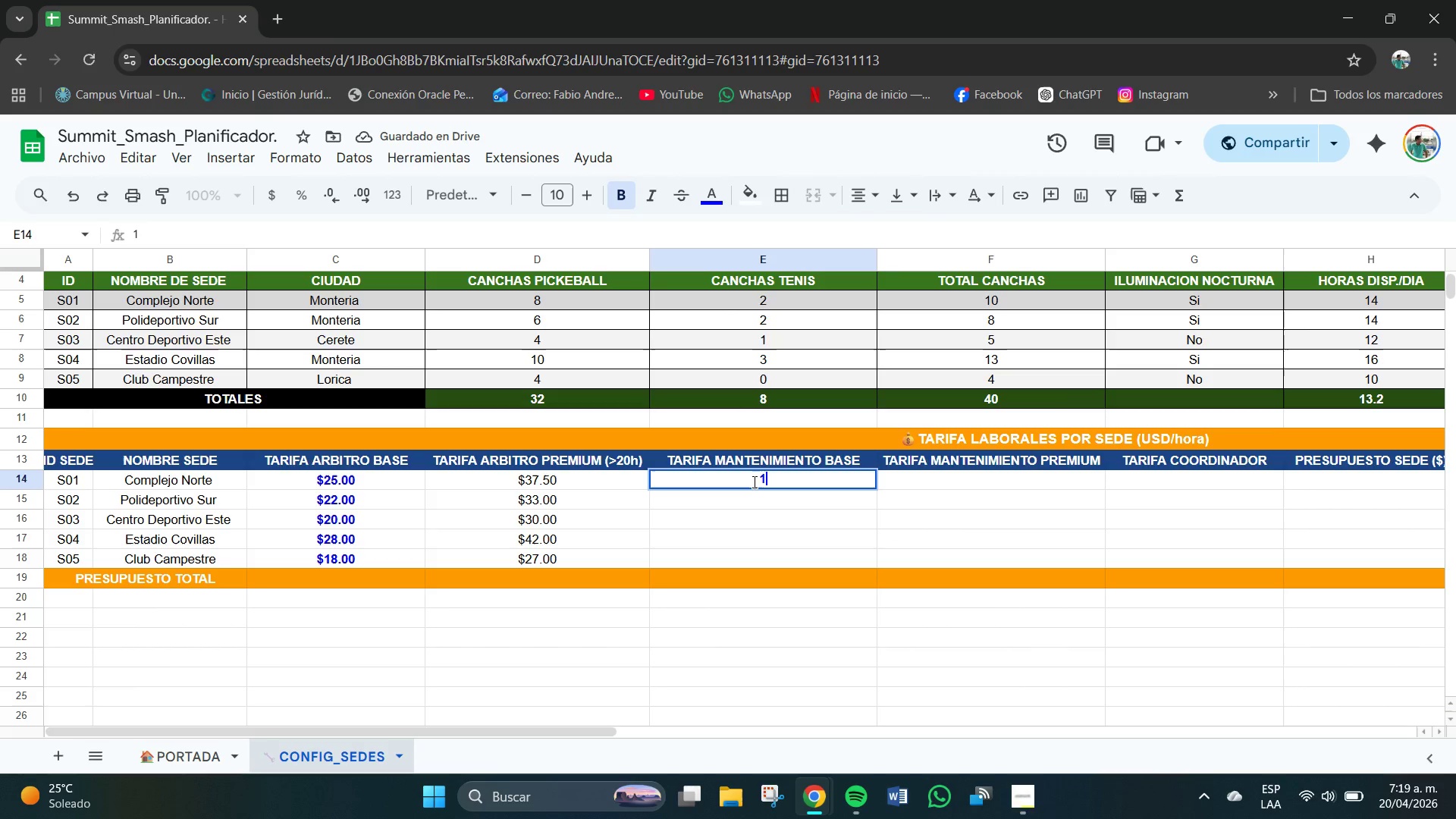 
key(Numpad8)
 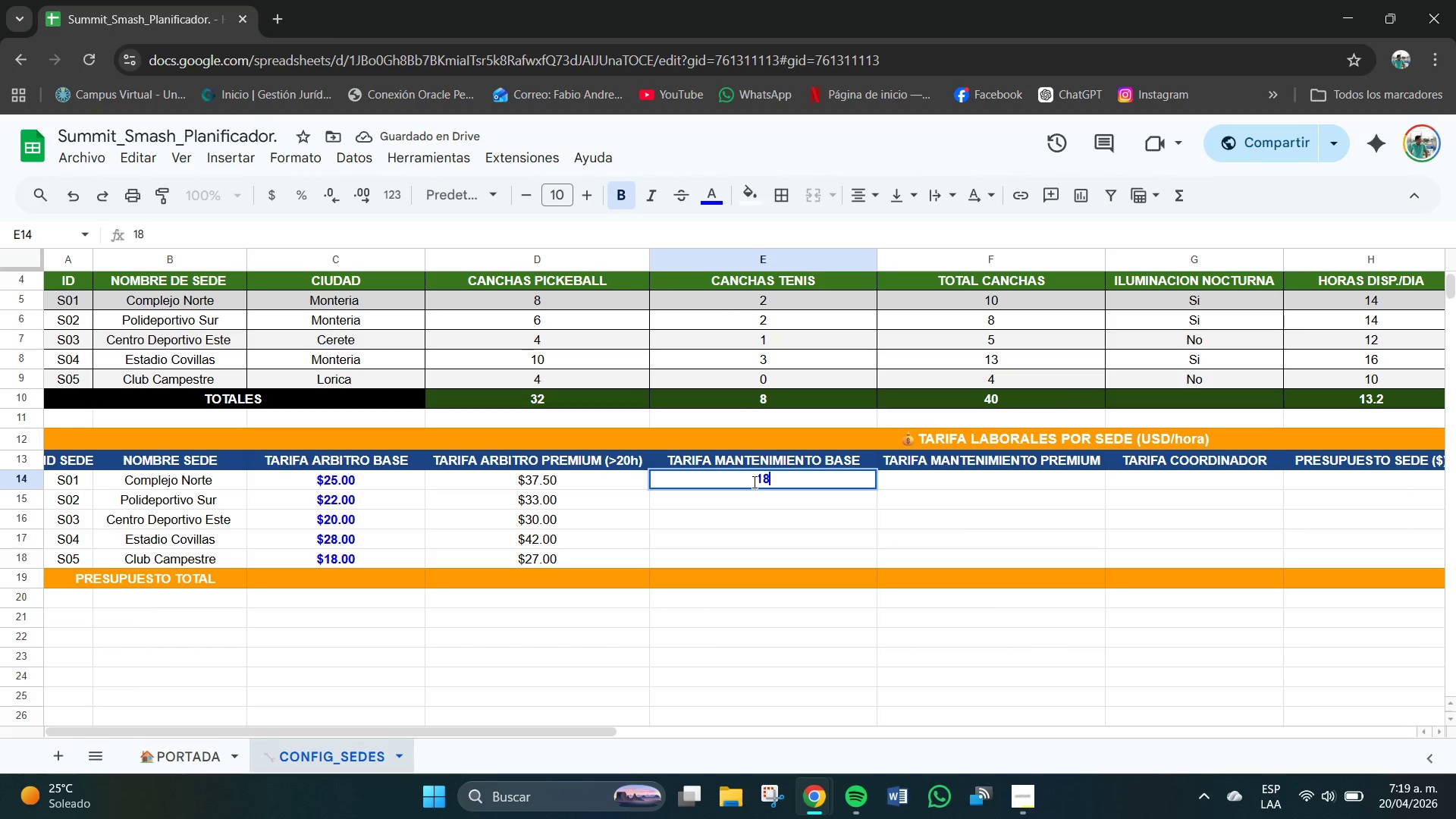 
key(NumpadDecimal)
 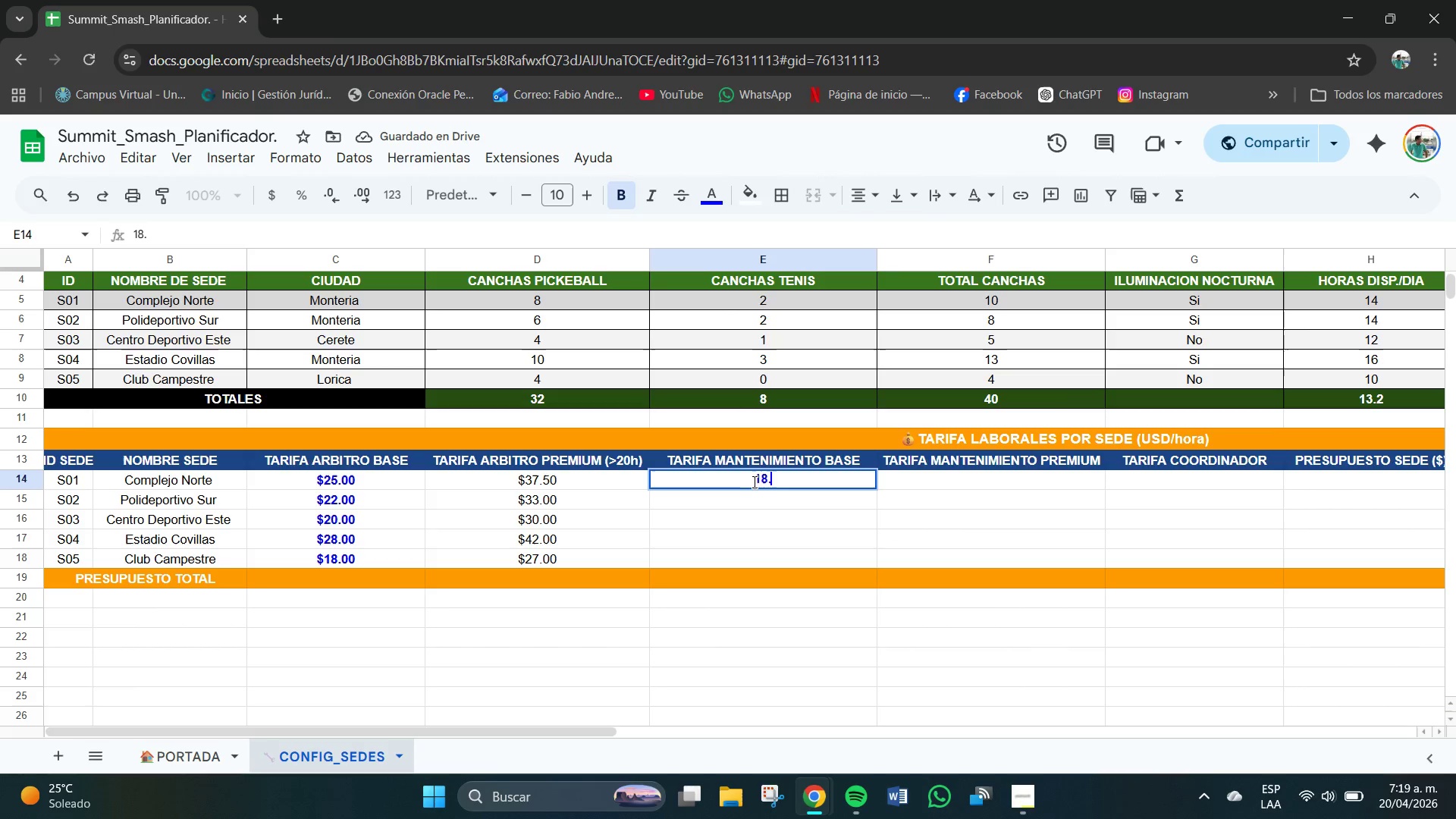 
key(Numpad0)
 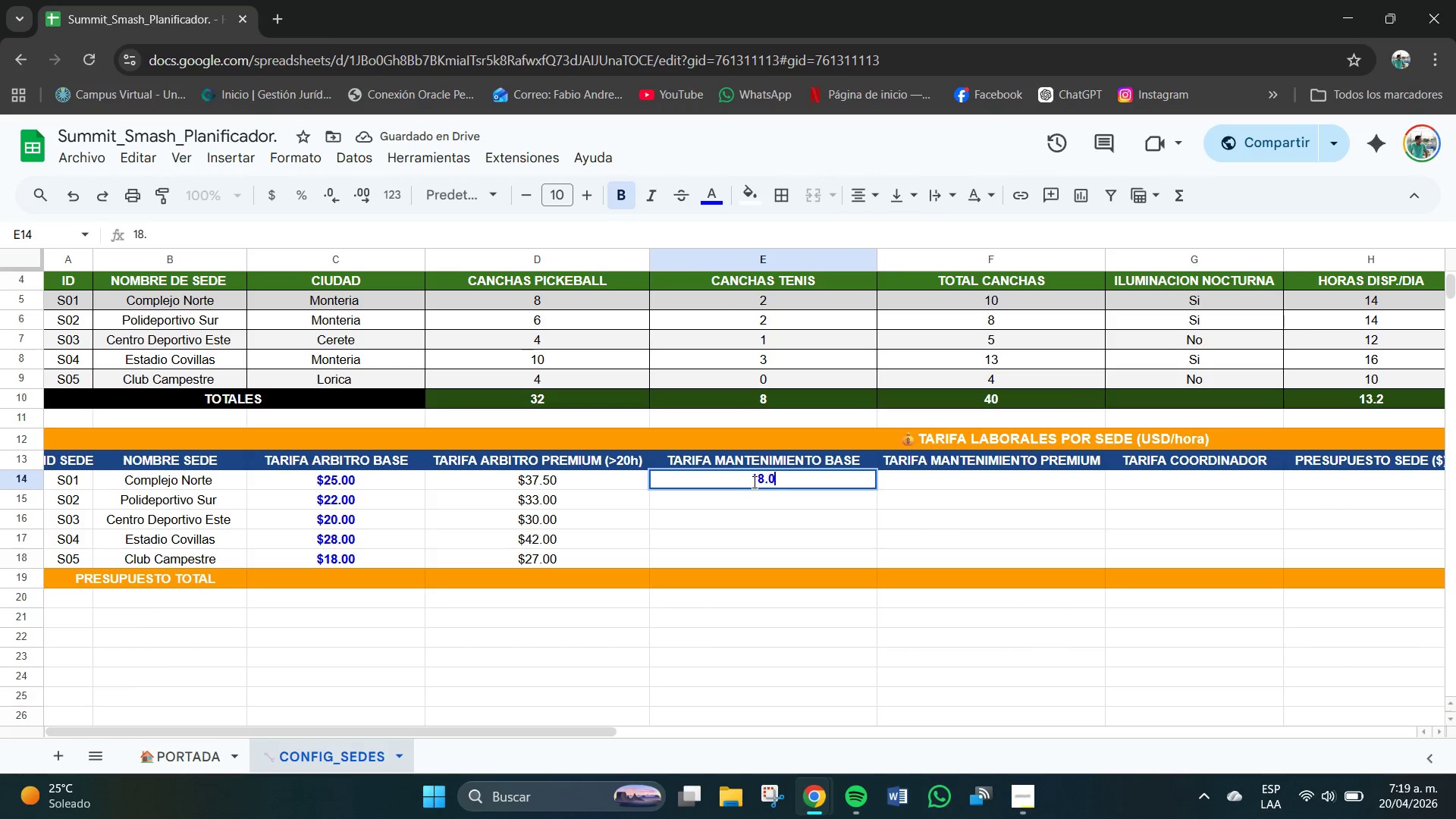 
key(Numpad0)
 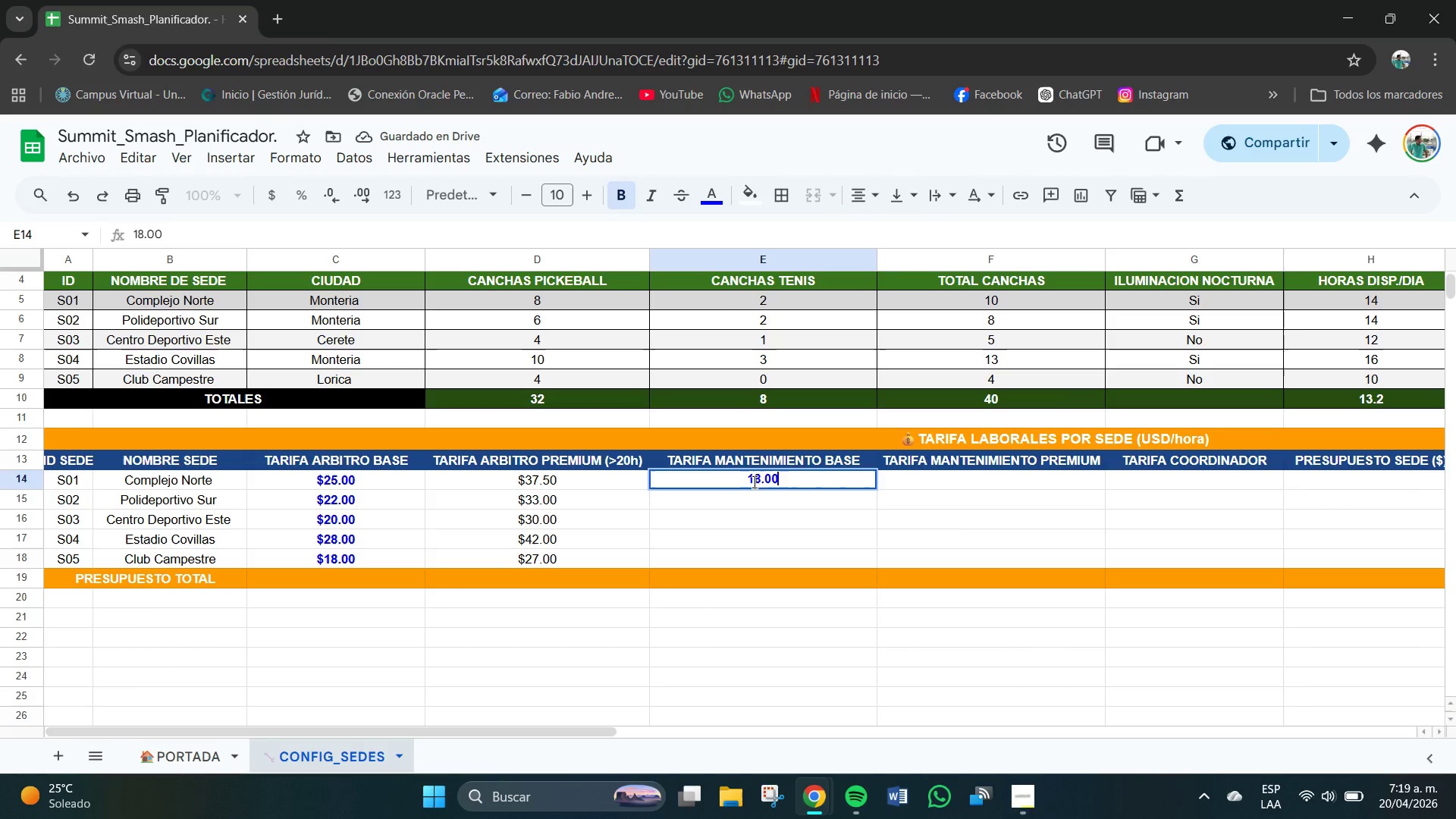 
key(NumpadEnter)
 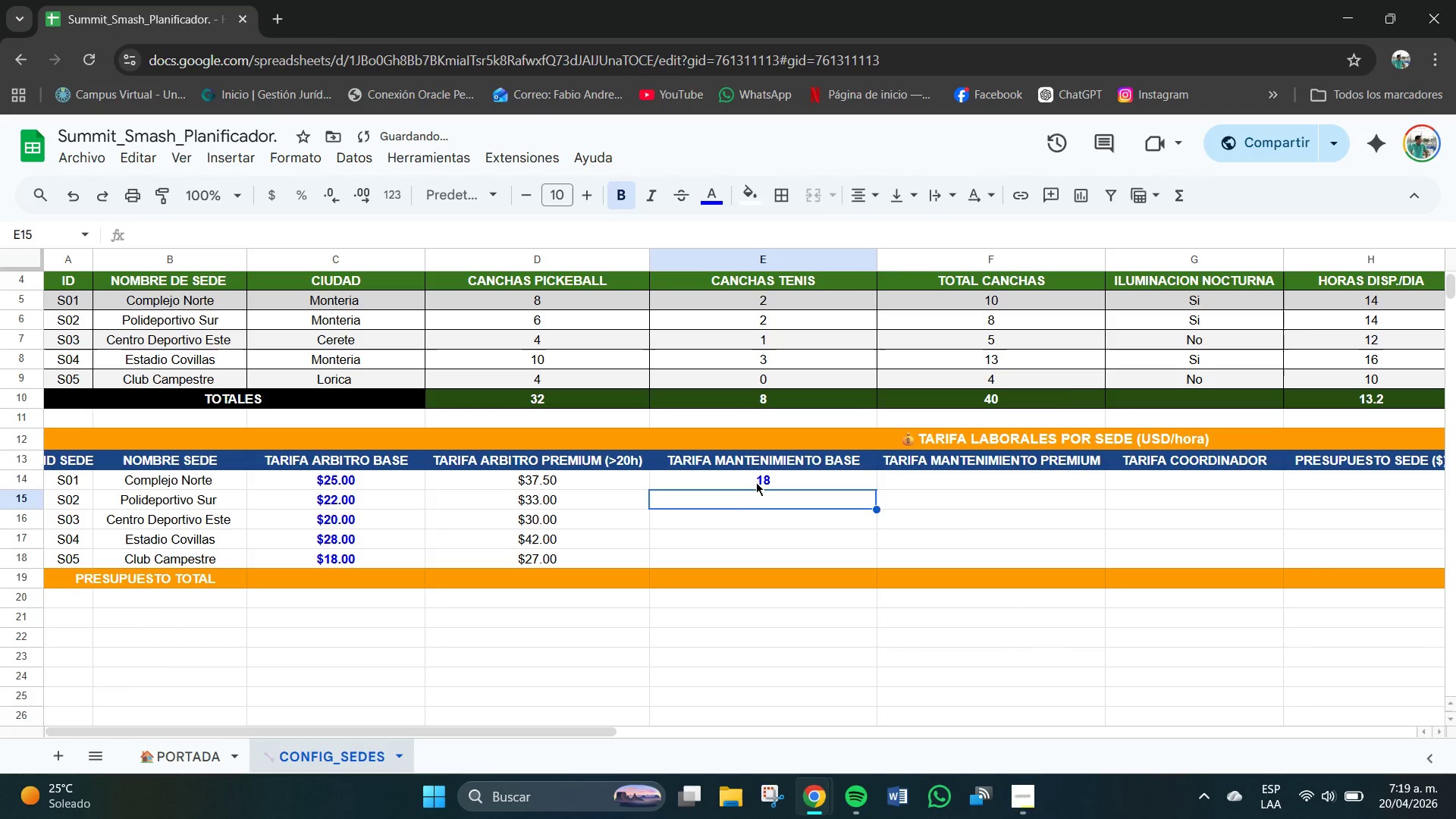 
left_click([756, 482])
 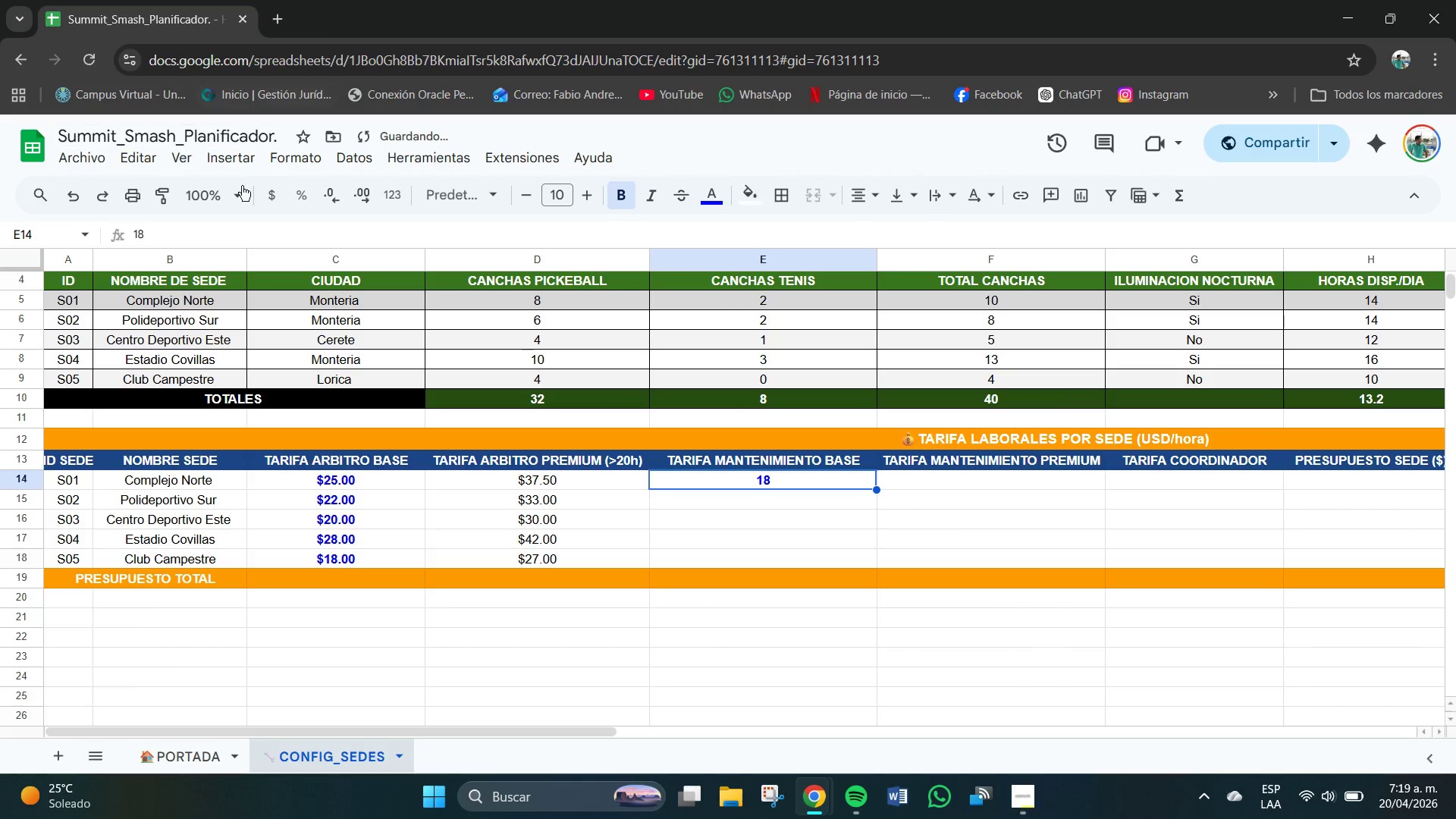 
left_click([274, 200])
 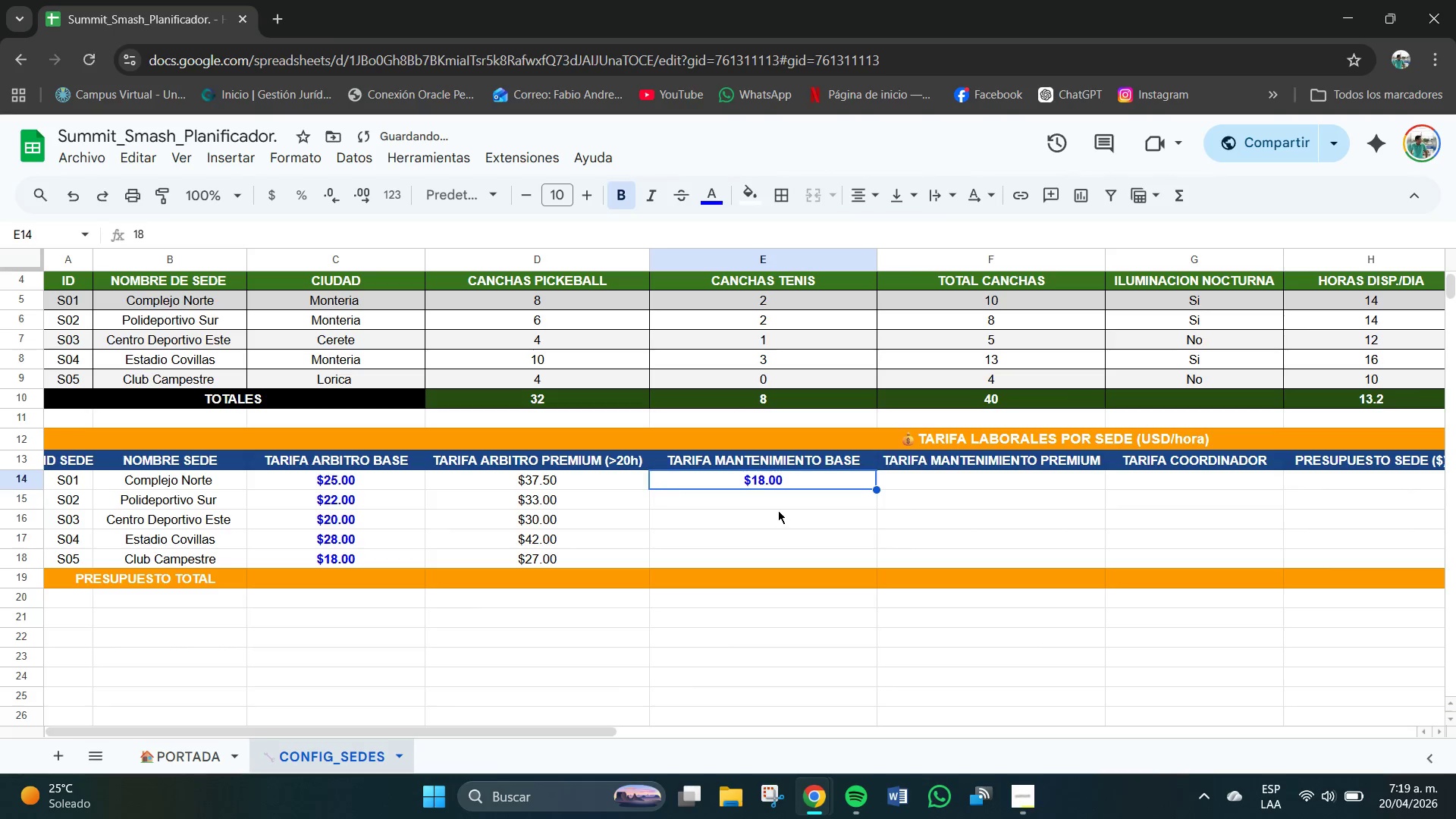 
left_click([768, 507])
 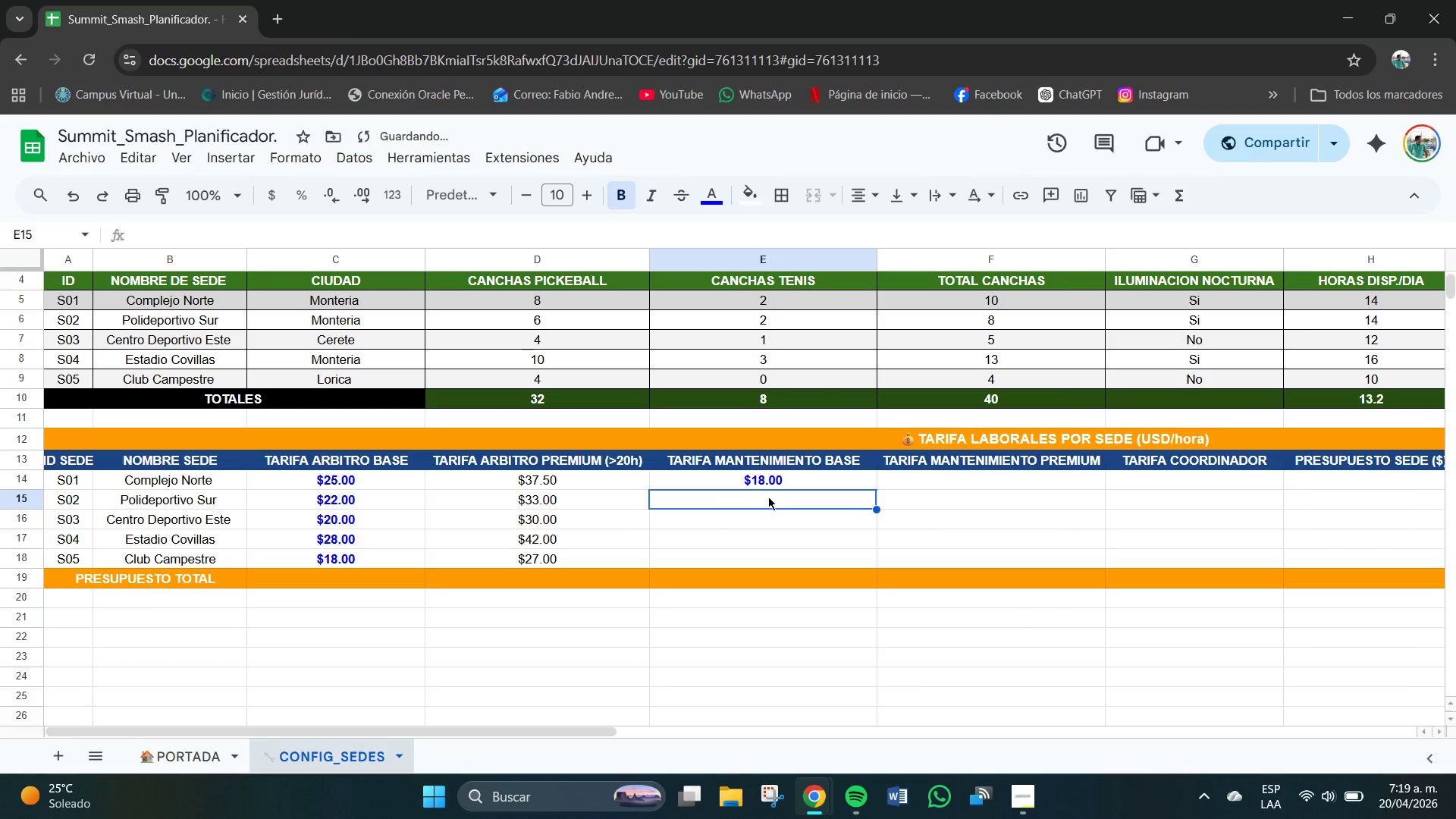 
left_click_drag(start_coordinate=[768, 497], to_coordinate=[782, 561])
 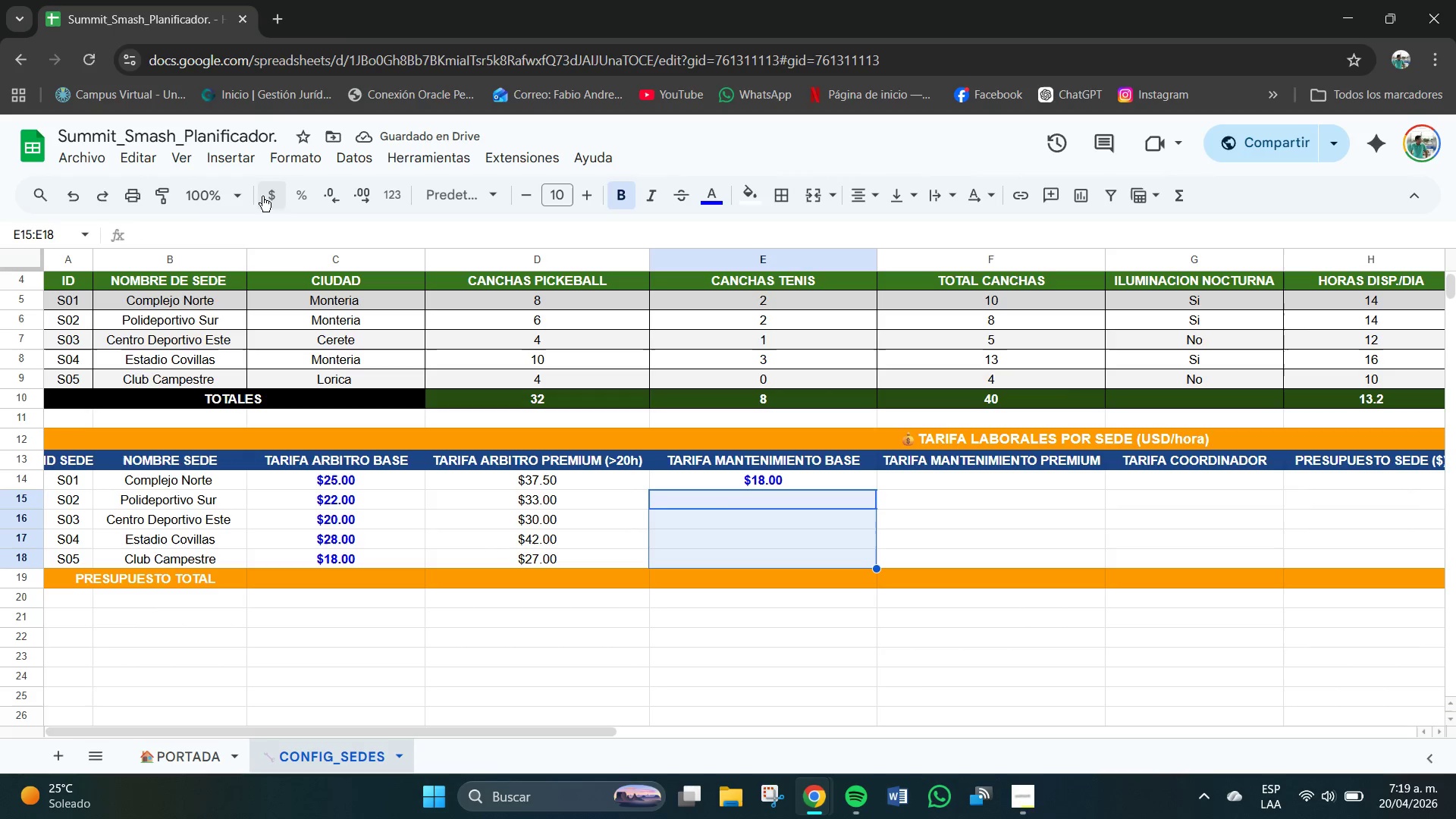 
left_click([267, 196])
 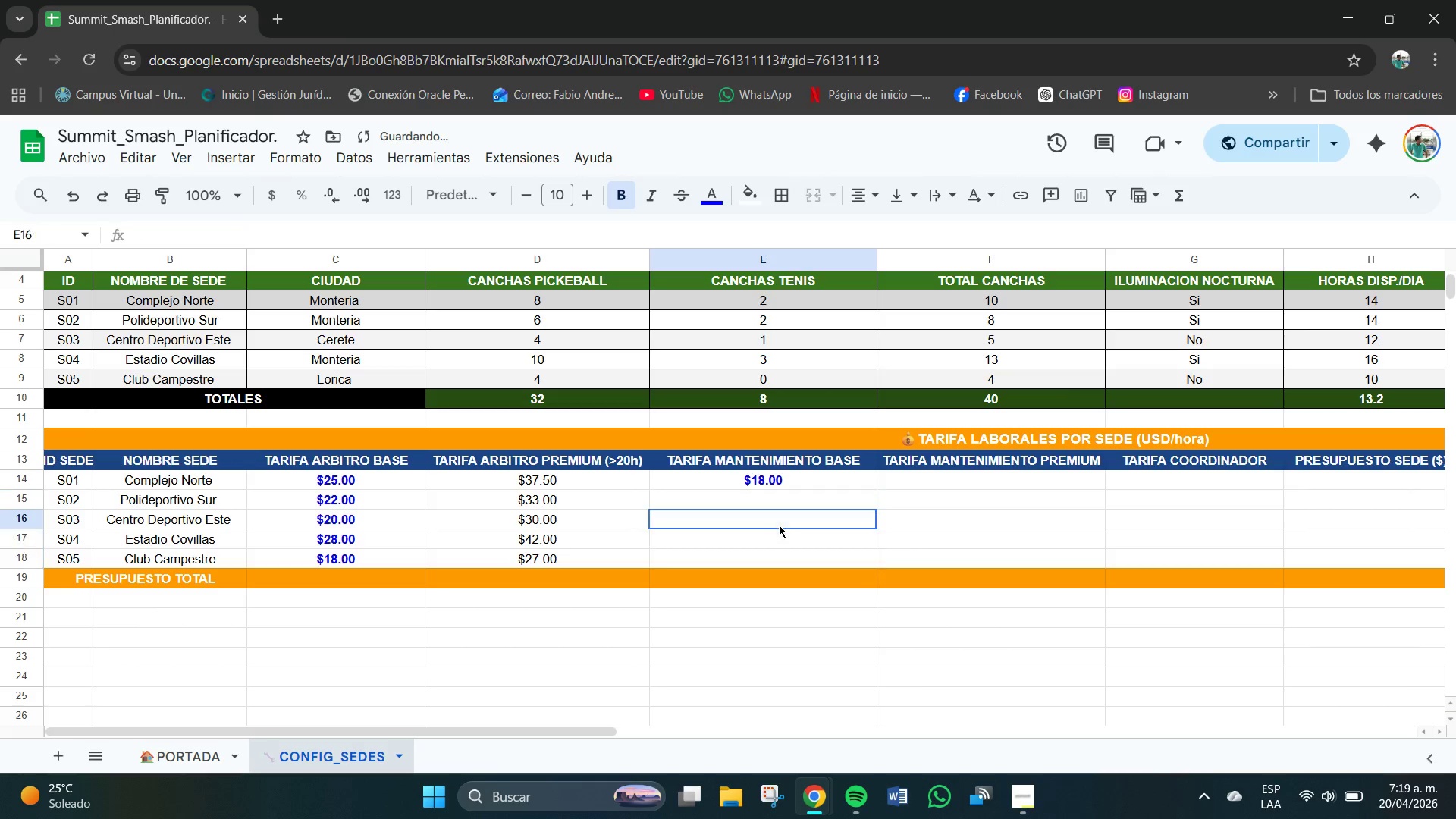 
double_click([776, 494])
 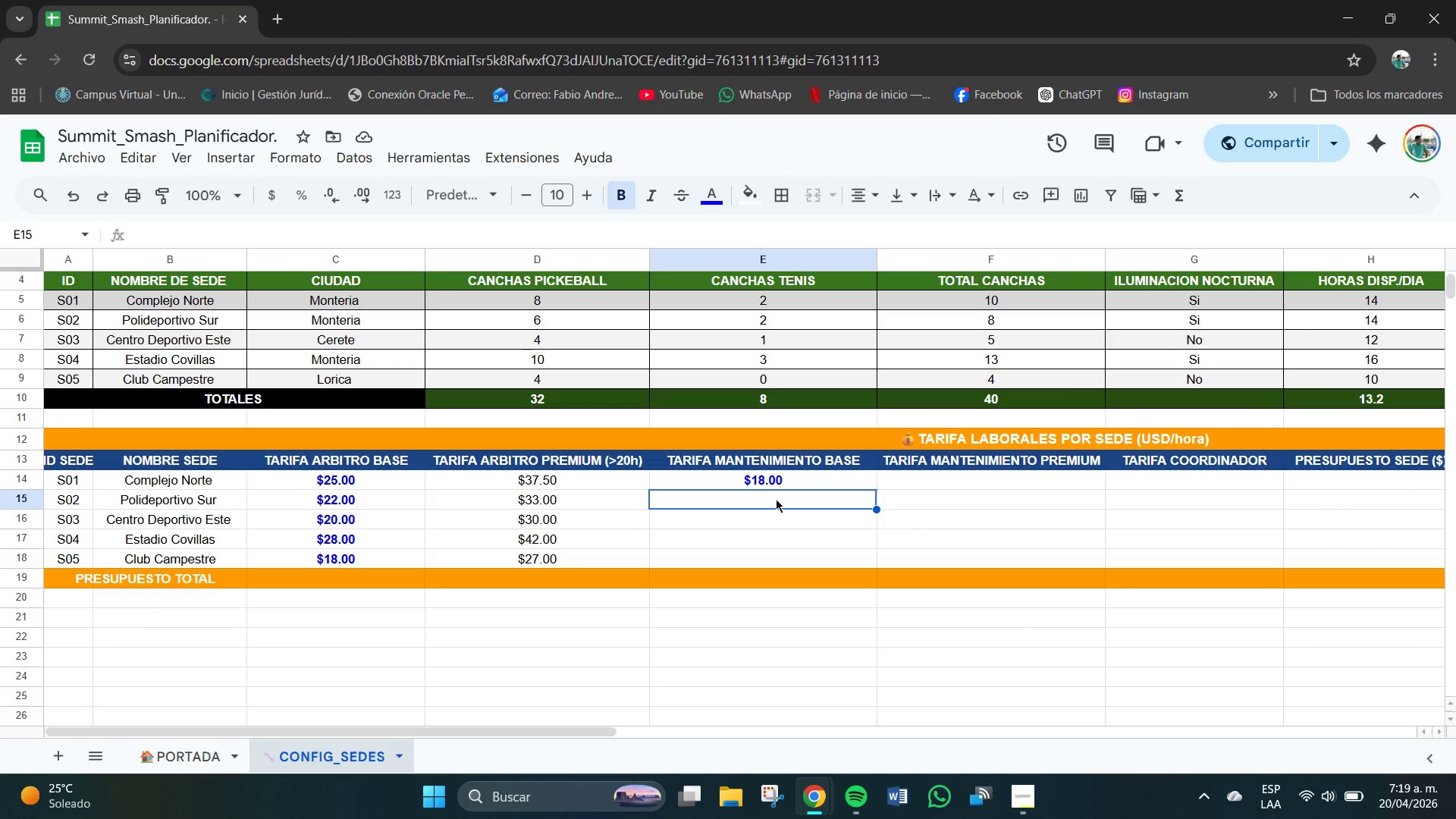 
wait(23.0)
 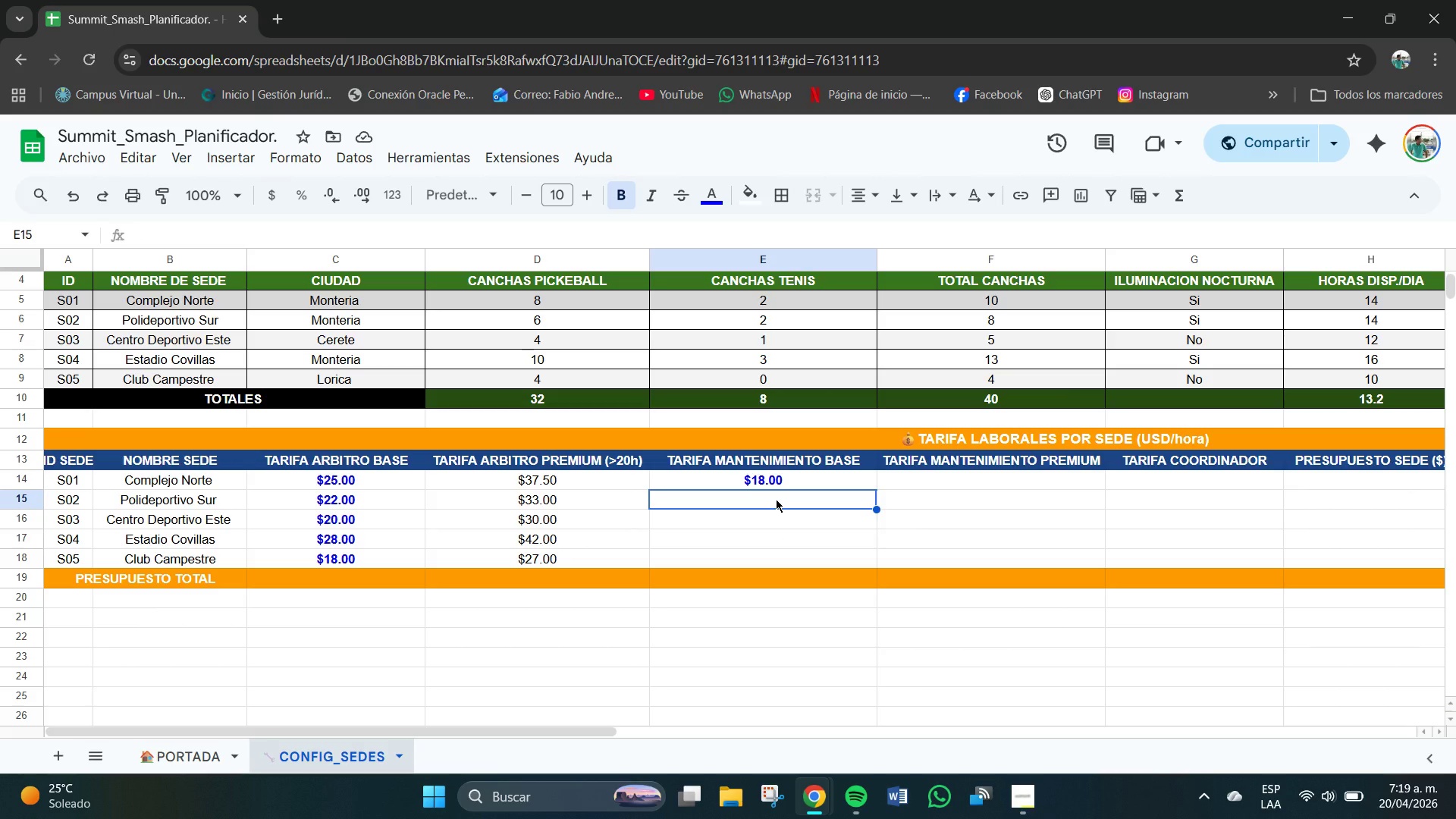 
key(Numpad1)
 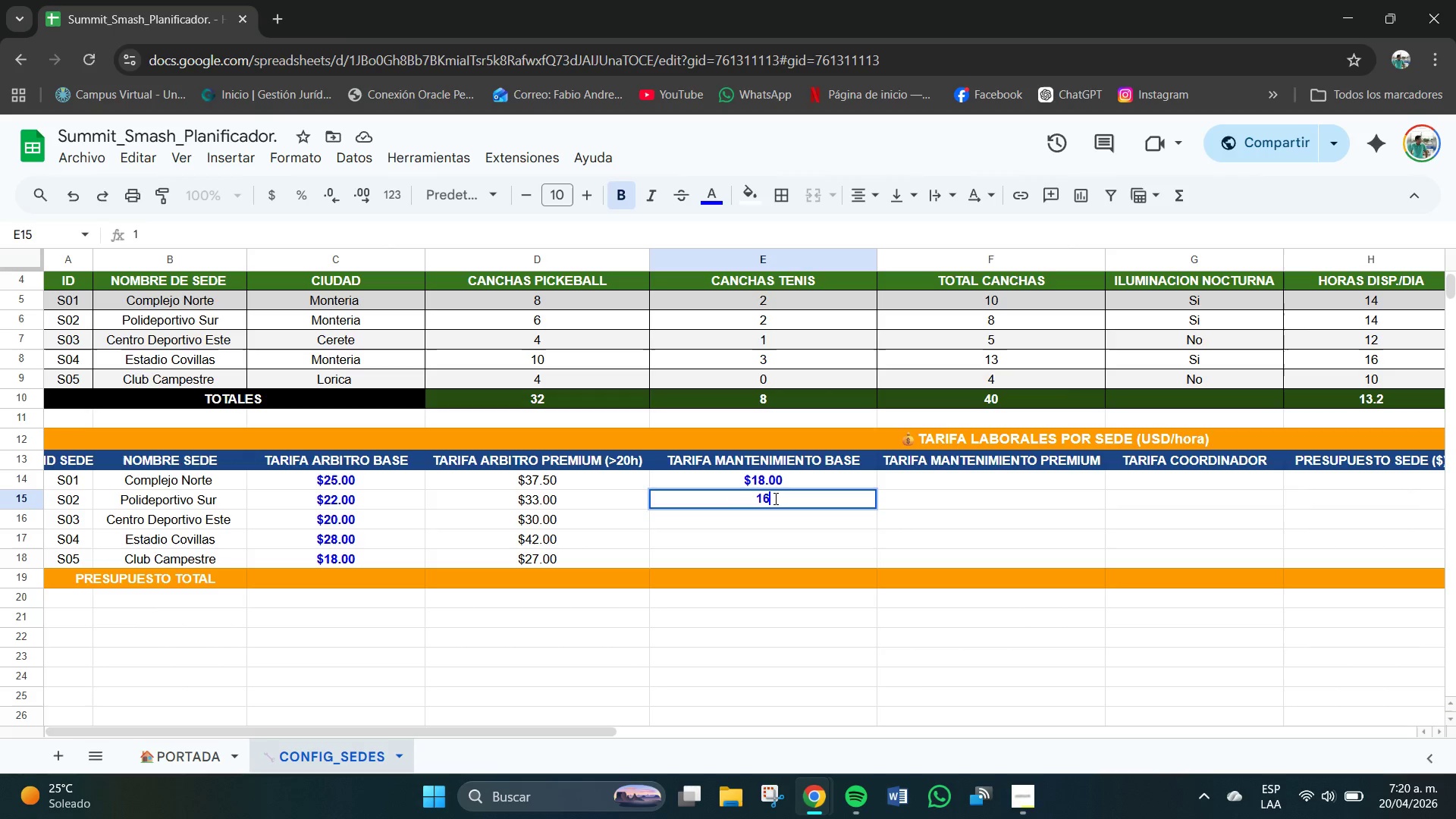 
key(Numpad6)
 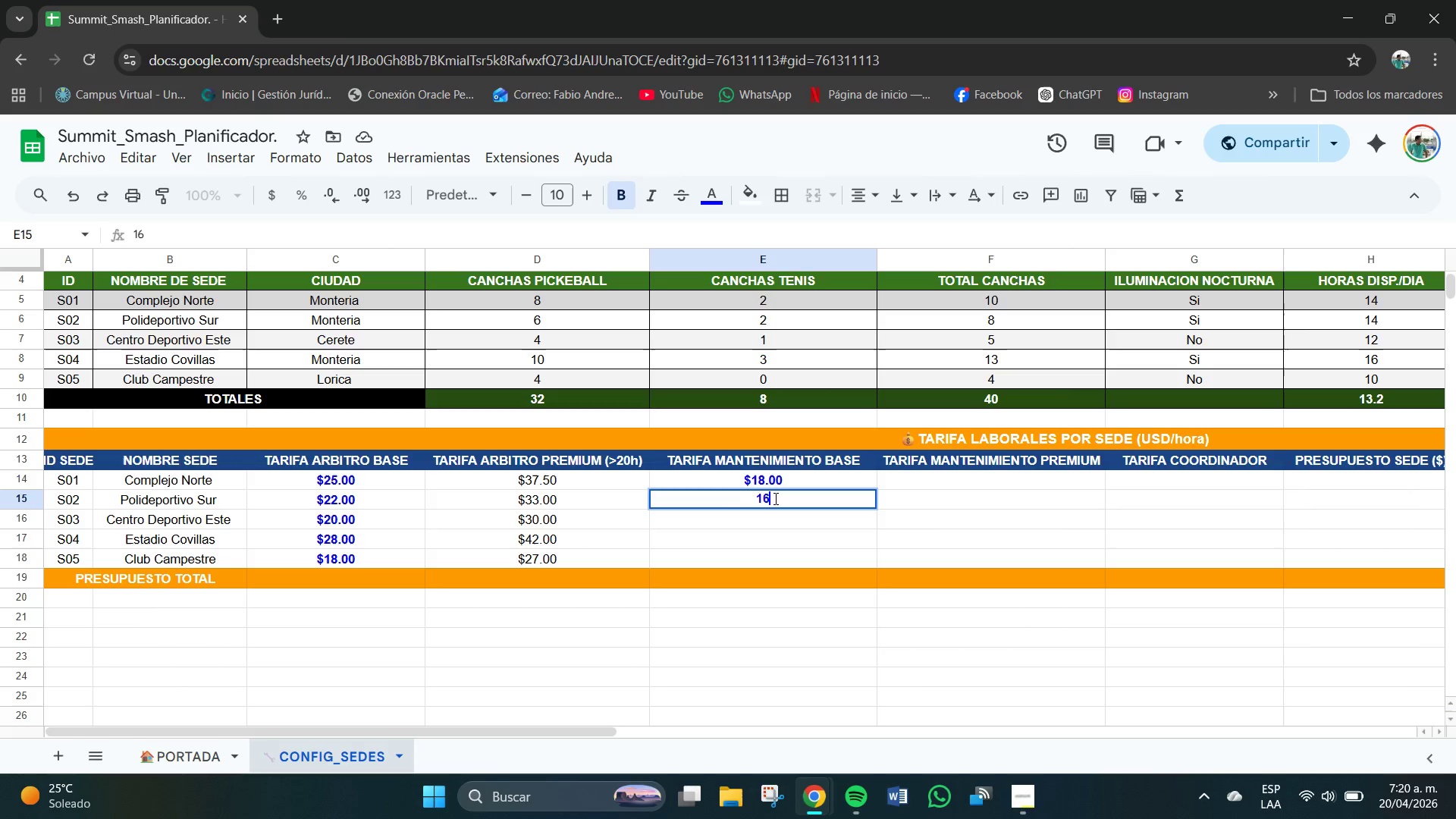 
key(NumpadDecimal)
 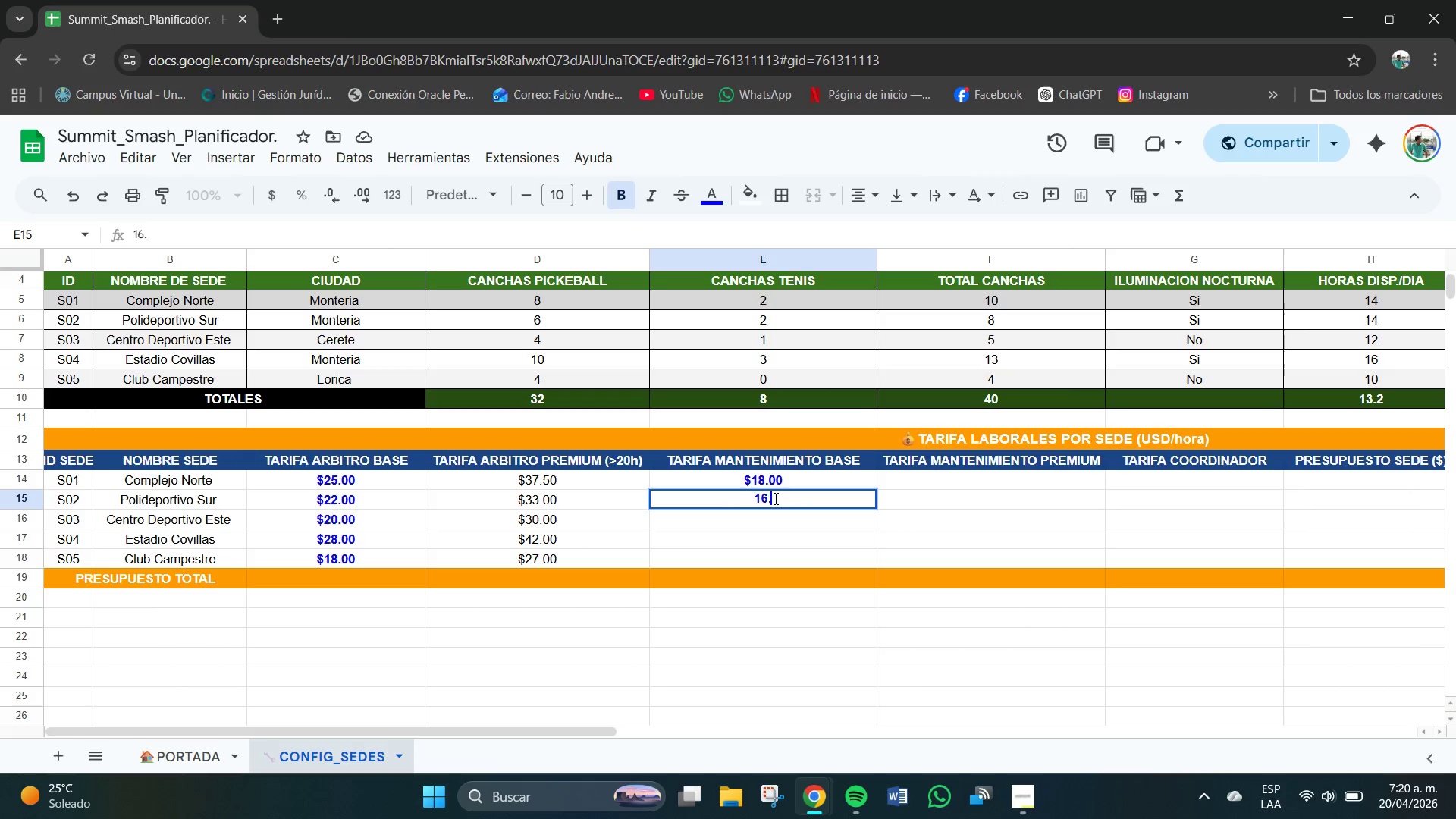 
key(Numpad0)
 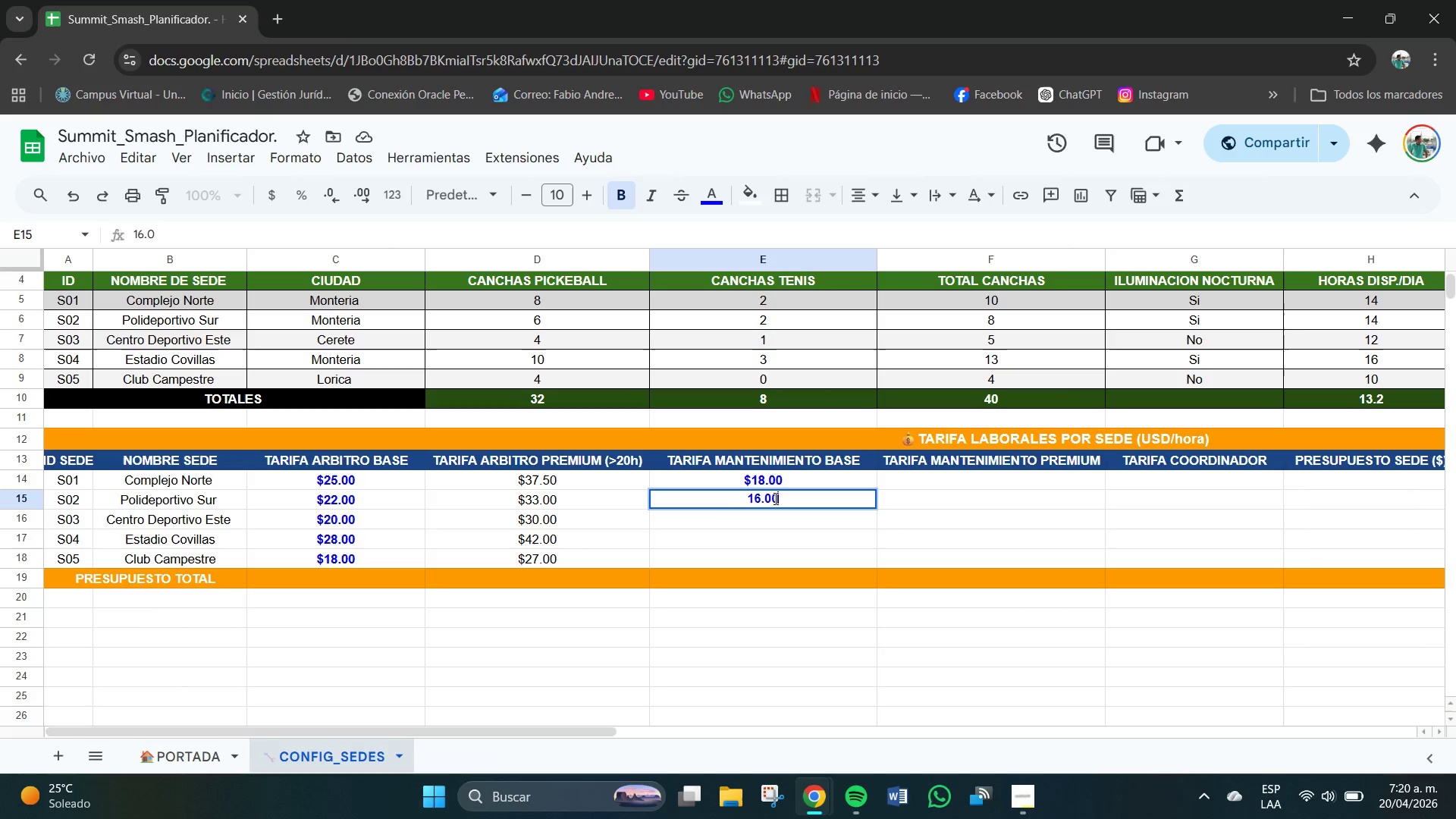 
key(Numpad0)
 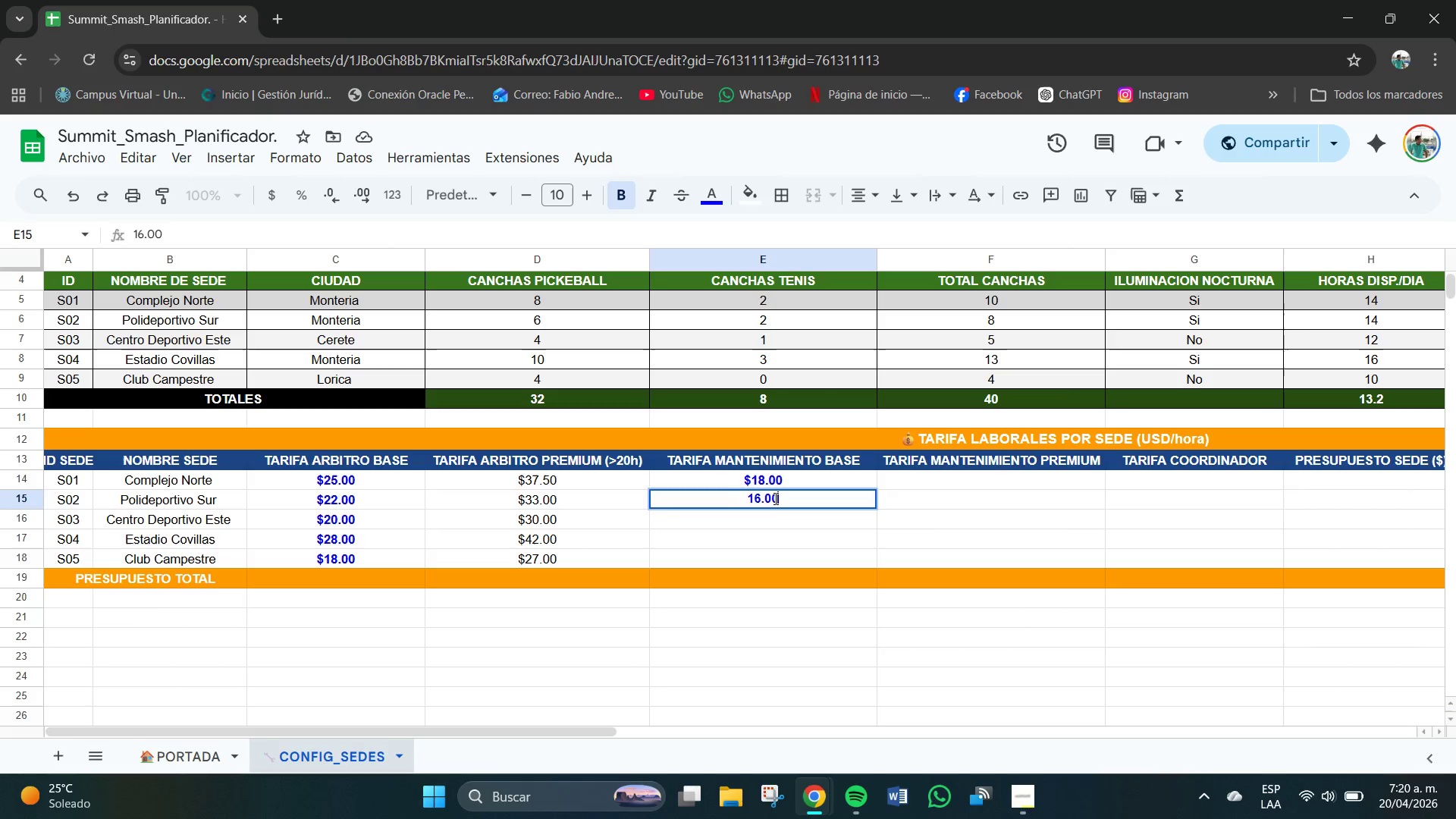 
key(NumpadEnter)
 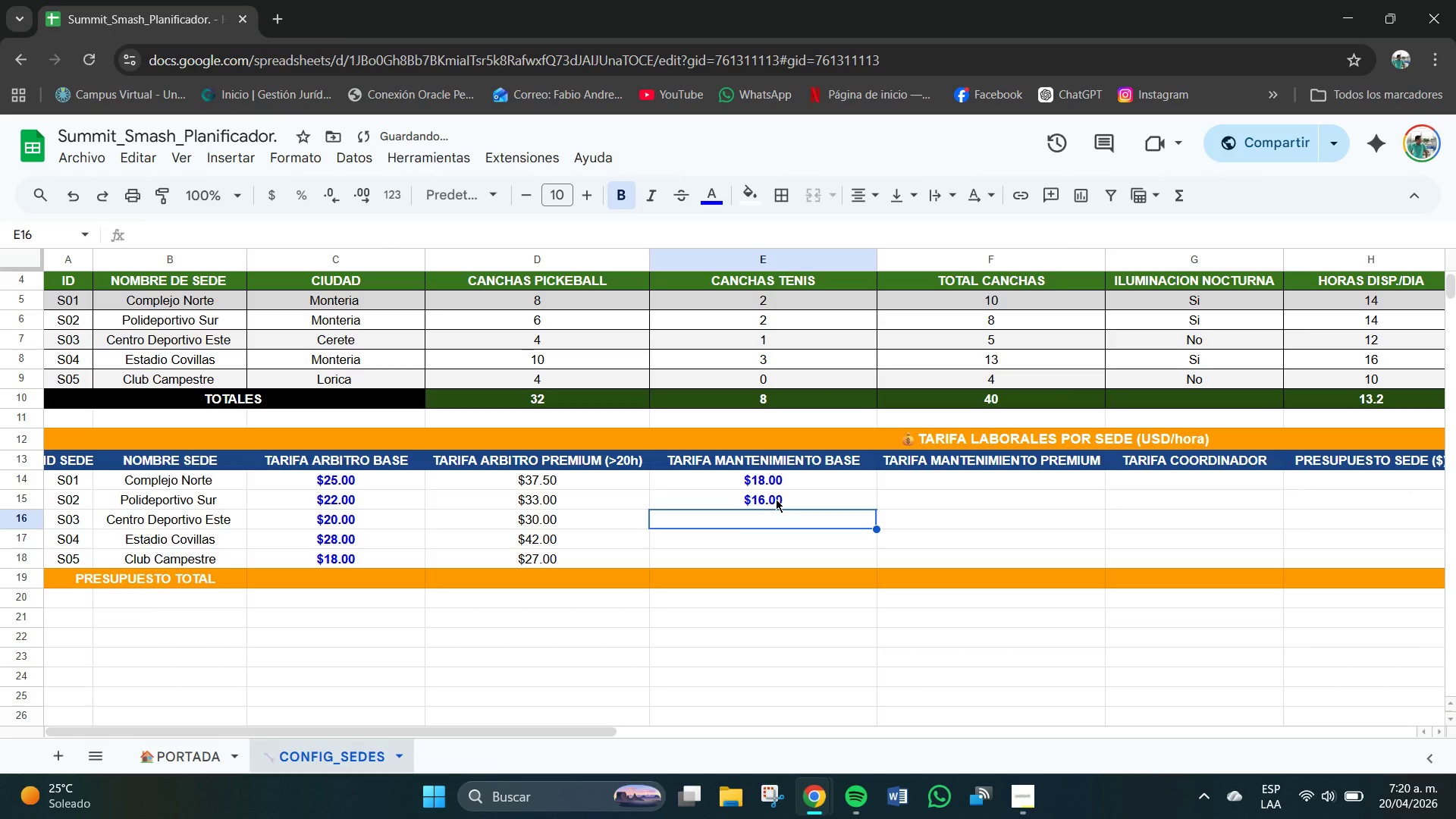 
key(Numpad1)
 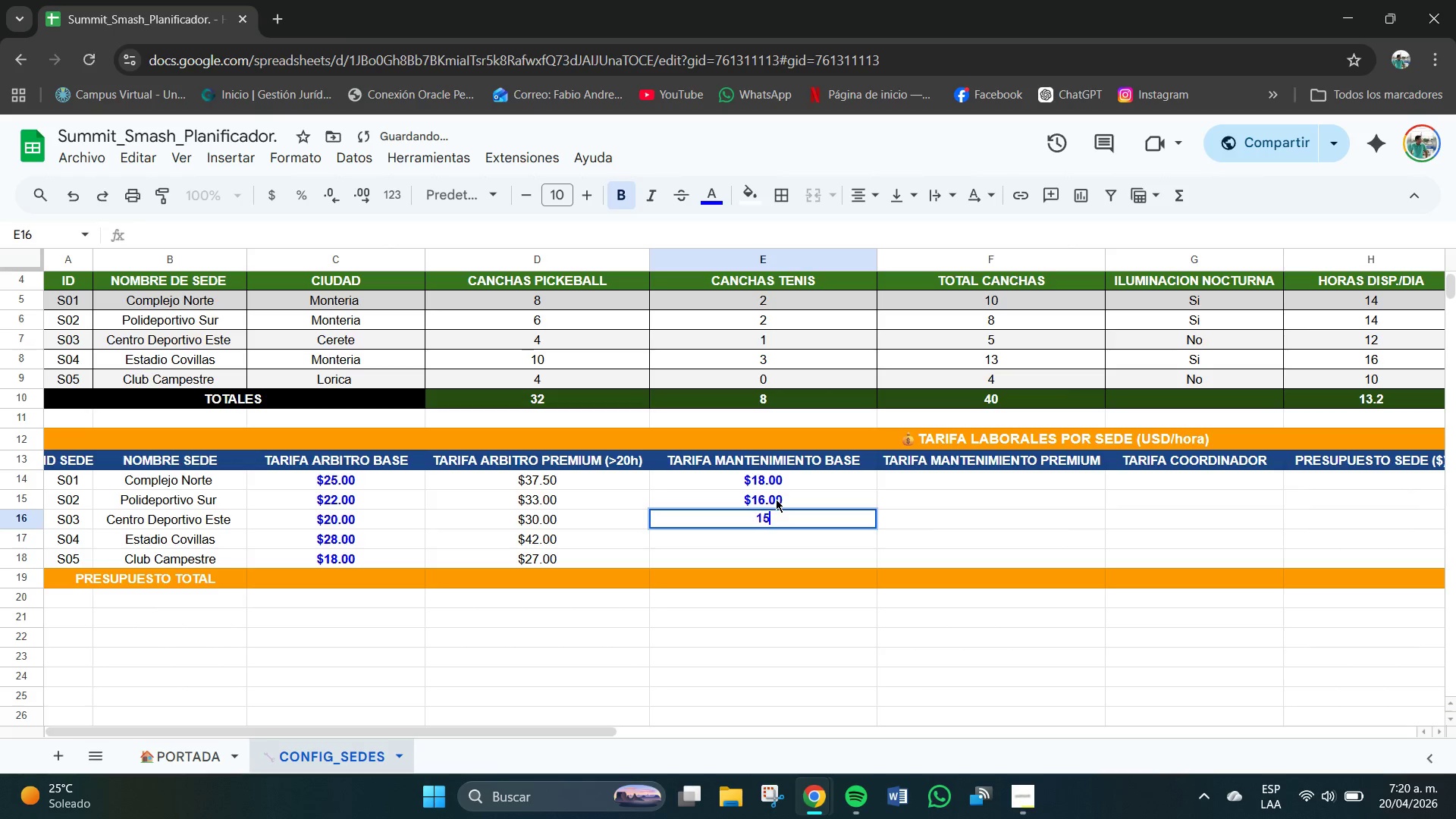 
key(Numpad5)
 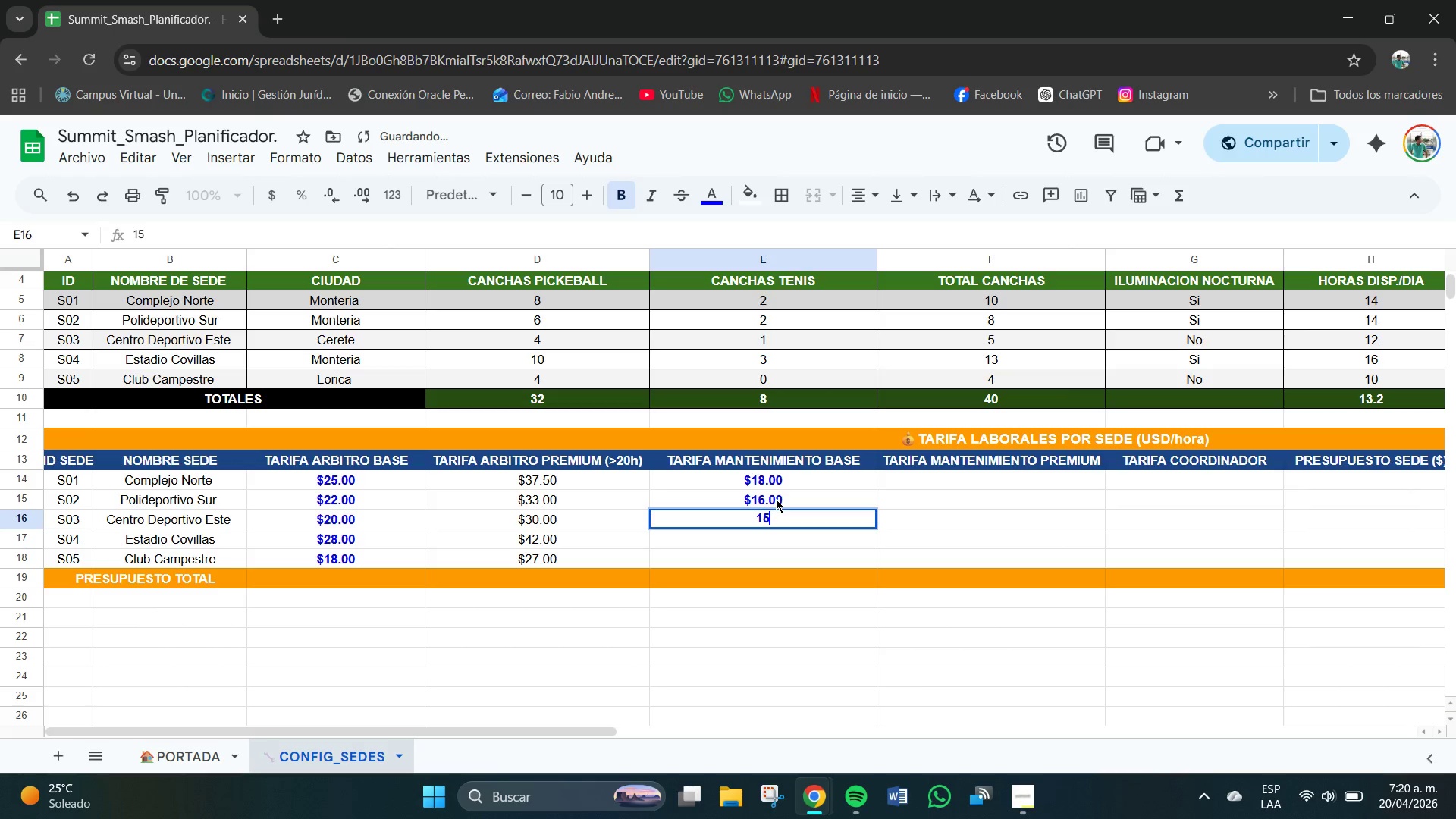 
key(NumpadDecimal)
 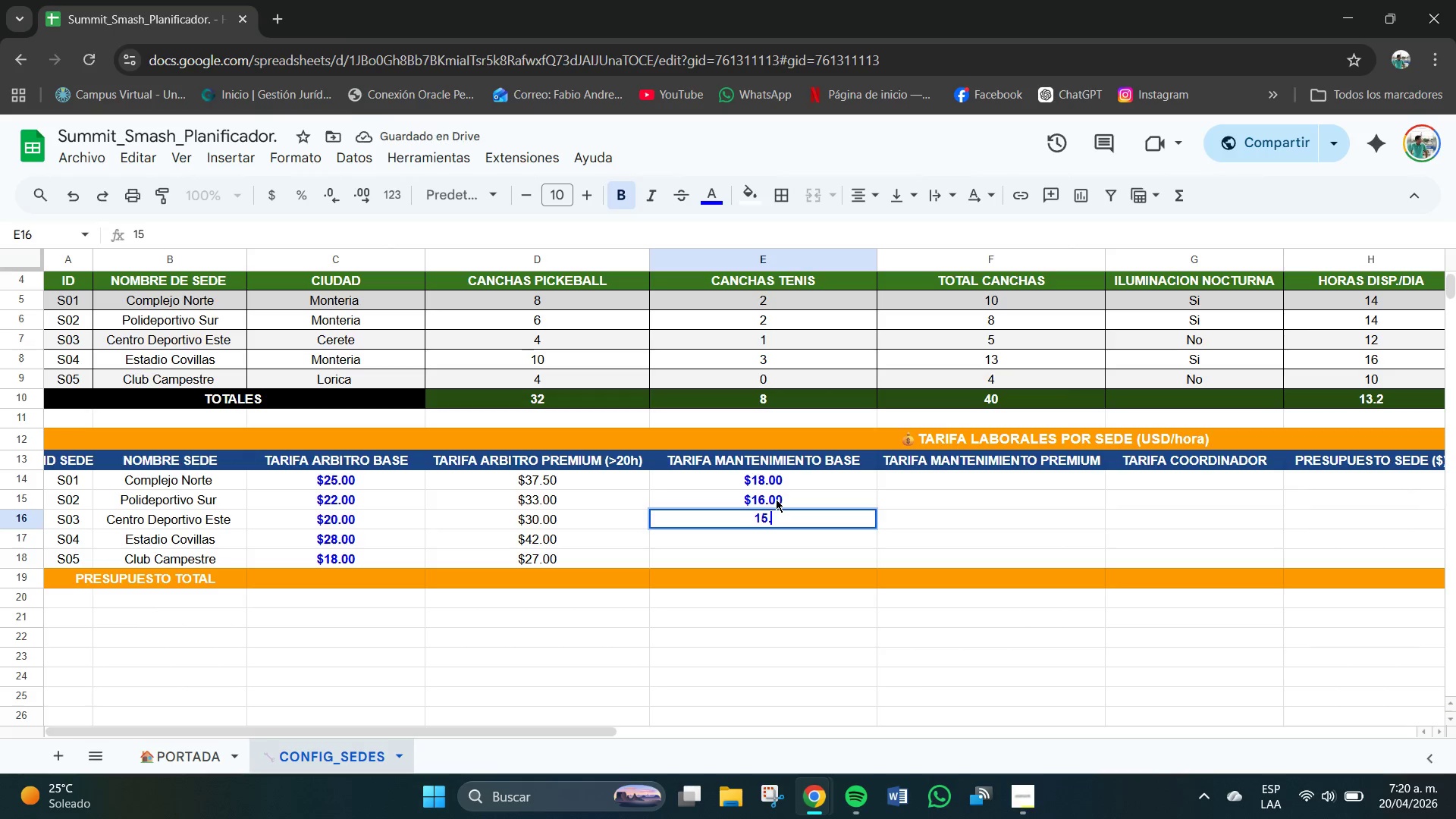 
key(Numpad0)
 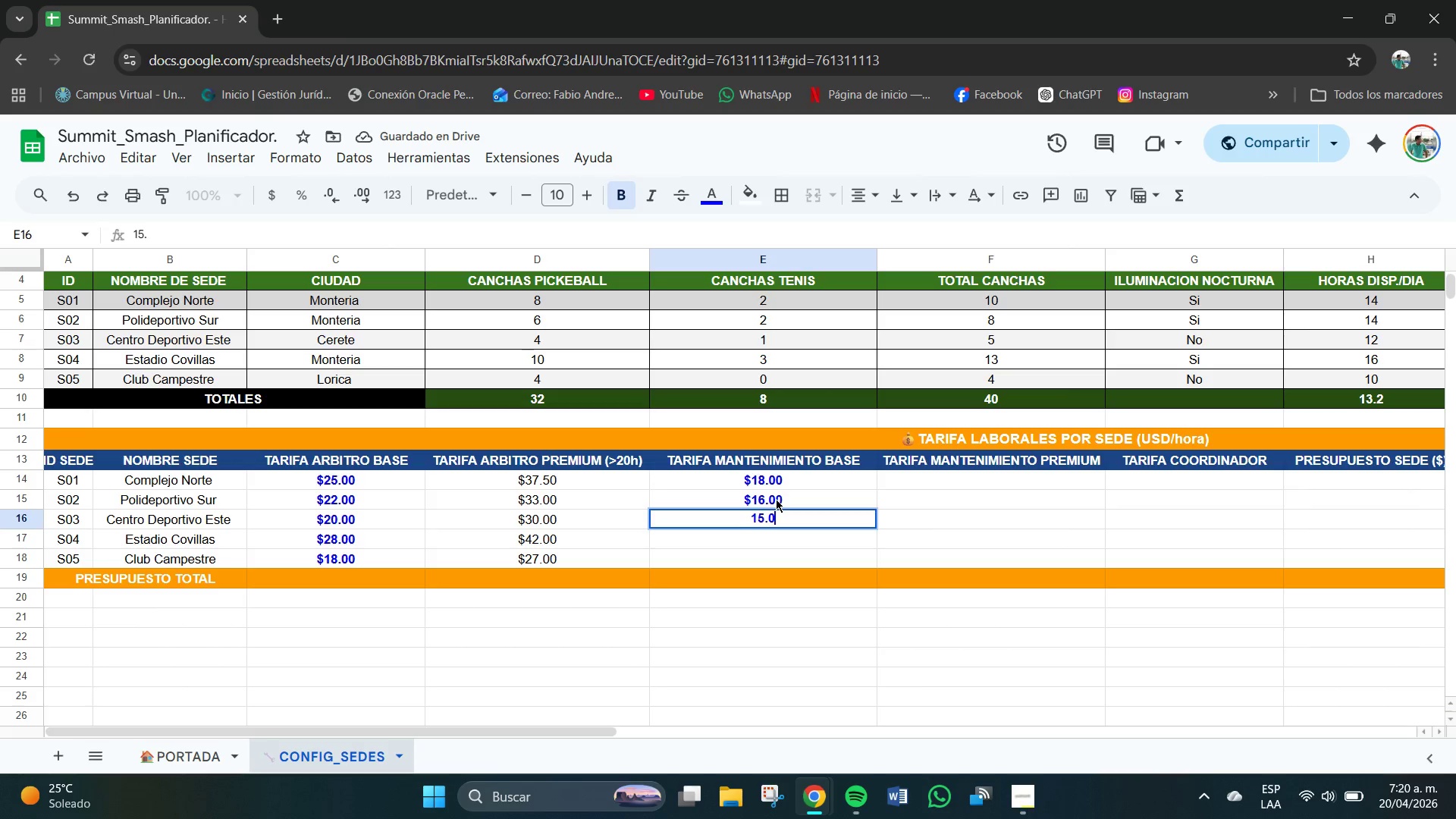 
key(Numpad0)
 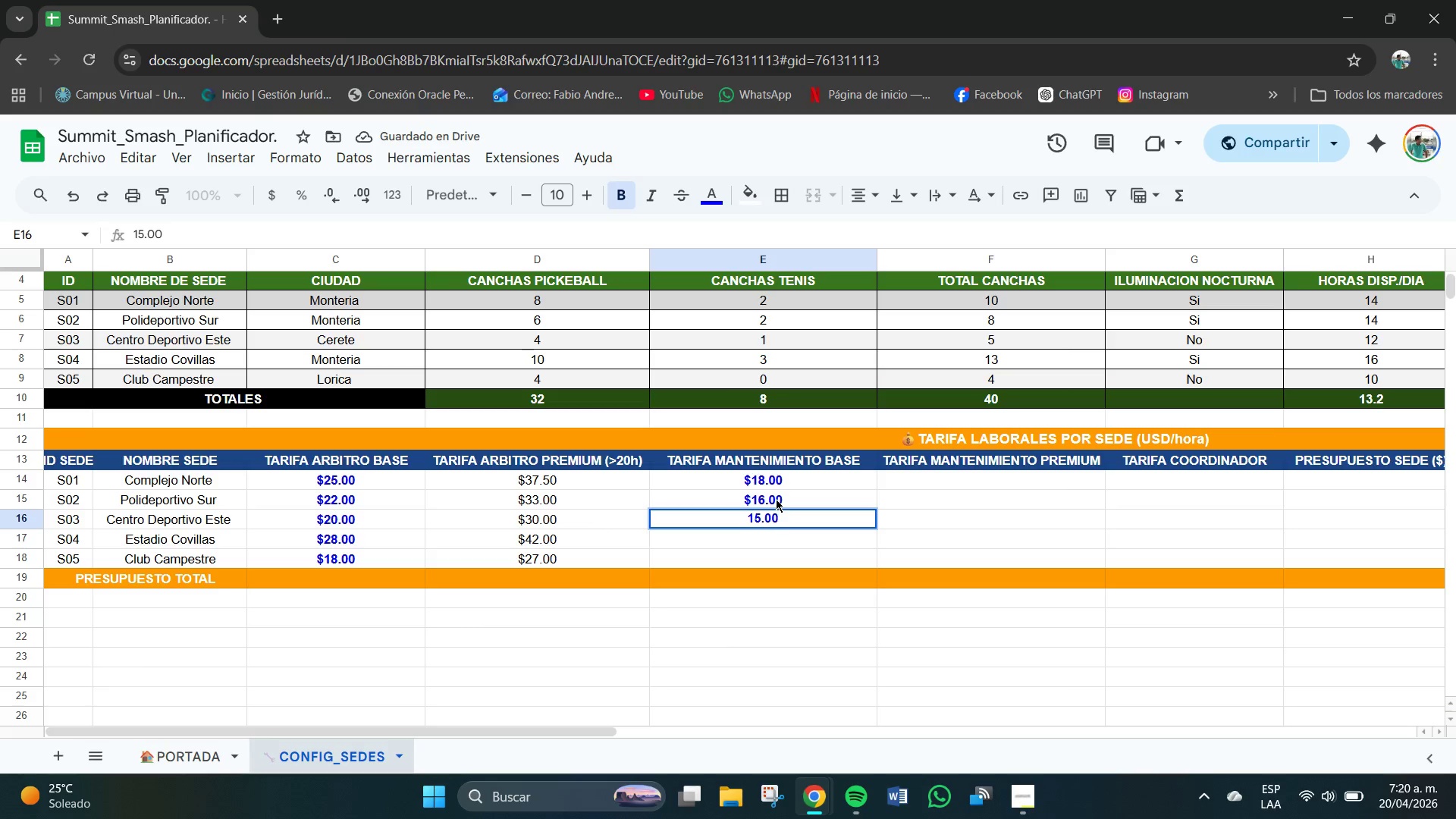 
key(NumpadEnter)
 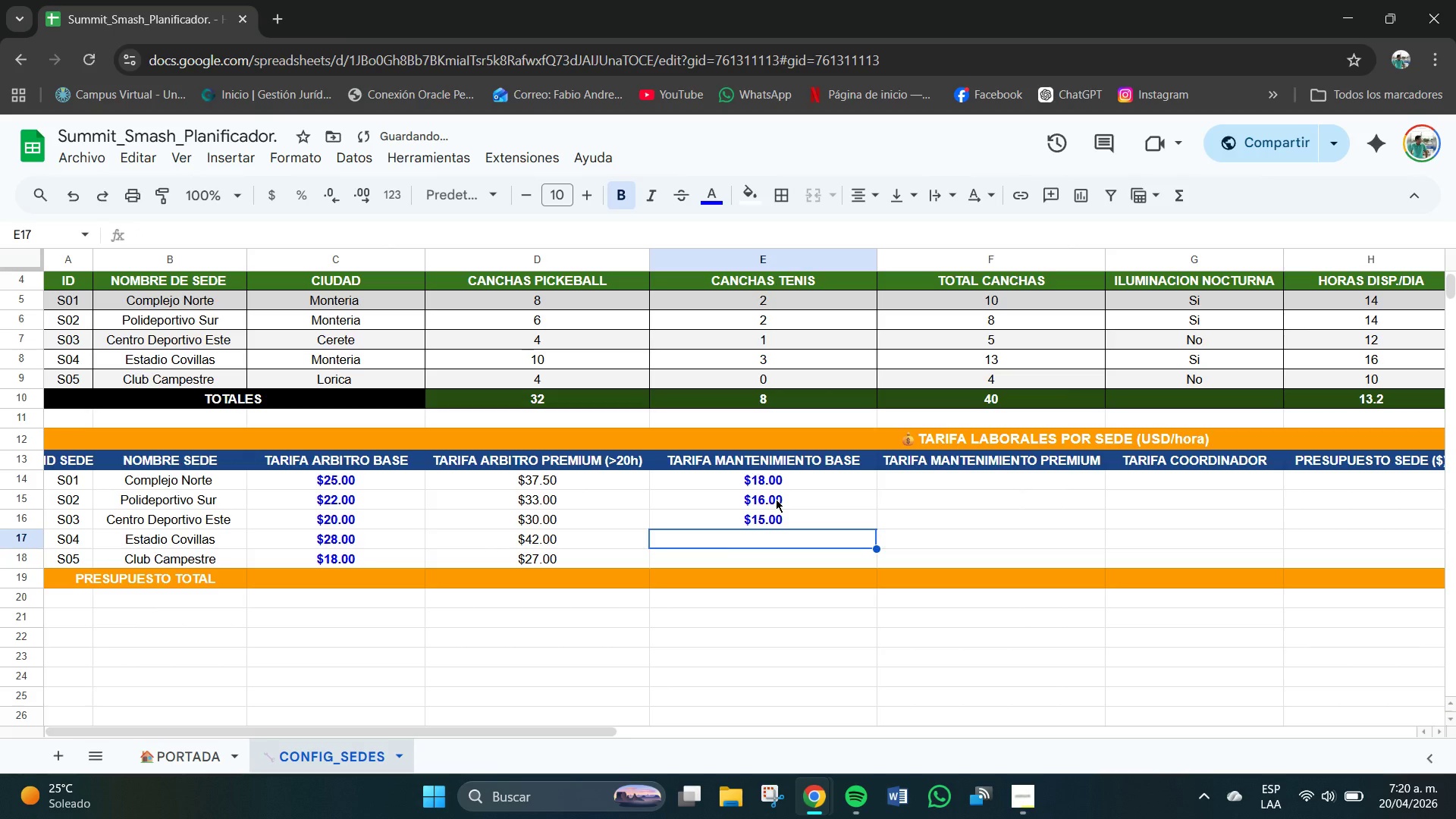 
key(Numpad2)
 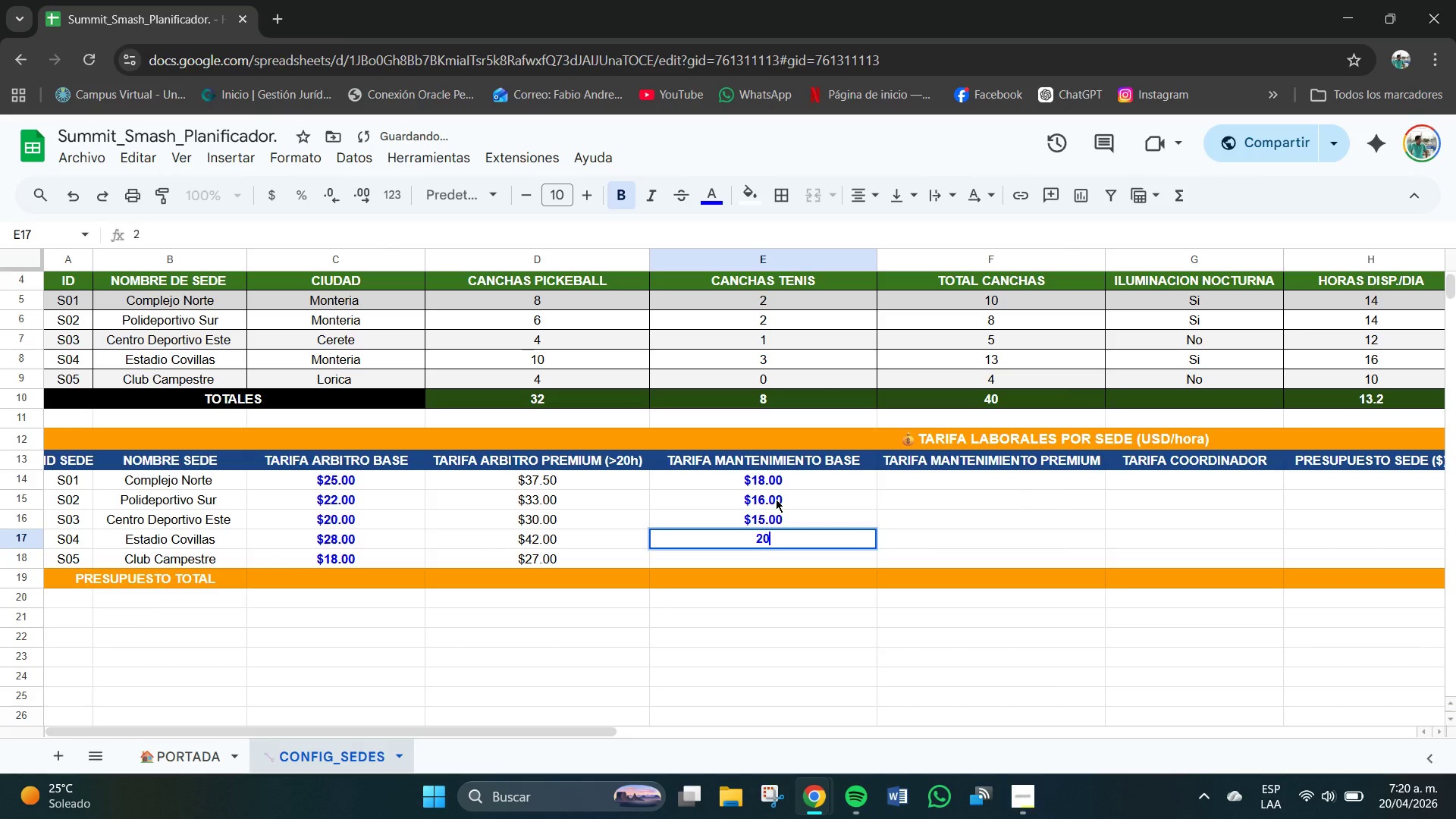 
key(Numpad0)
 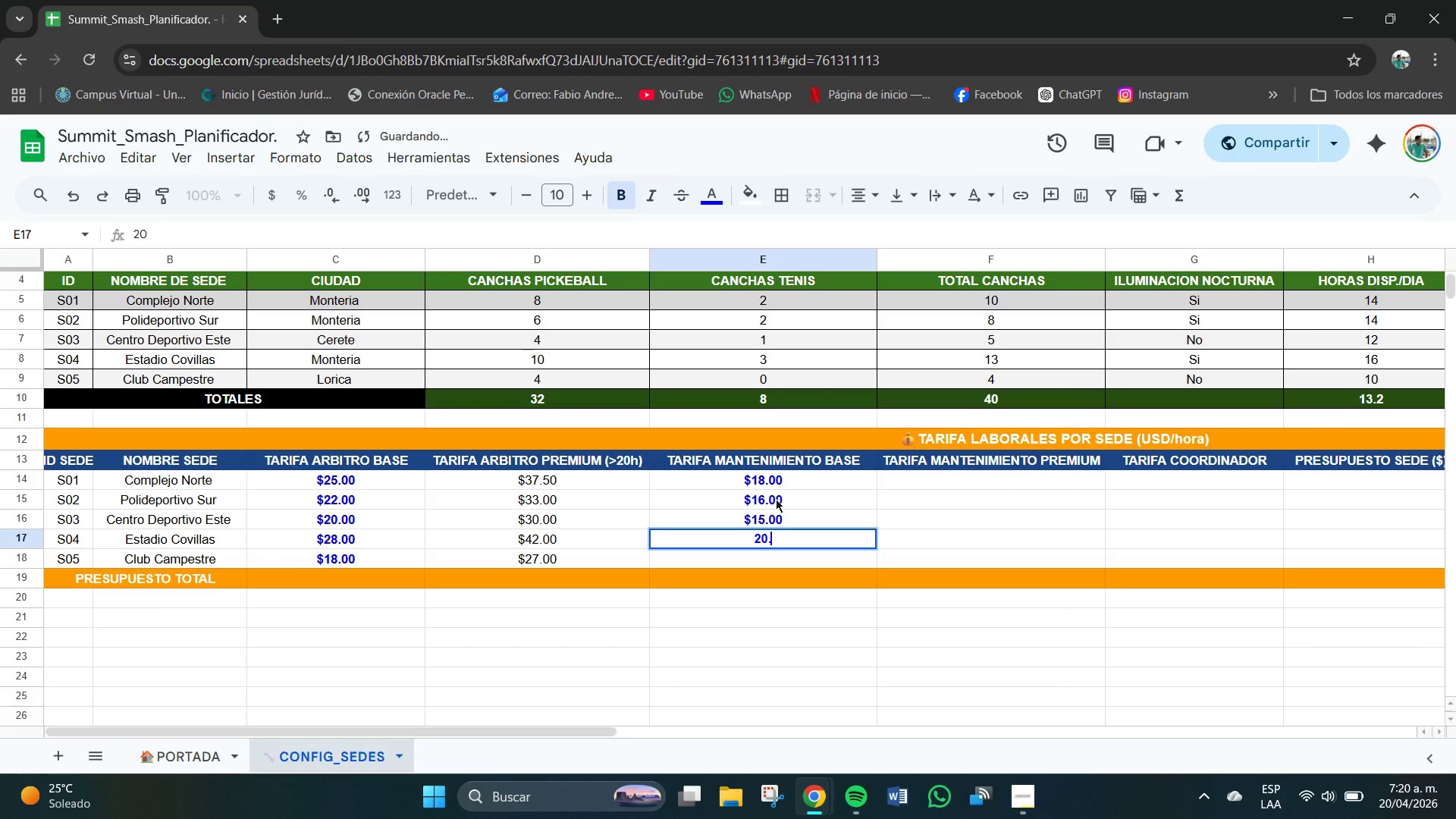 
key(NumpadDecimal)
 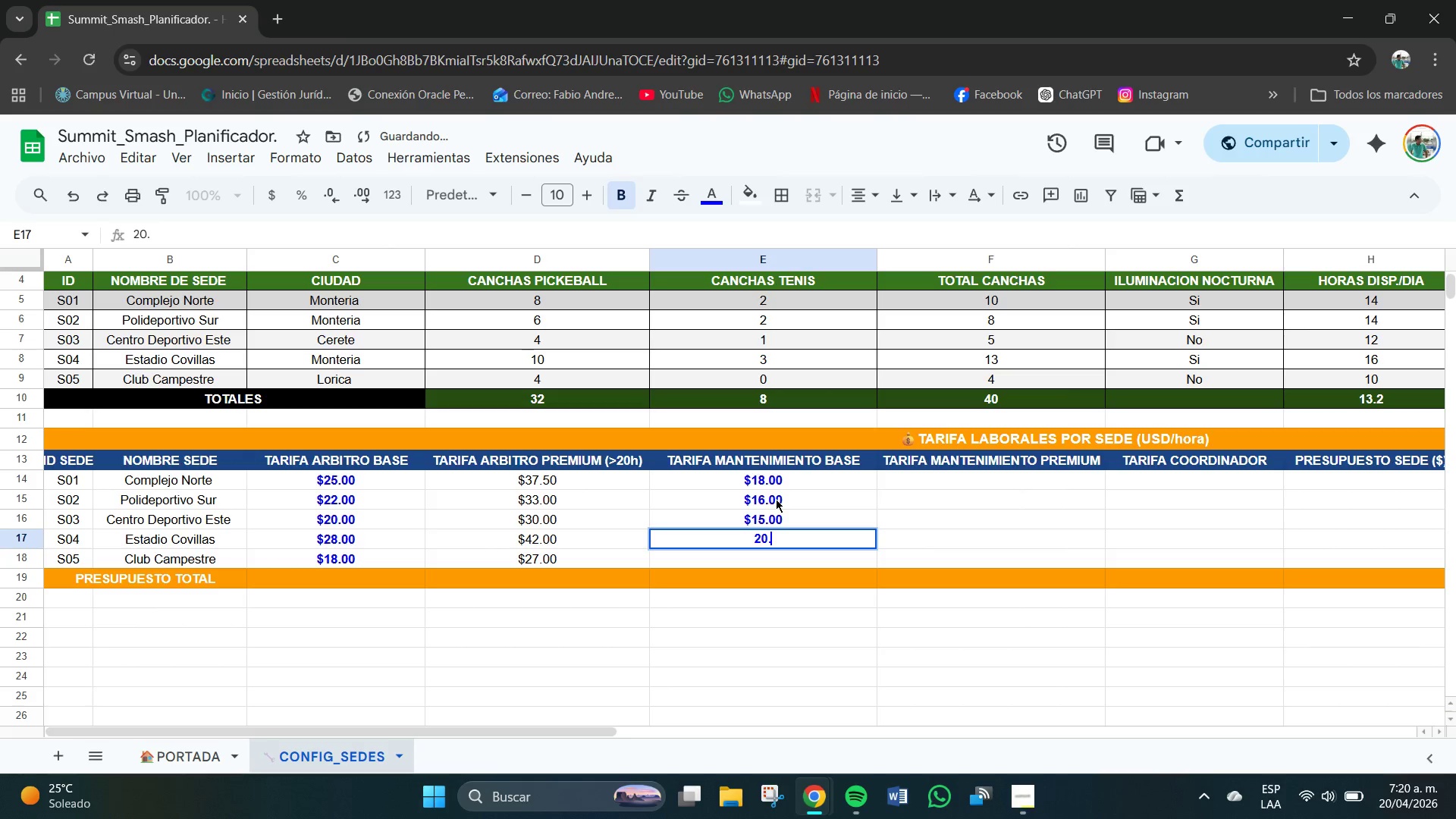 
key(Numpad0)
 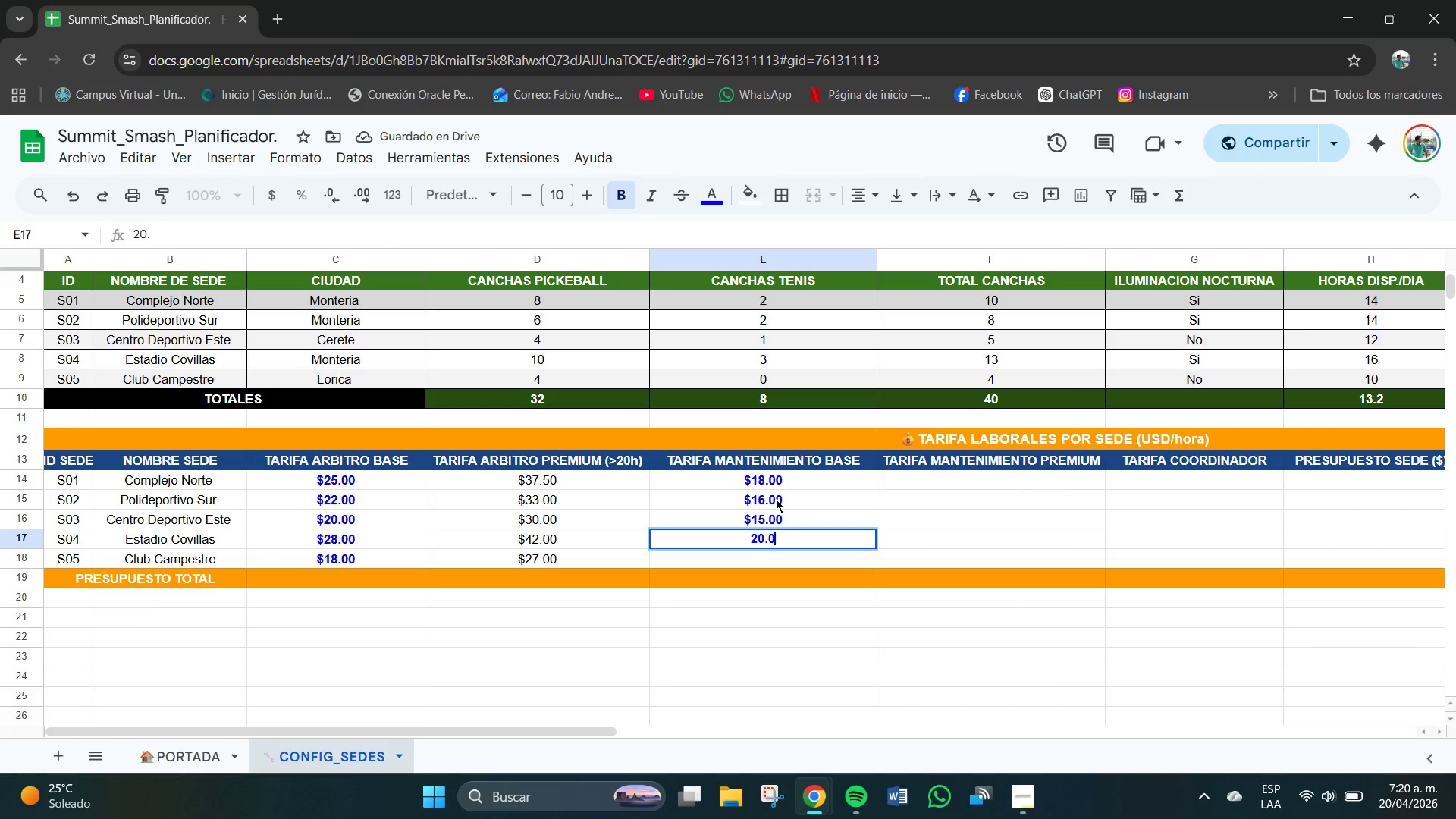 
key(Numpad0)
 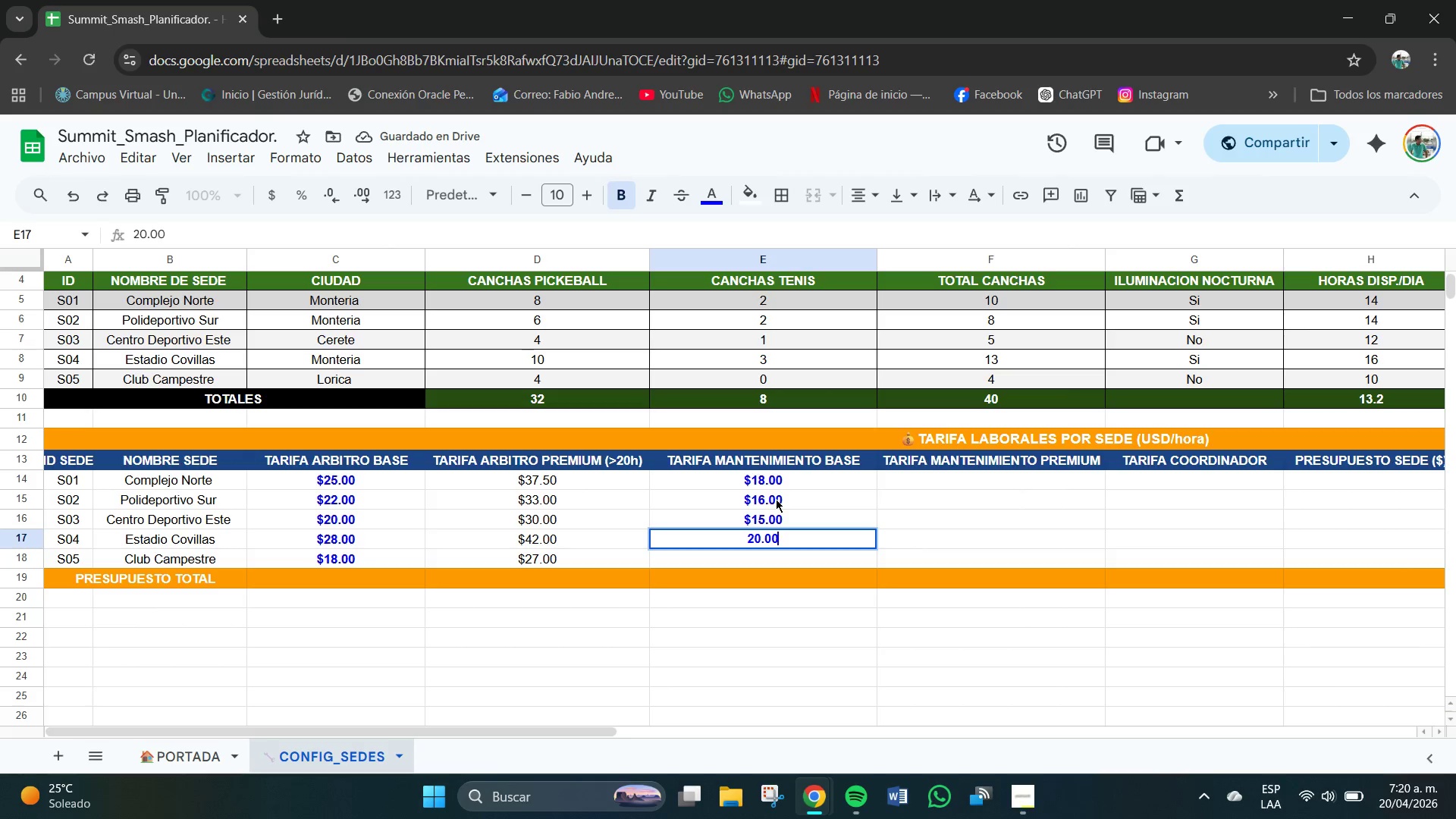 
key(NumpadEnter)
 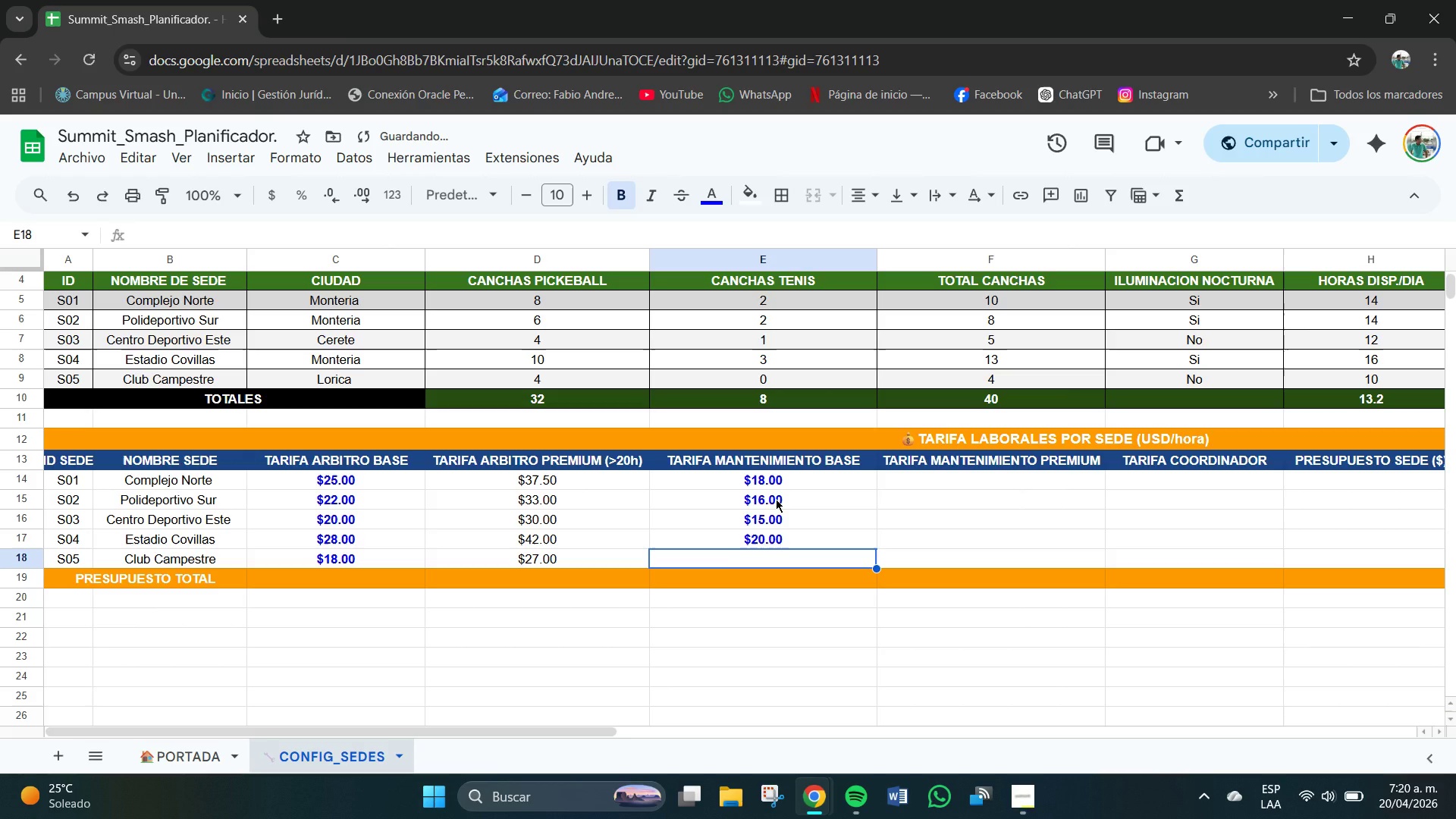 
key(Numpad1)
 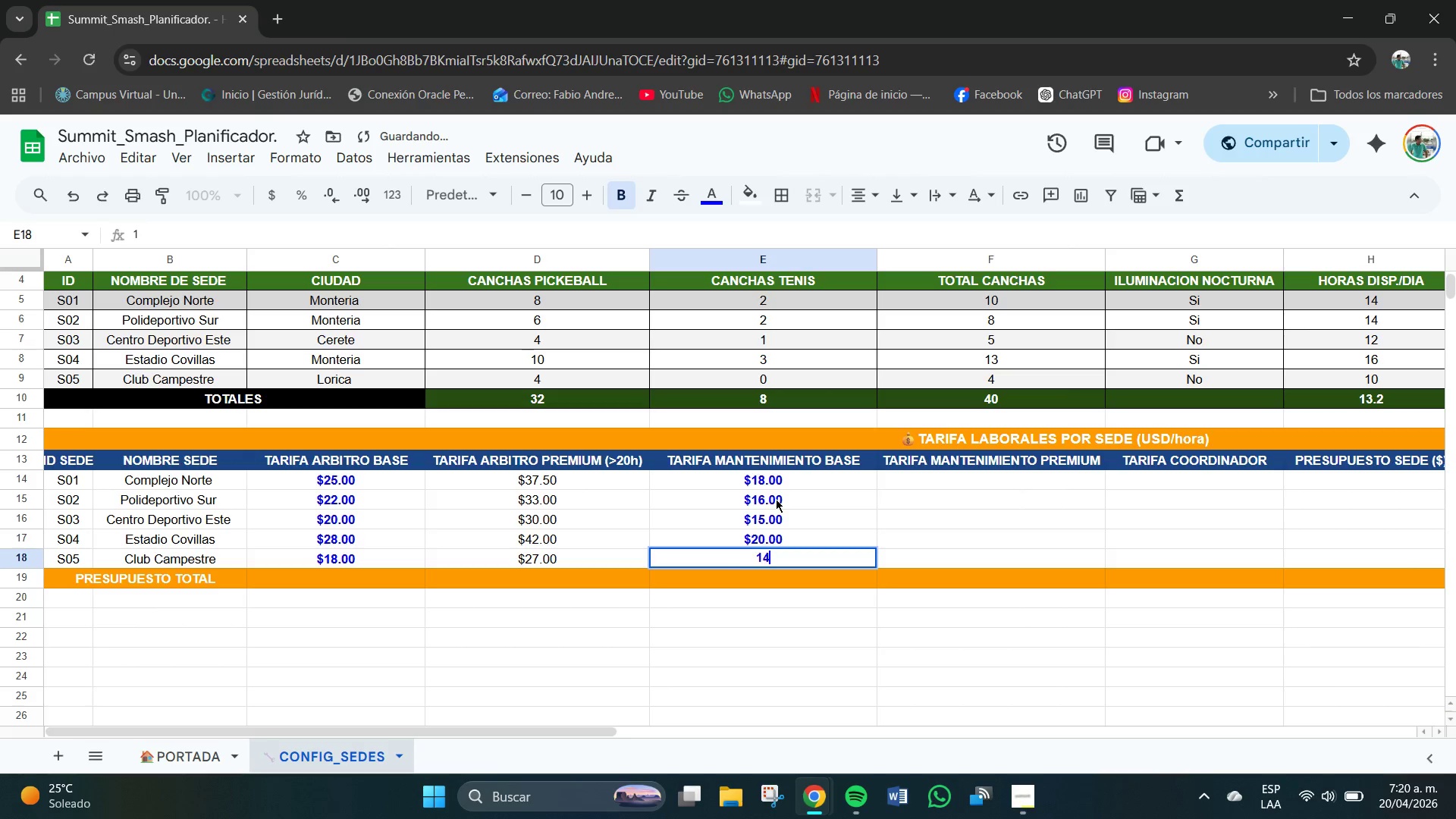 
key(Numpad4)
 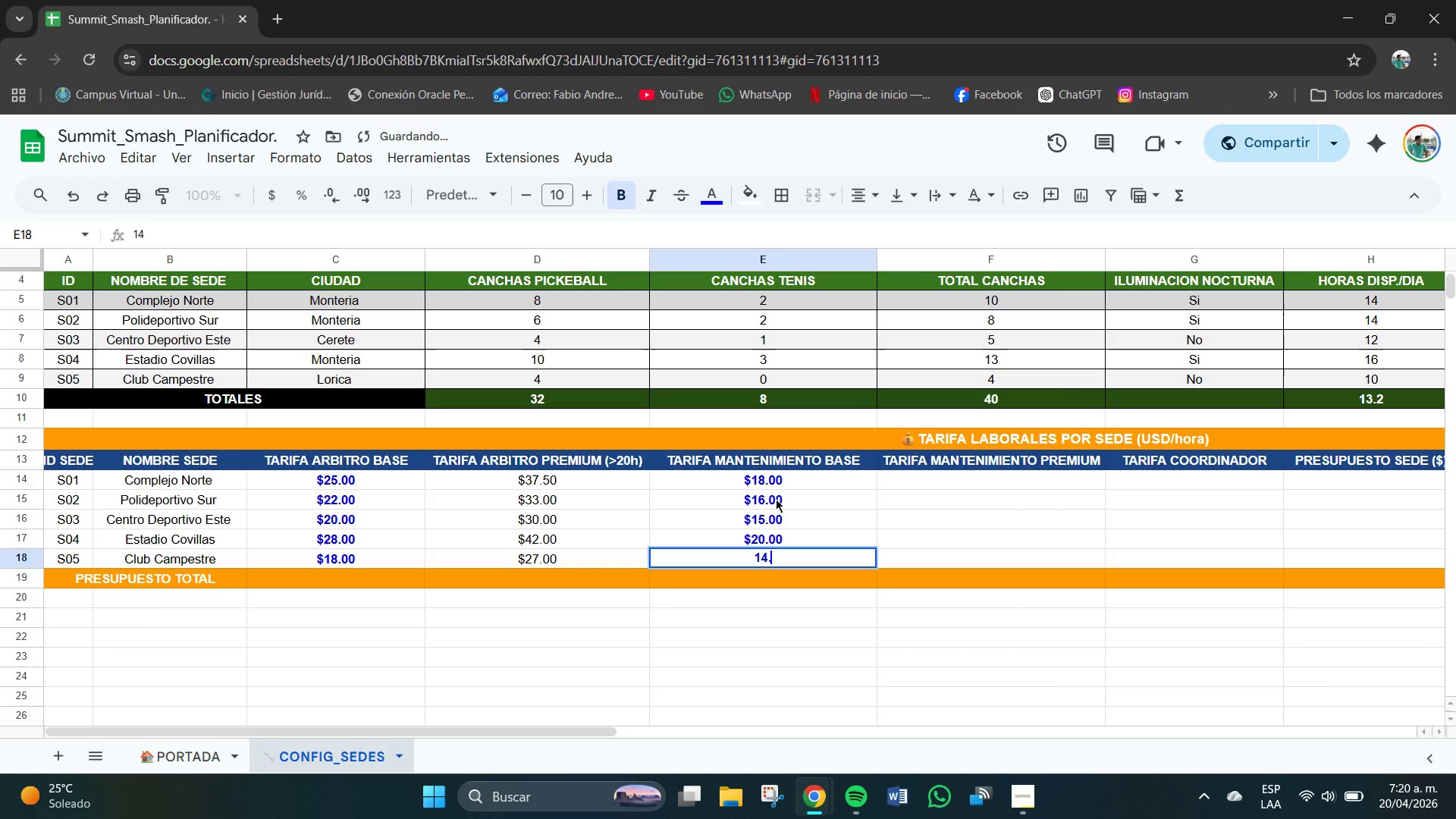 
key(NumpadDecimal)
 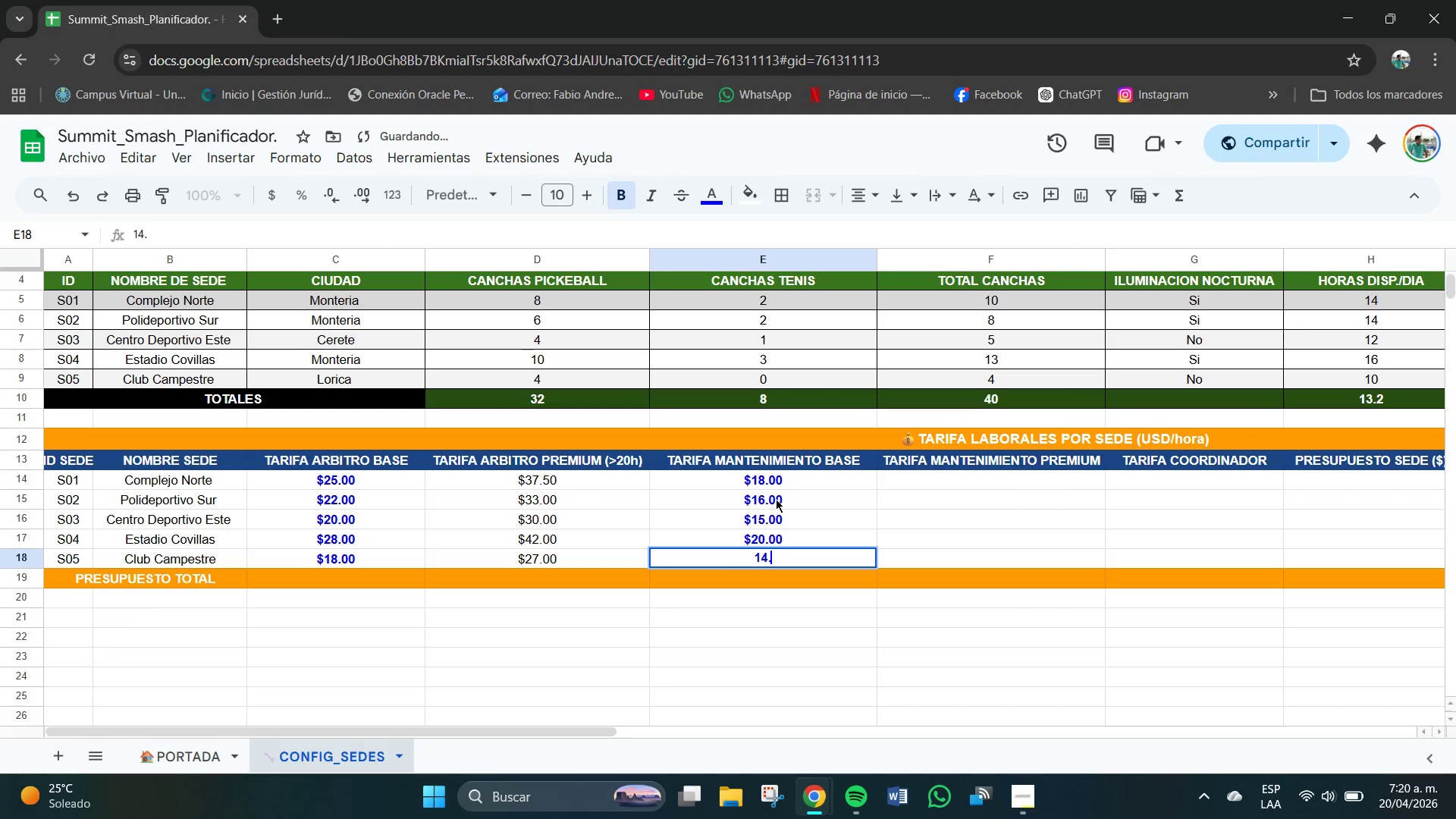 
key(Numpad0)
 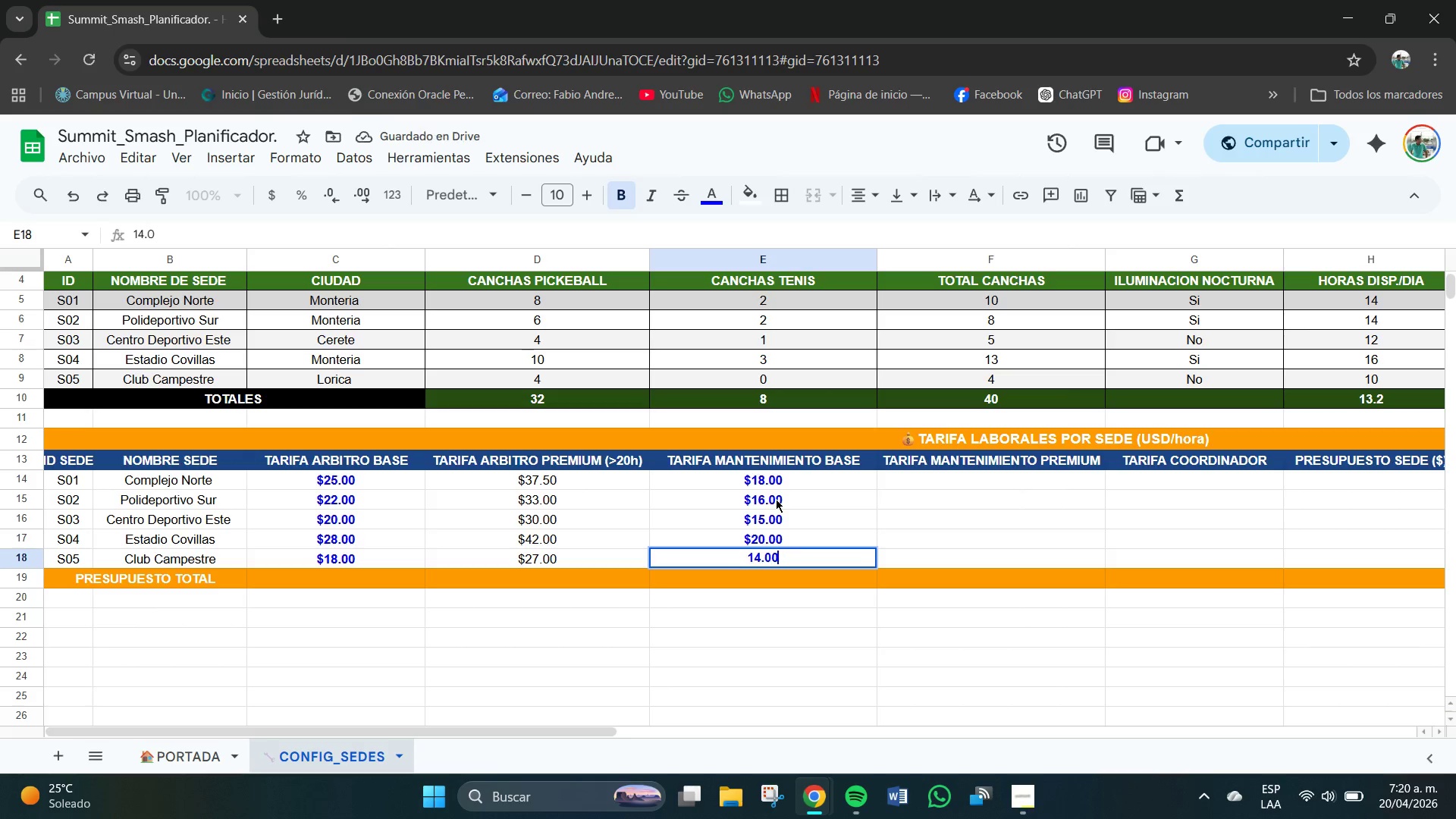 
key(Numpad0)
 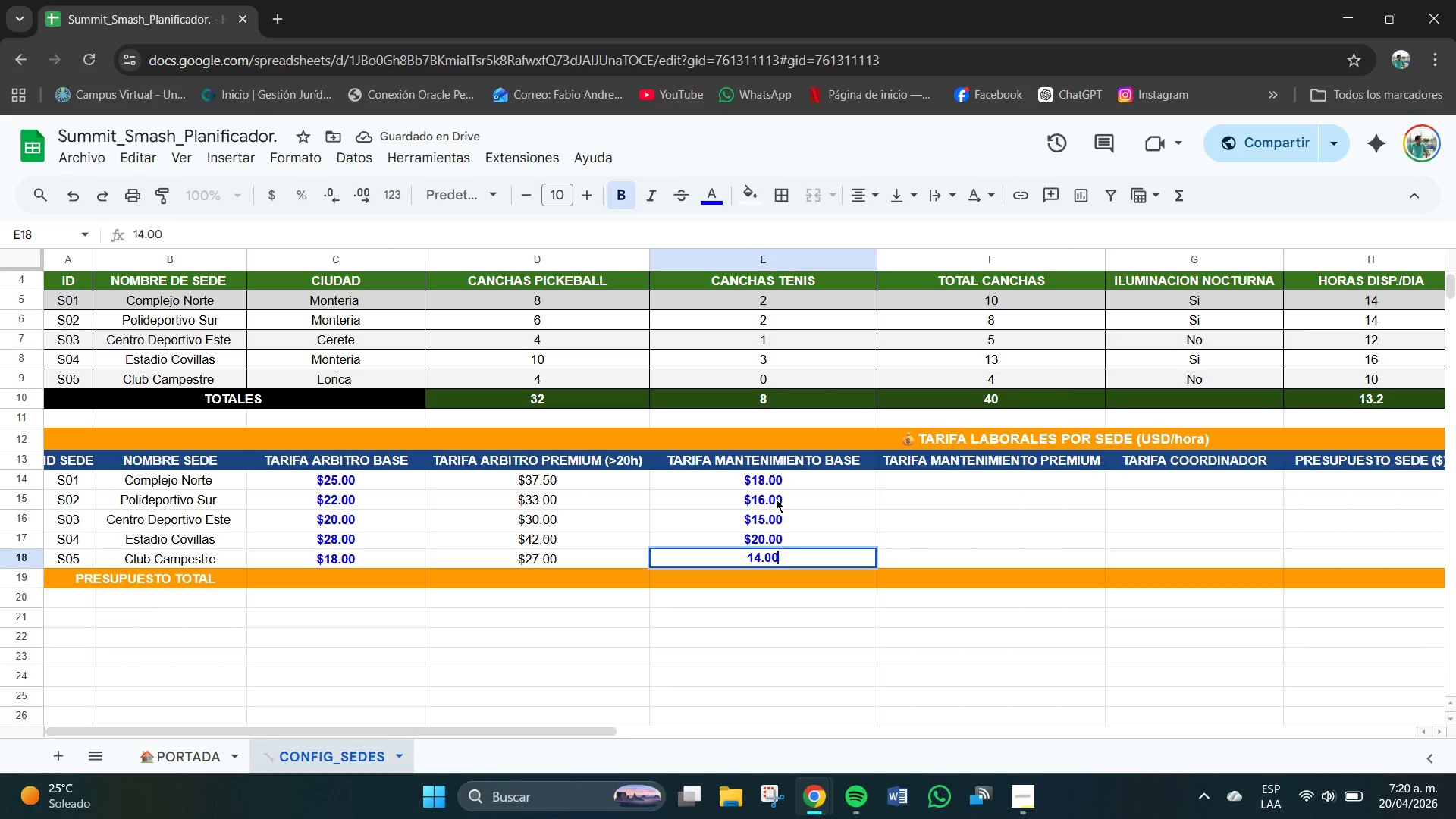 
key(NumpadEnter)
 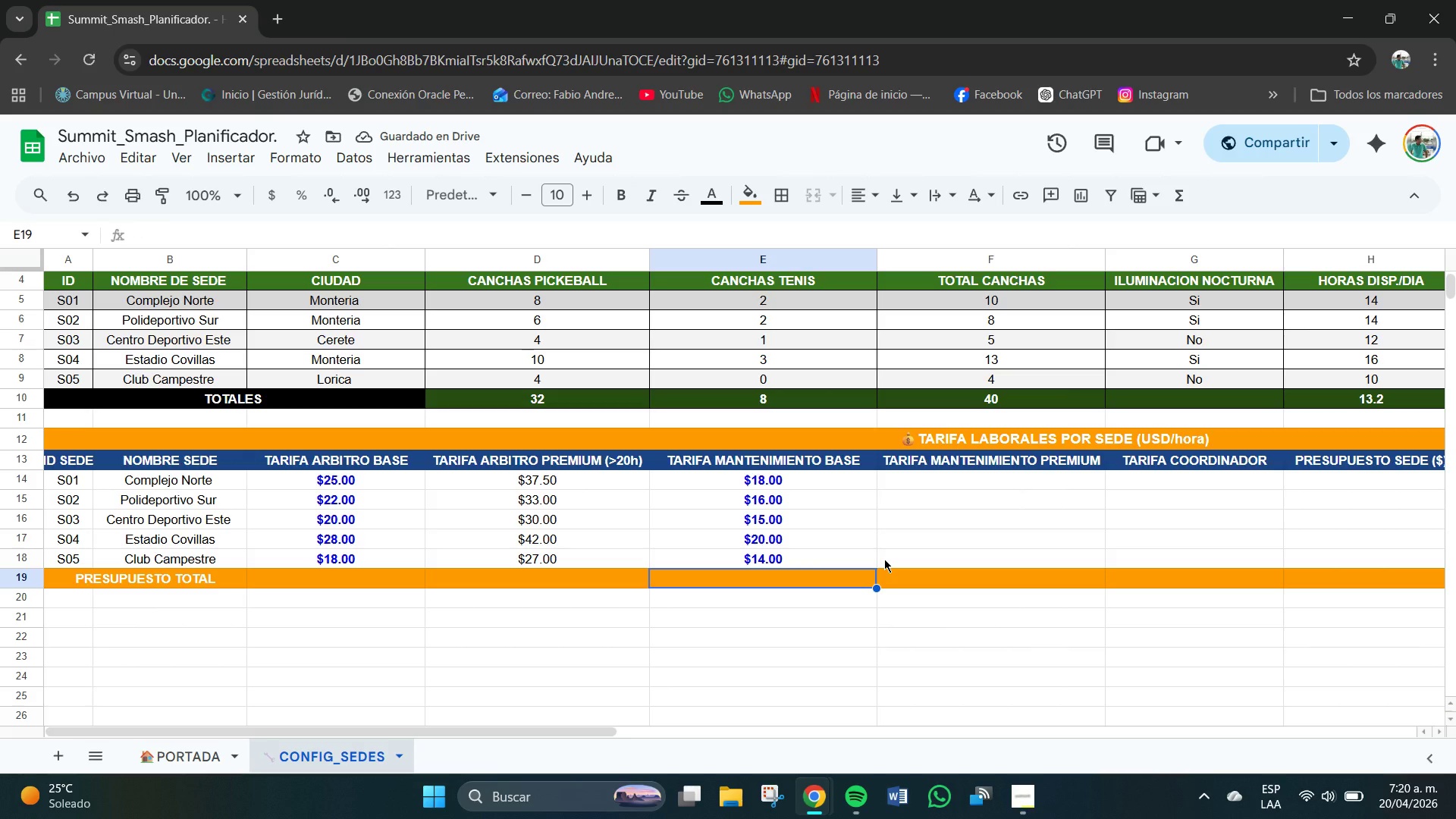 
left_click([971, 479])
 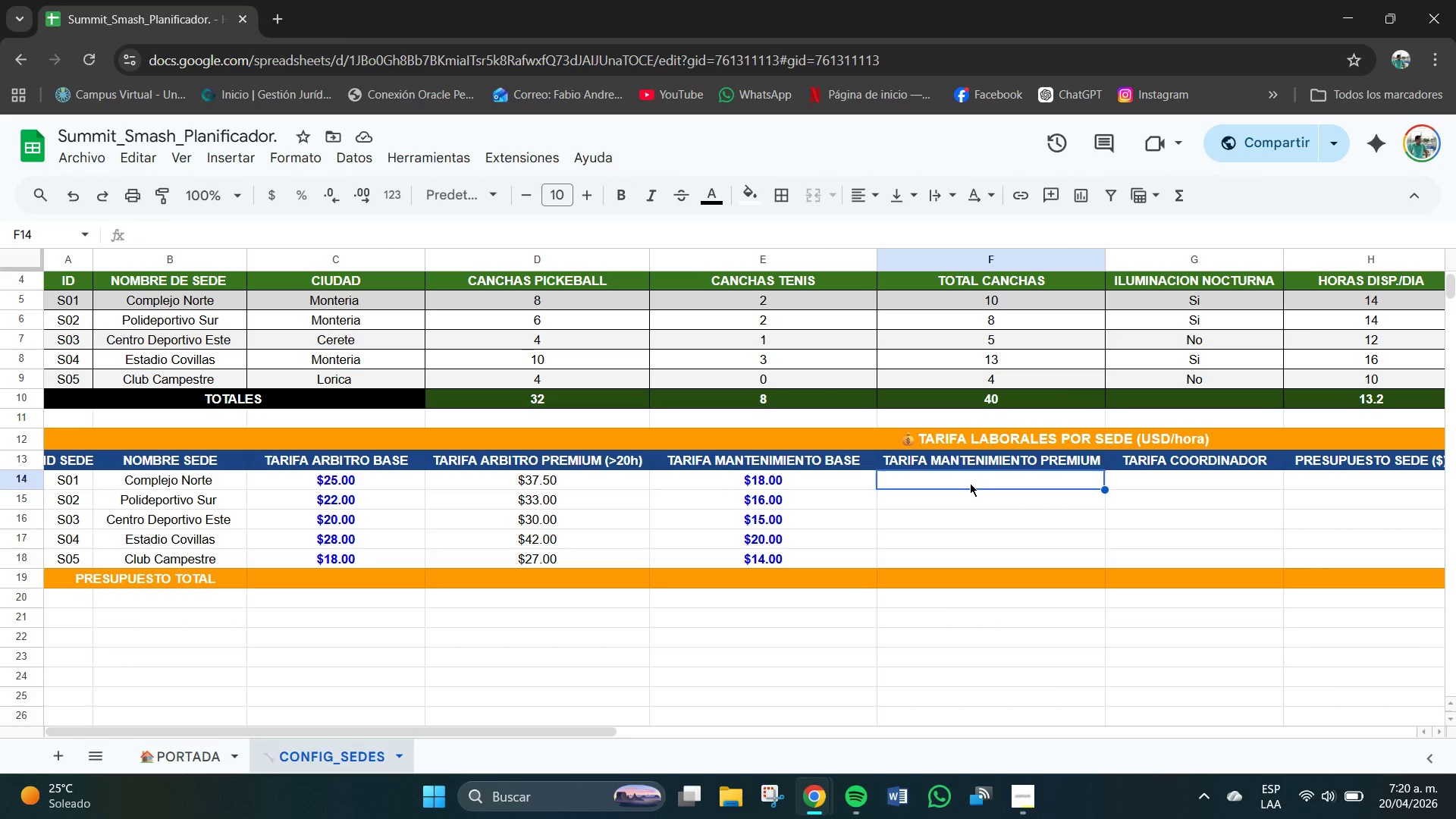 
type()E14+1.6)
key(Backspace)
type(5)
 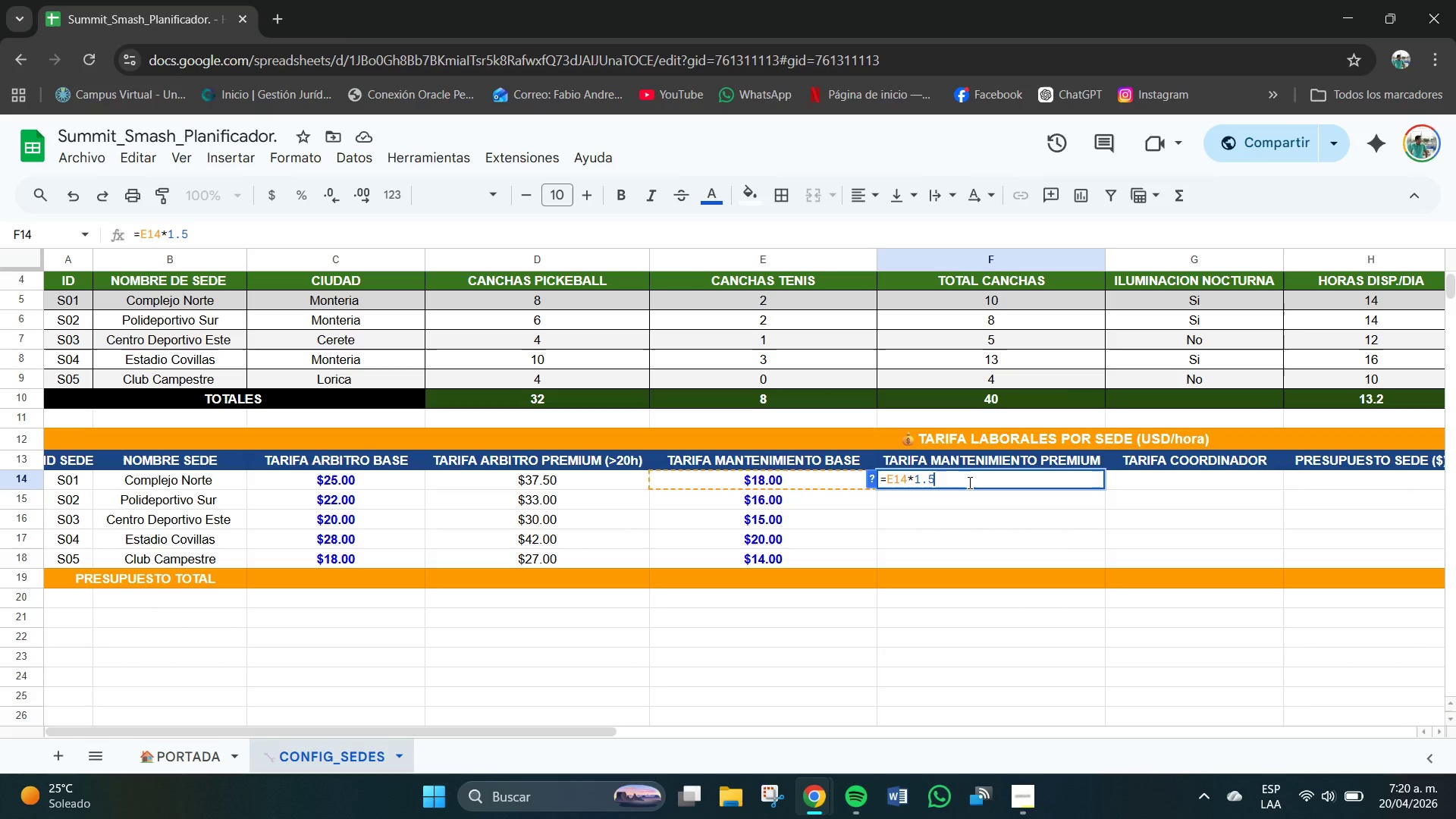 
key(Enter)
 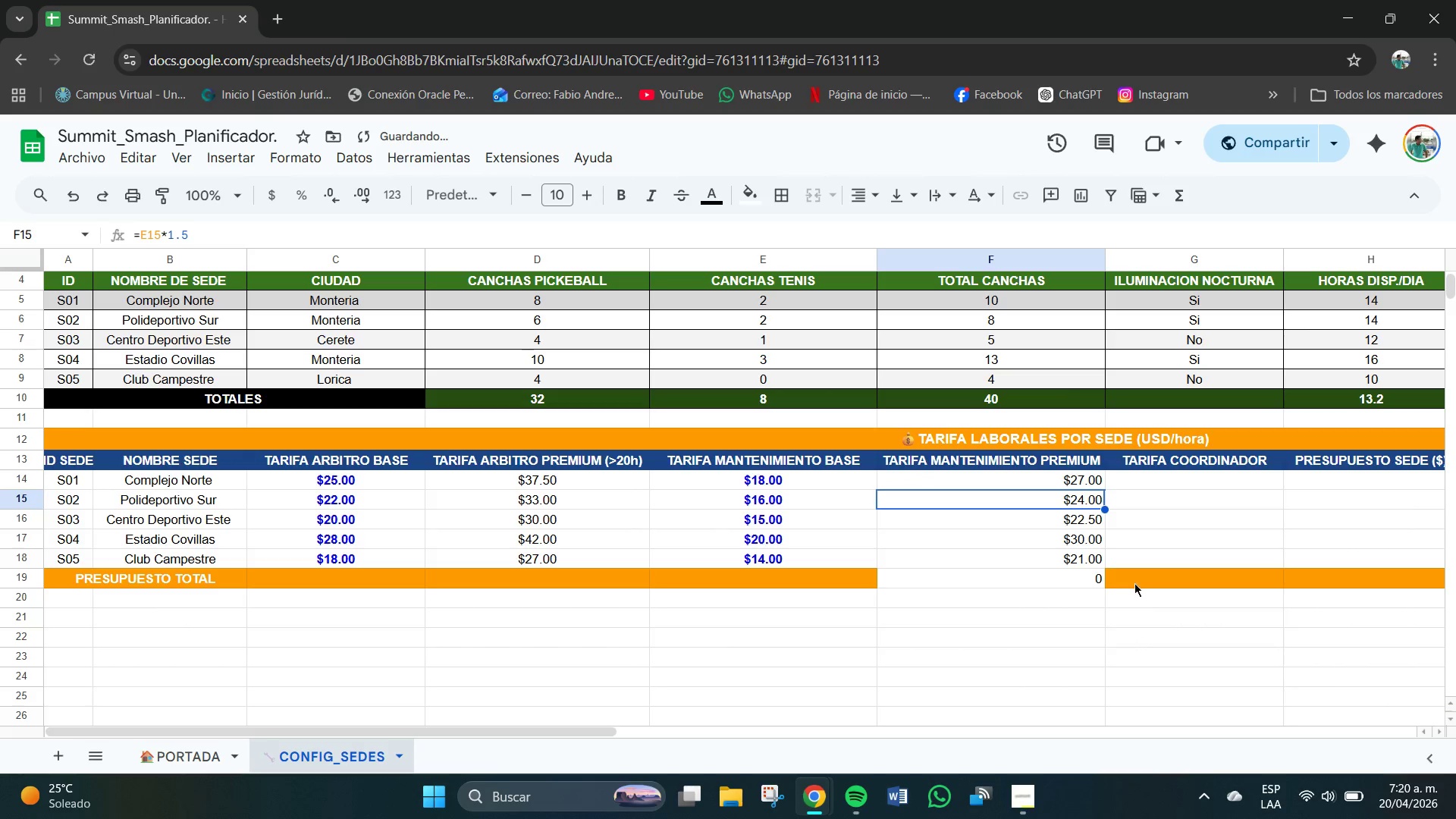 
left_click([1042, 579])
 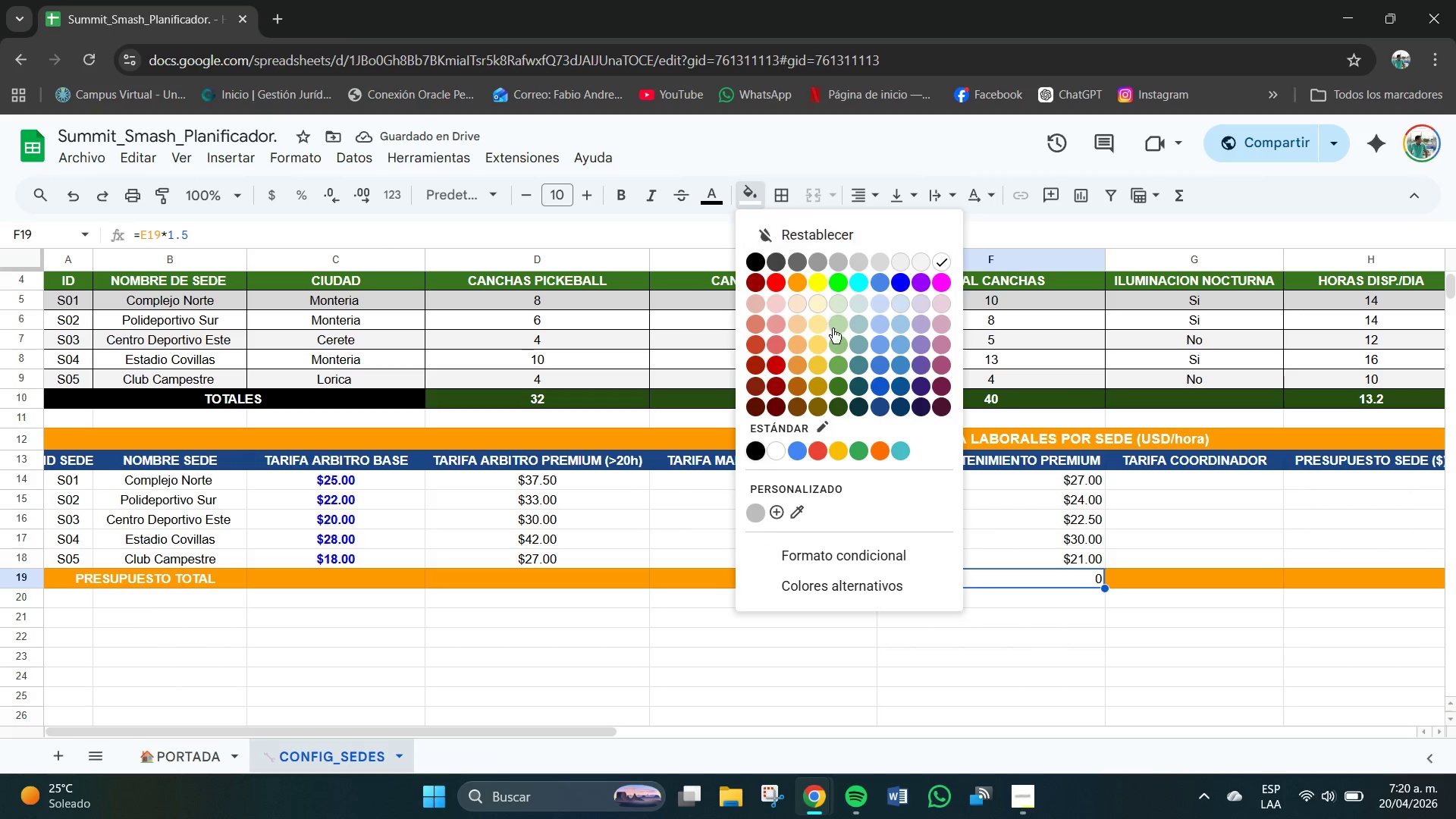 
left_click([800, 281])
 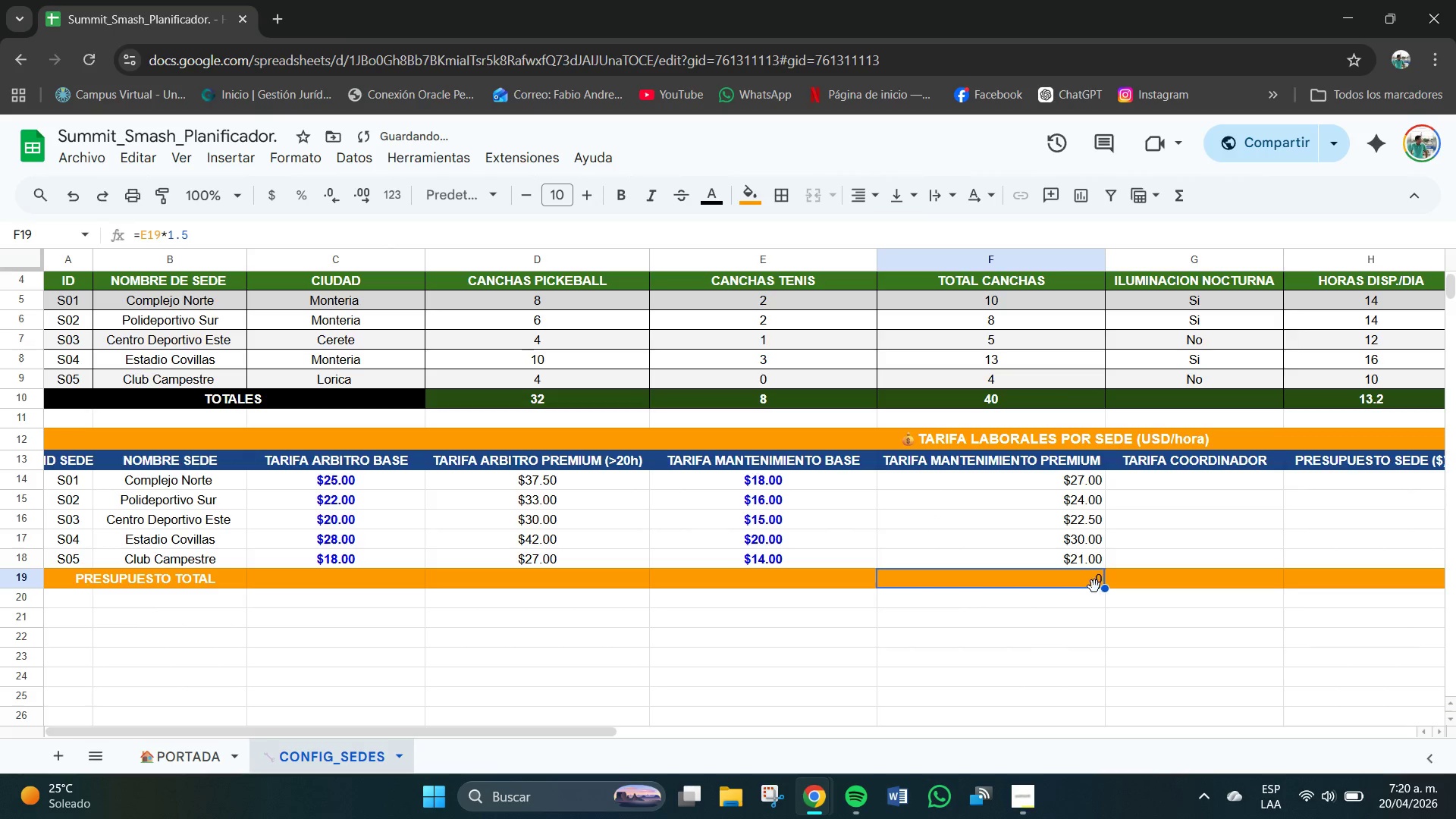 
double_click([1094, 586])
 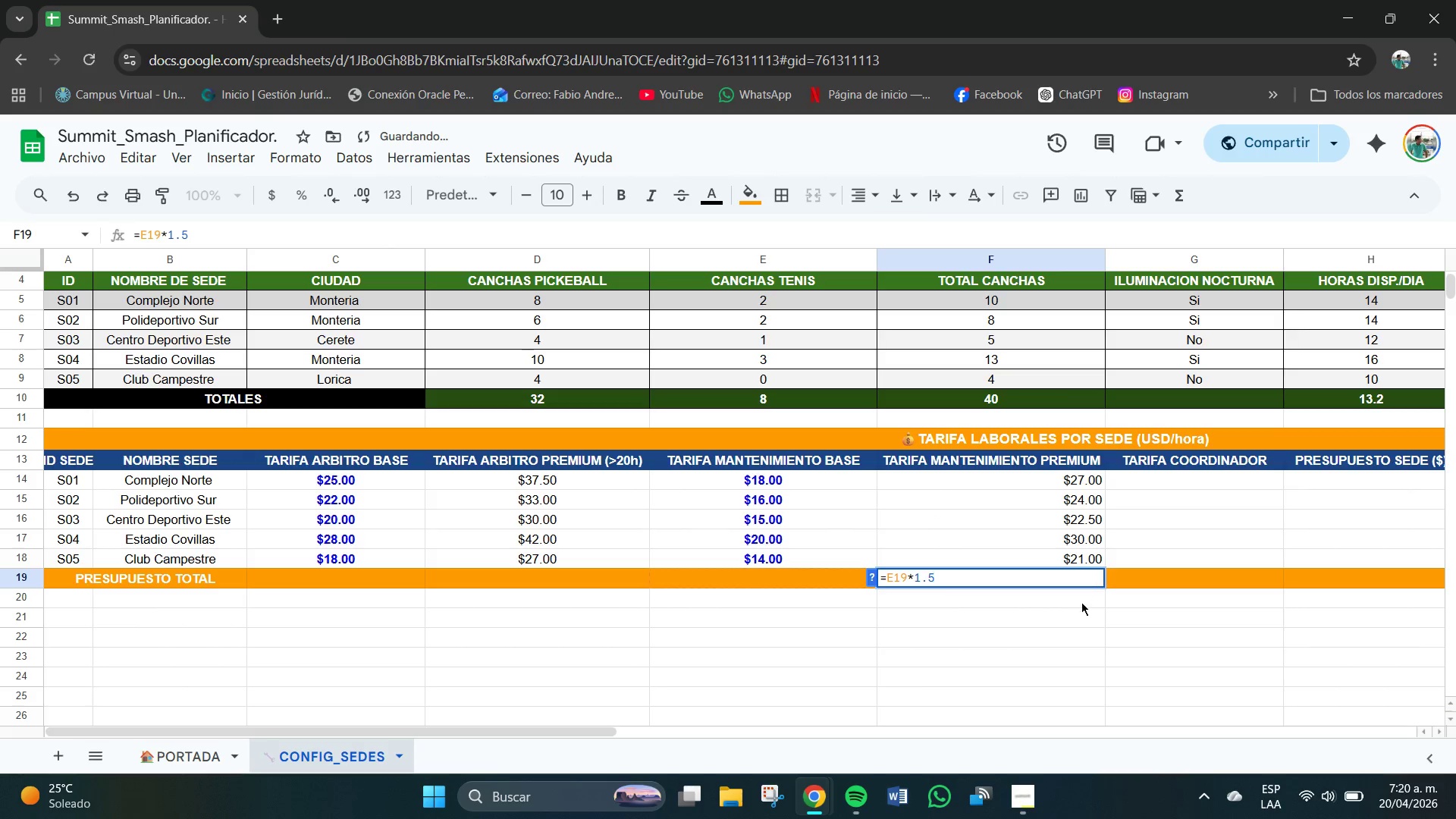 
left_click([1077, 647])
 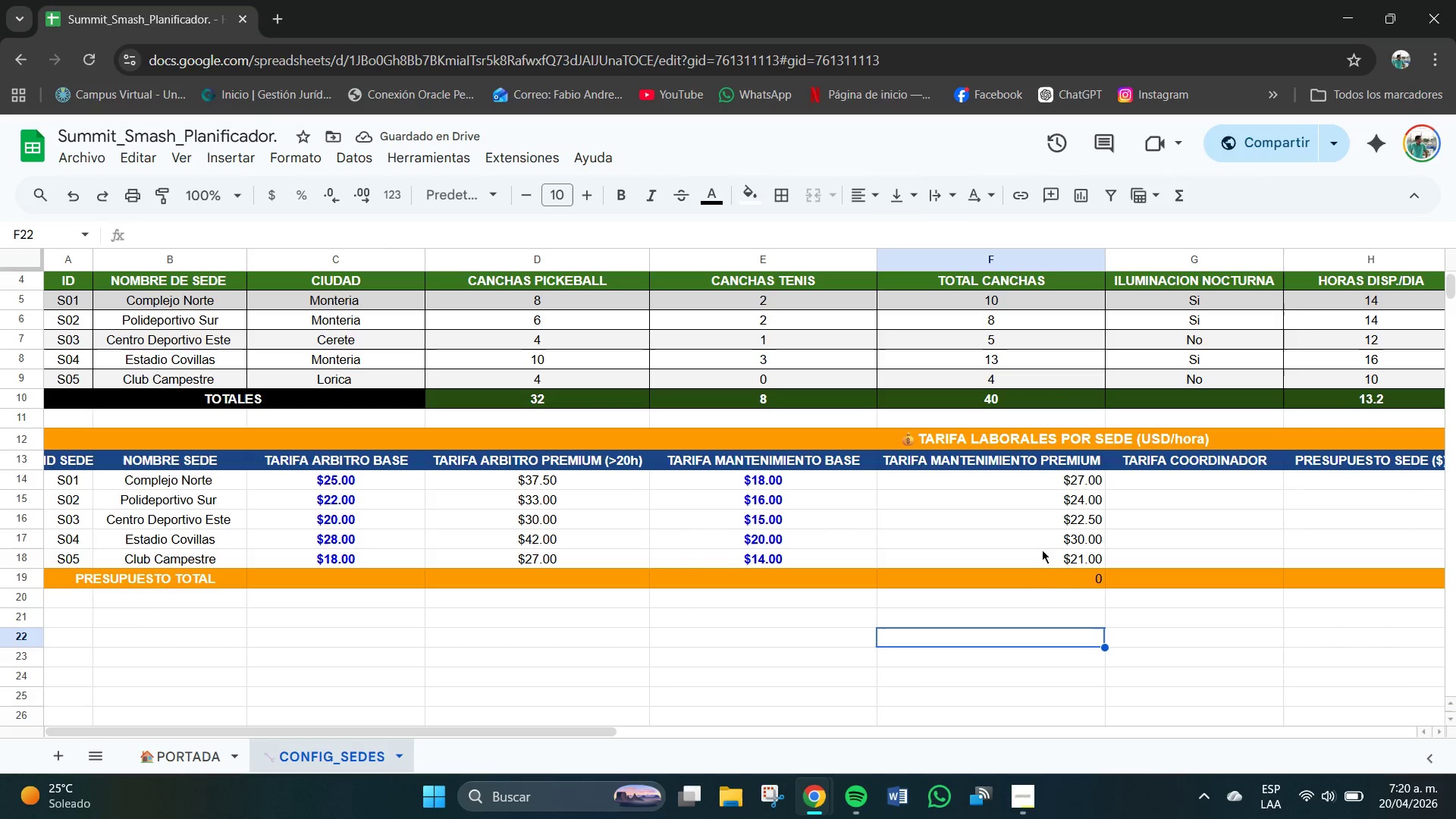 
left_click([1057, 577])
 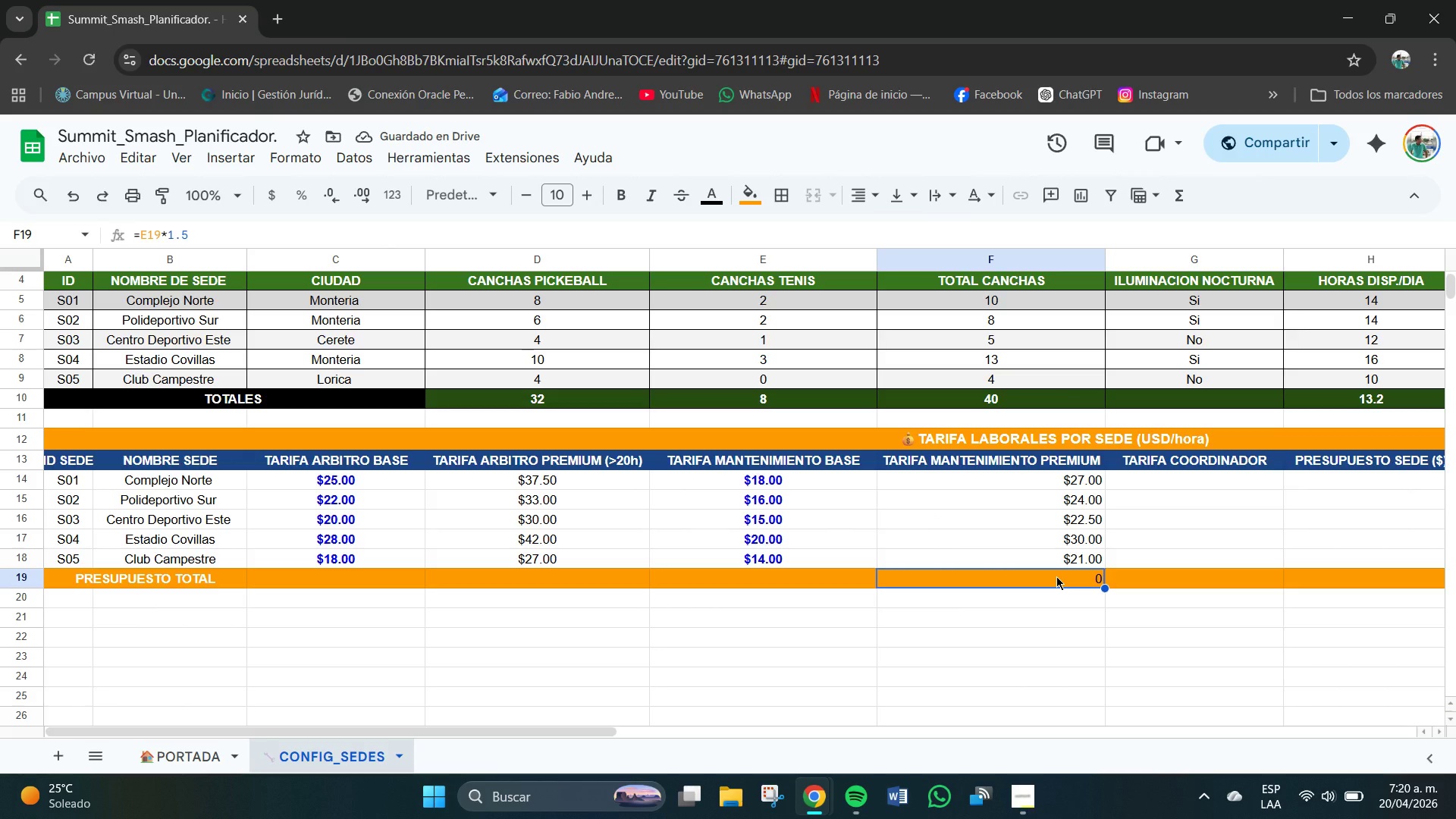 
key(Delete)
 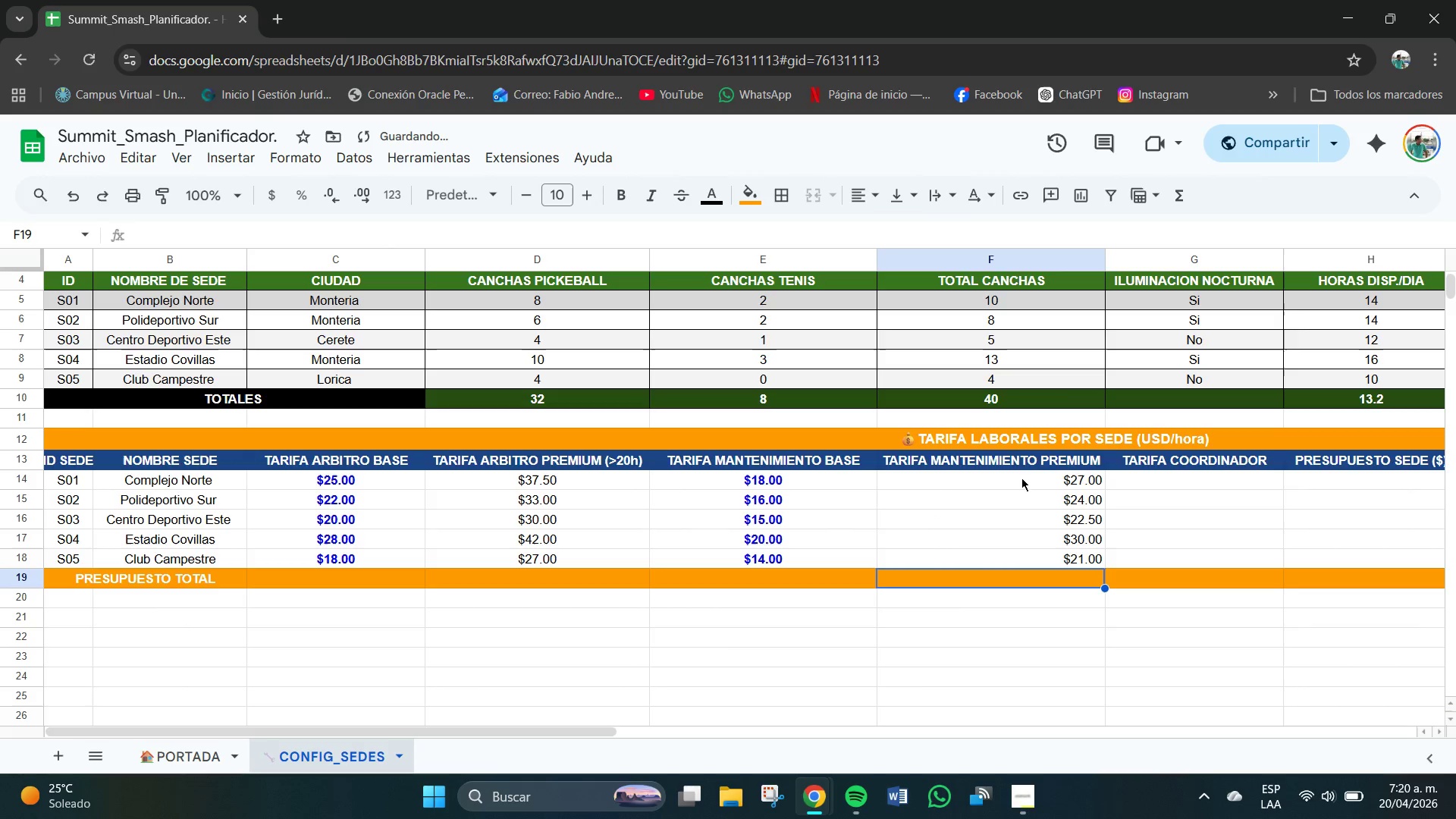 
left_click_drag(start_coordinate=[1030, 475], to_coordinate=[1057, 561])
 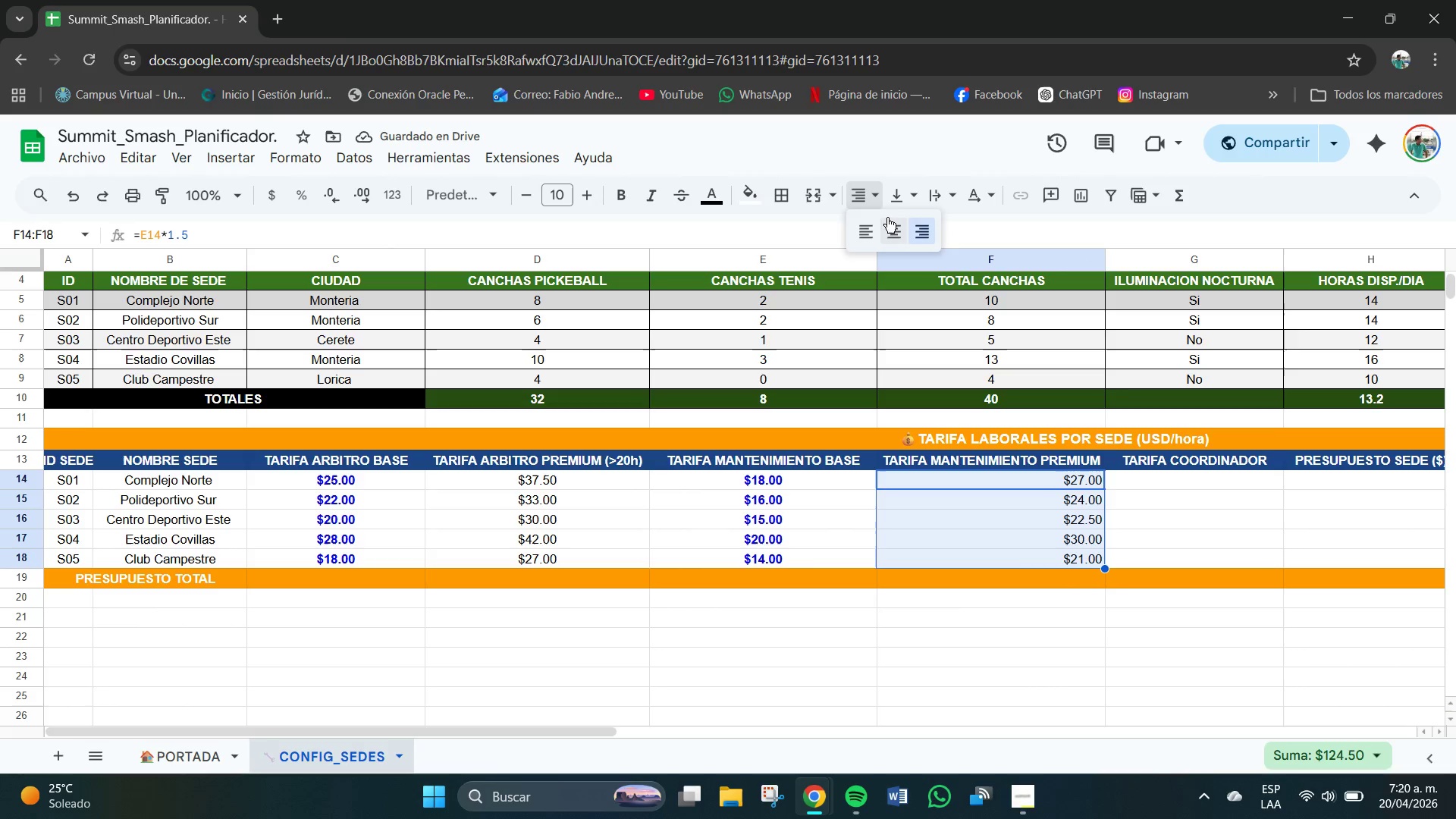 
double_click([902, 176])
 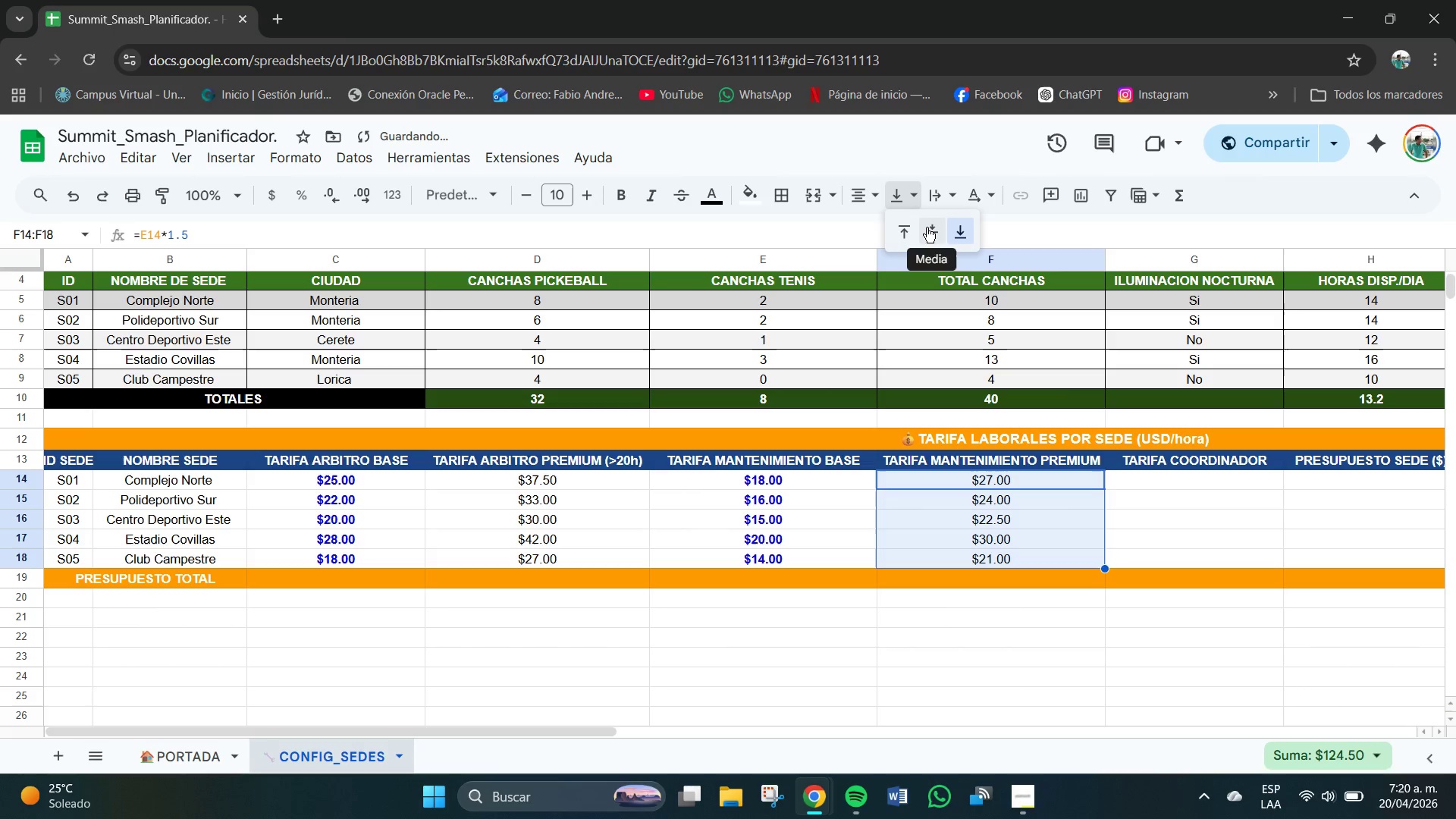 
left_click([927, 228])
 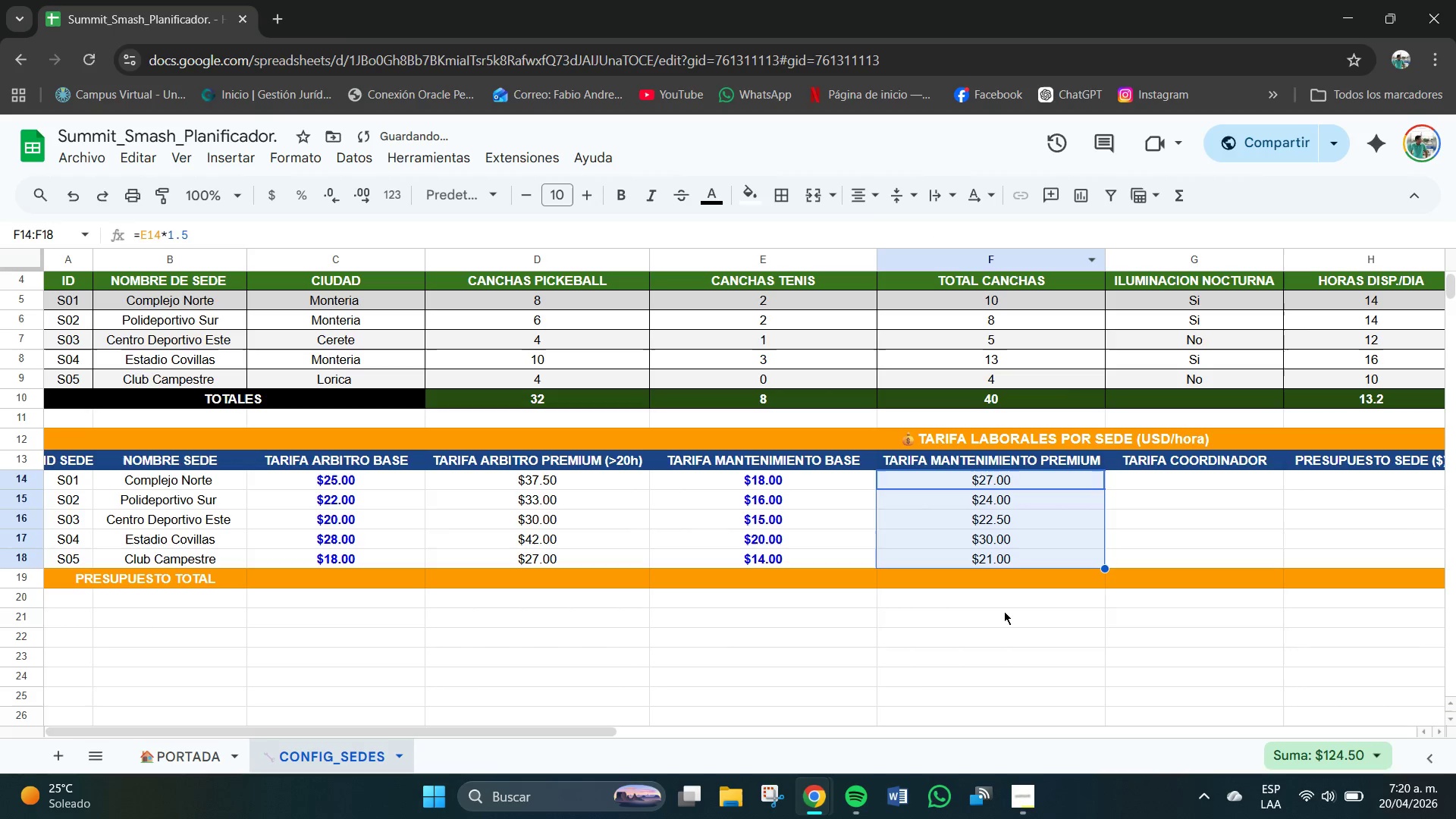 
left_click([1003, 617])
 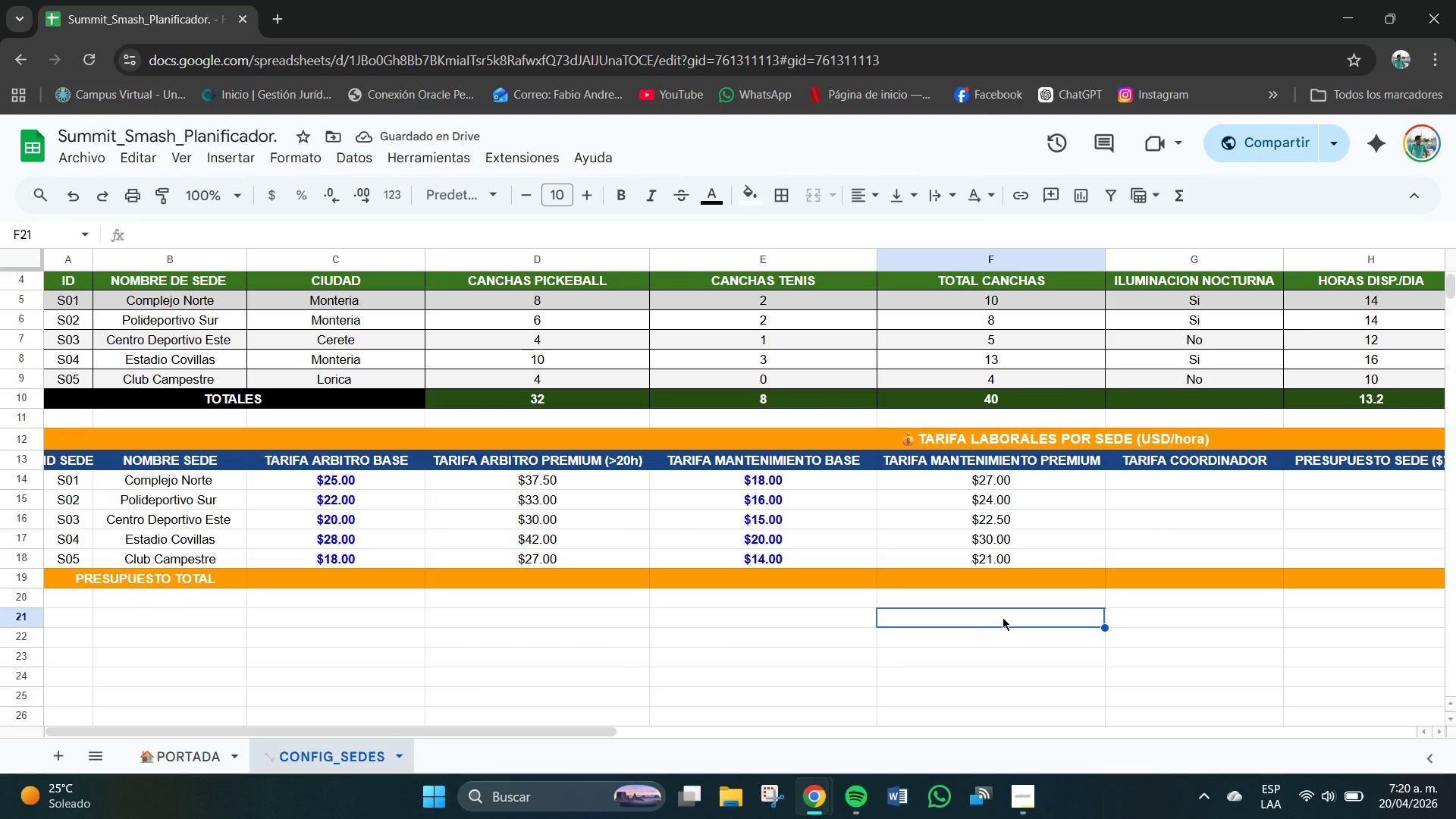 
wait(5.45)
 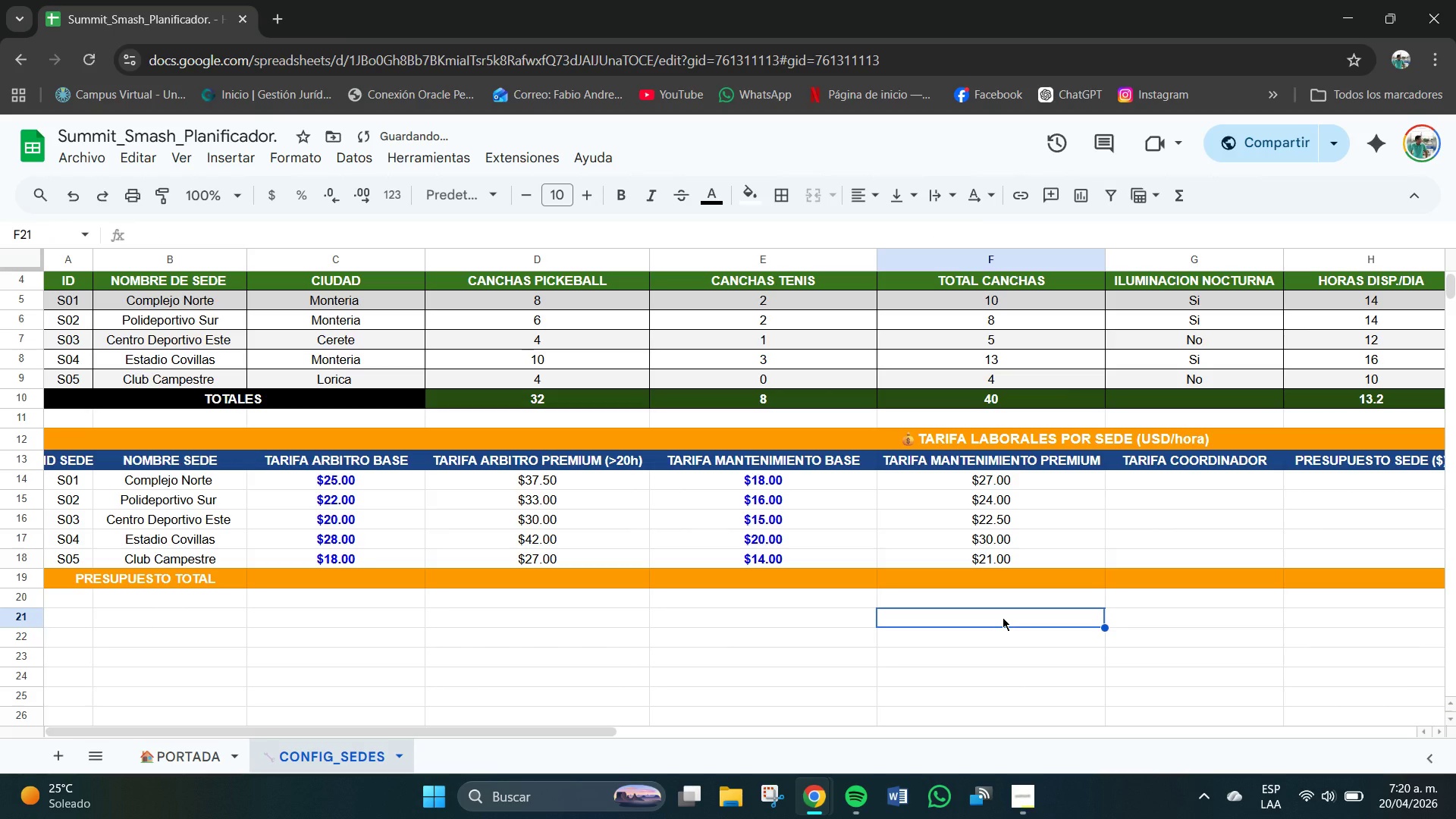 
left_click([1166, 479])
 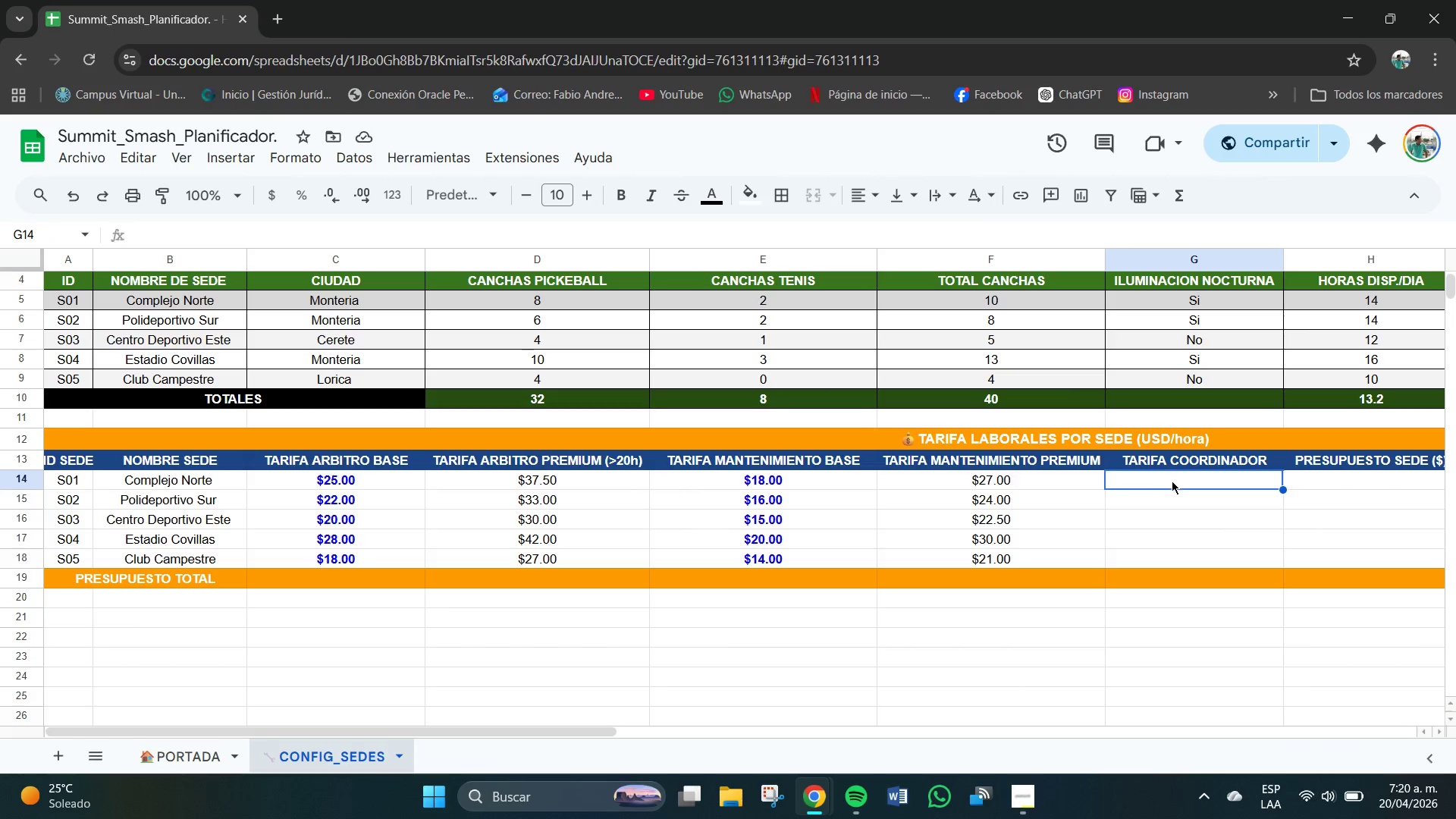 
left_click_drag(start_coordinate=[1175, 484], to_coordinate=[1187, 554])
 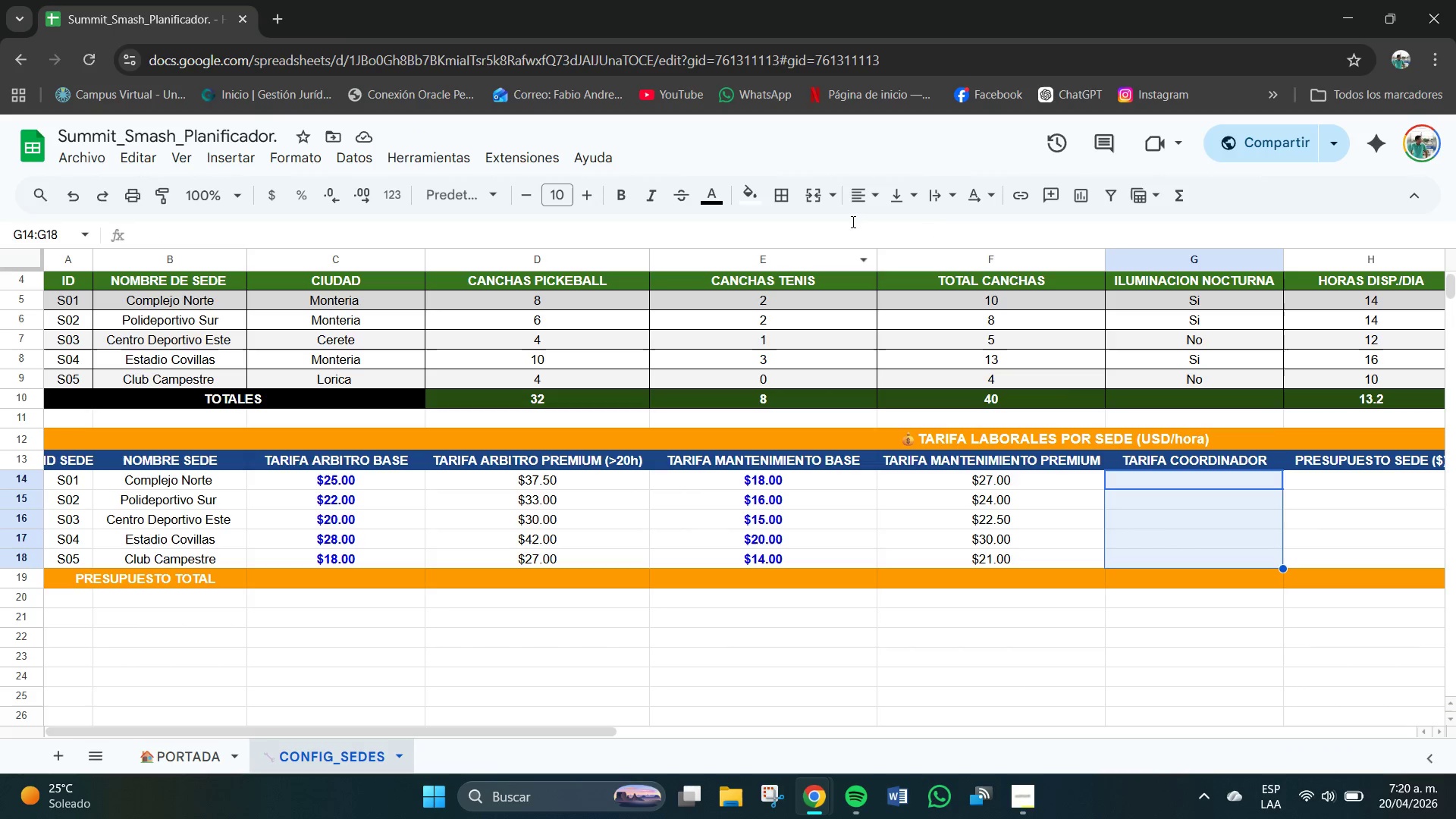 
left_click([868, 202])
 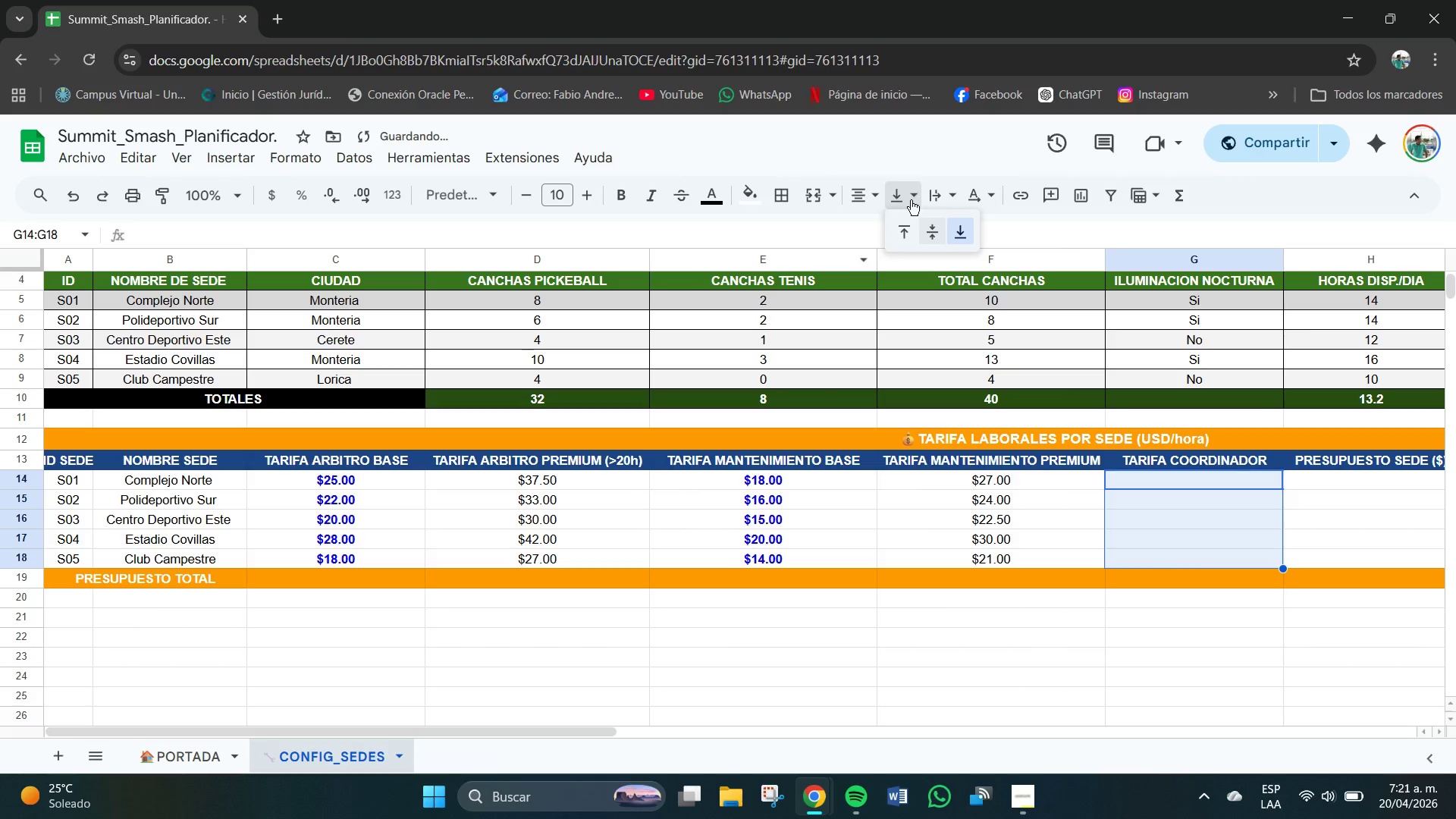 
left_click([936, 224])
 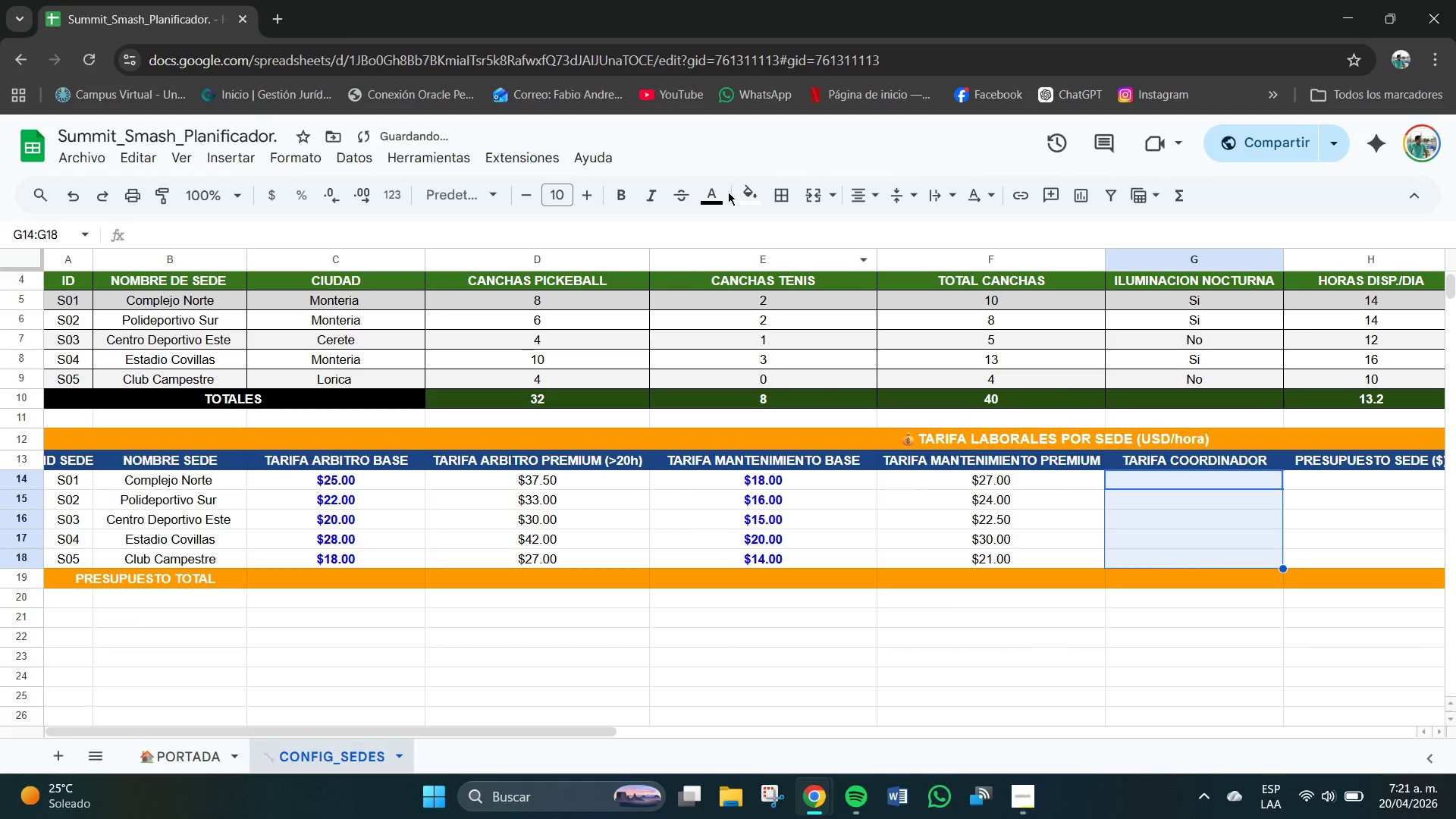 
left_click([744, 193])
 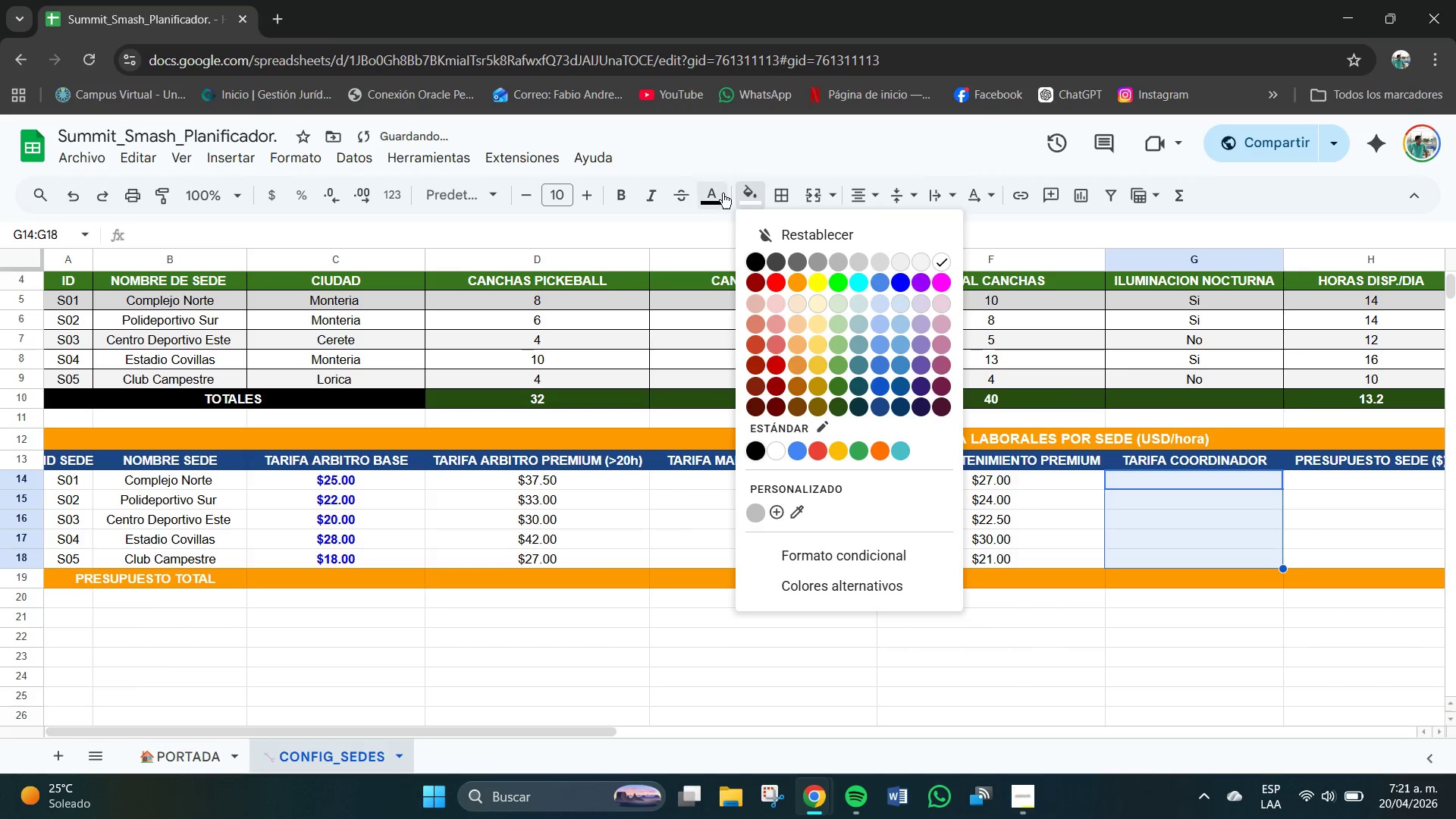 
left_click([721, 193])
 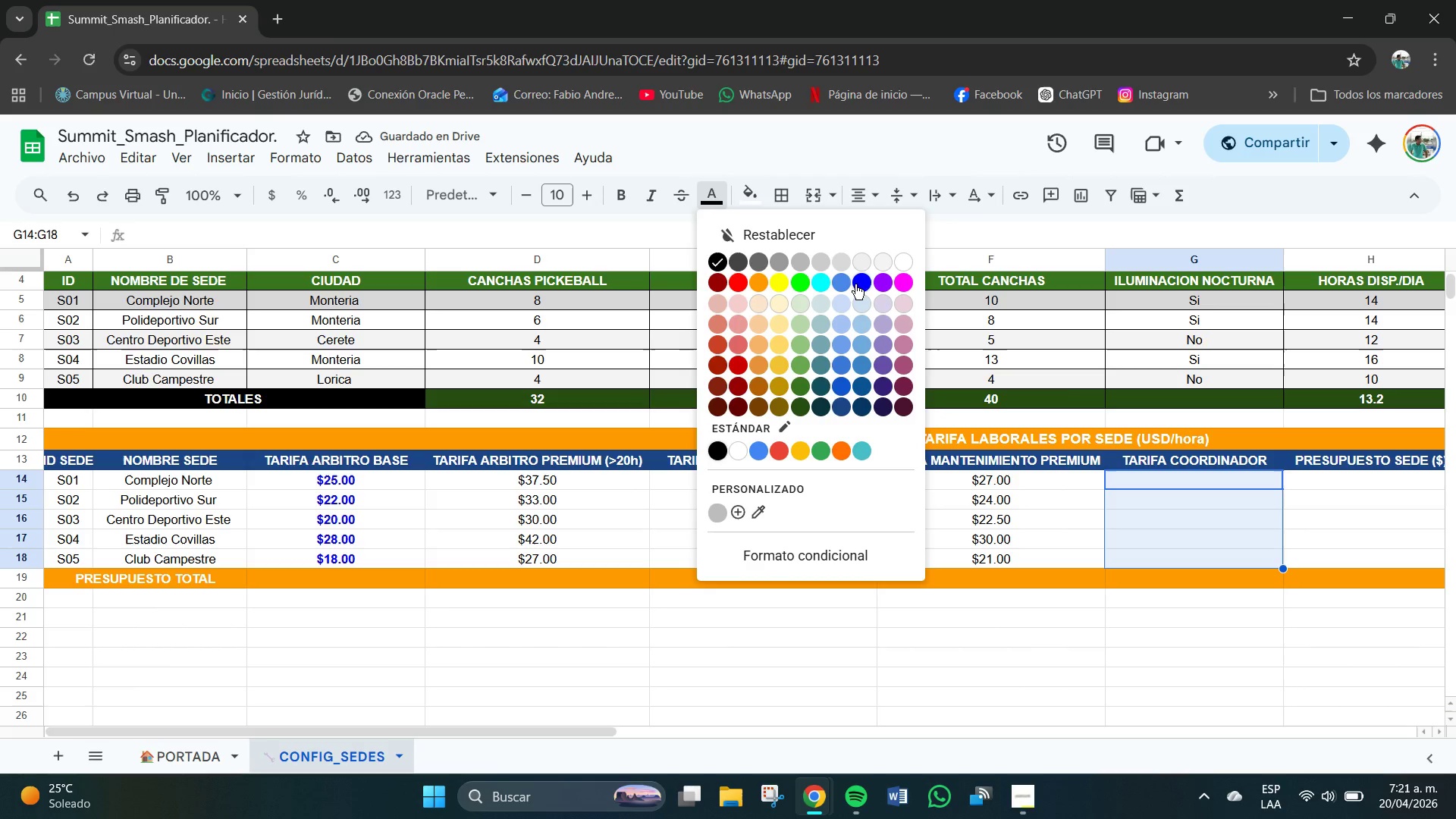 
left_click([868, 287])
 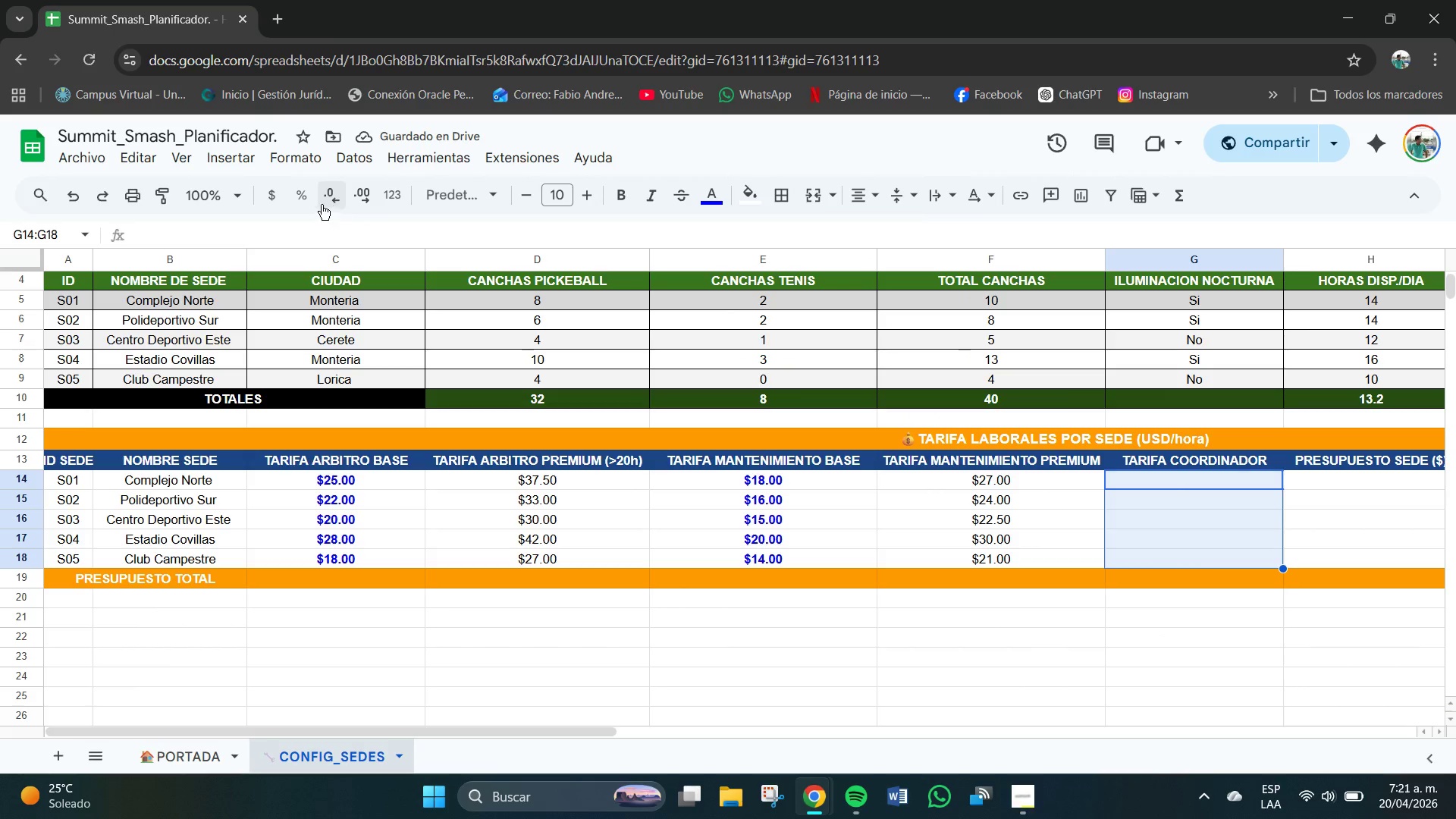 
wait(5.42)
 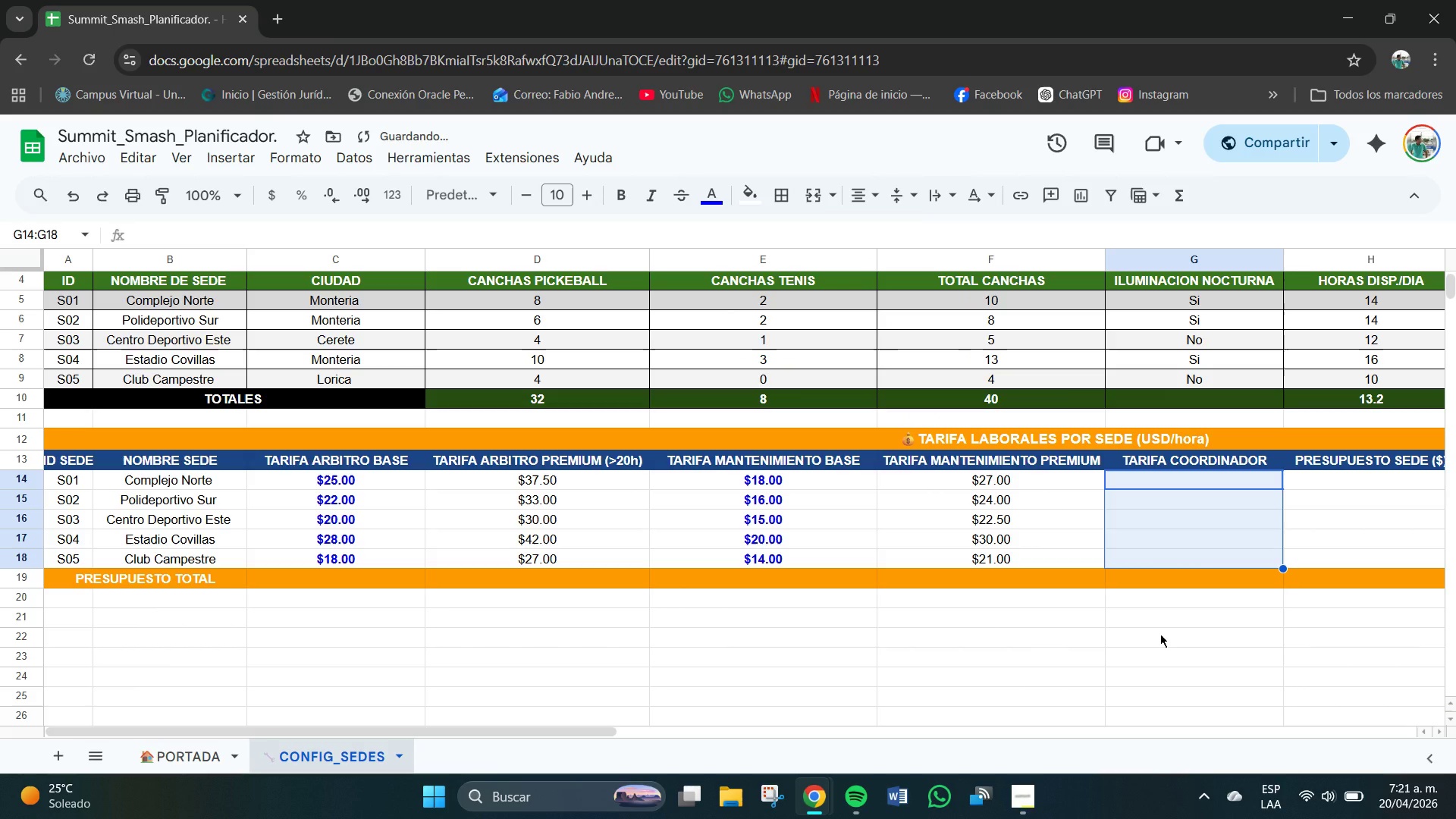 
left_click([1255, 629])
 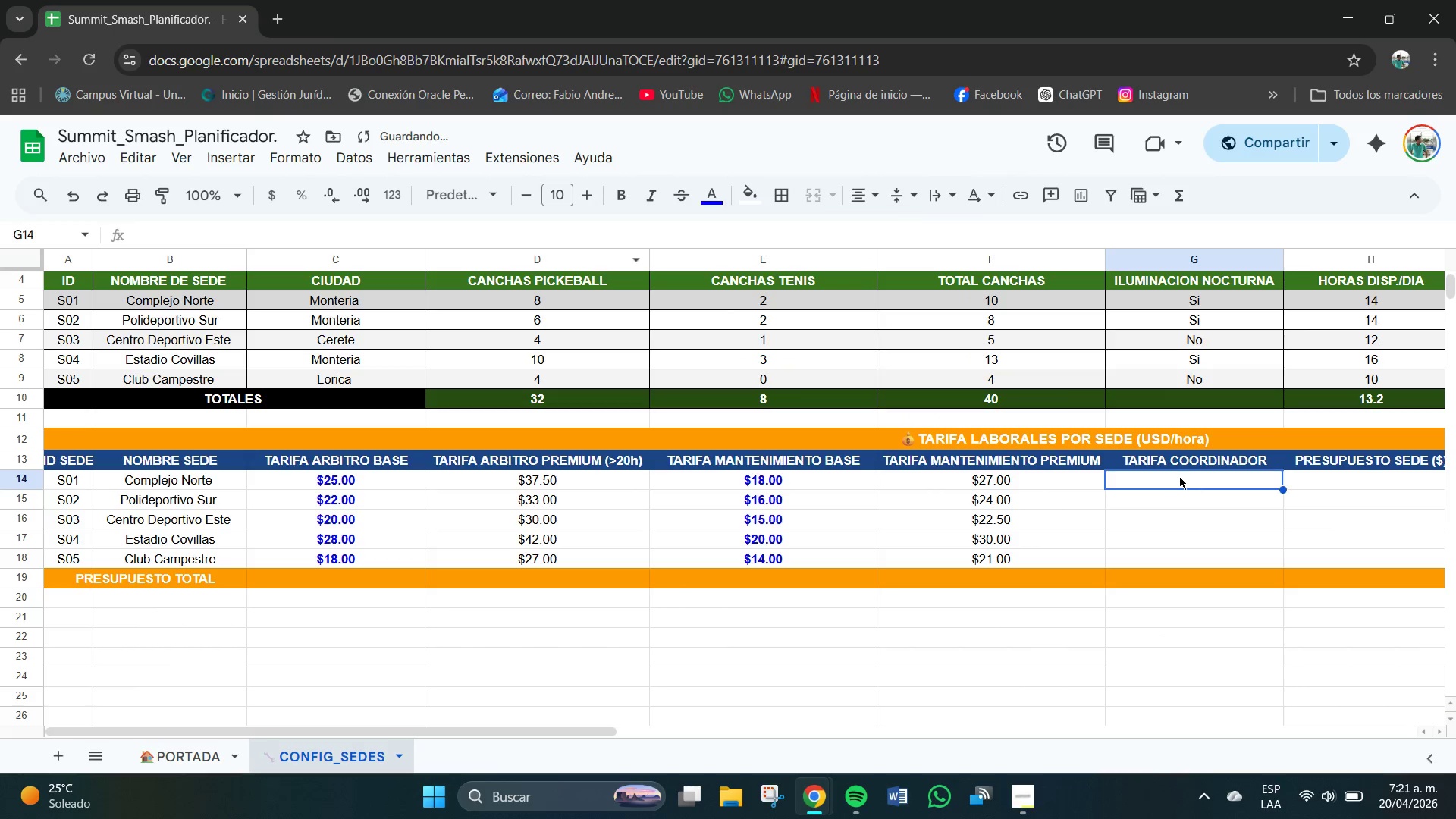 
double_click([1183, 481])
 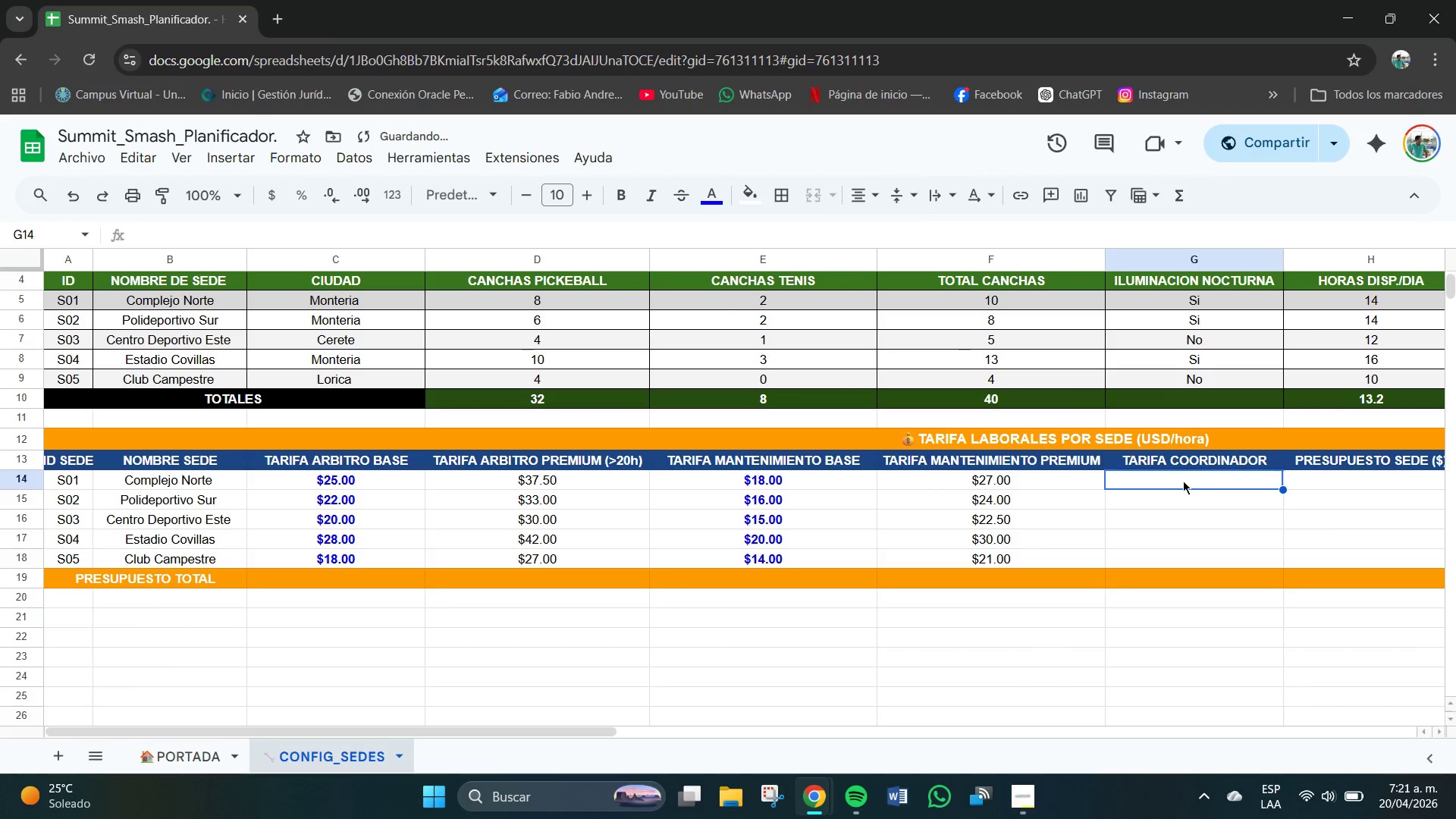 
triple_click([1183, 481])
 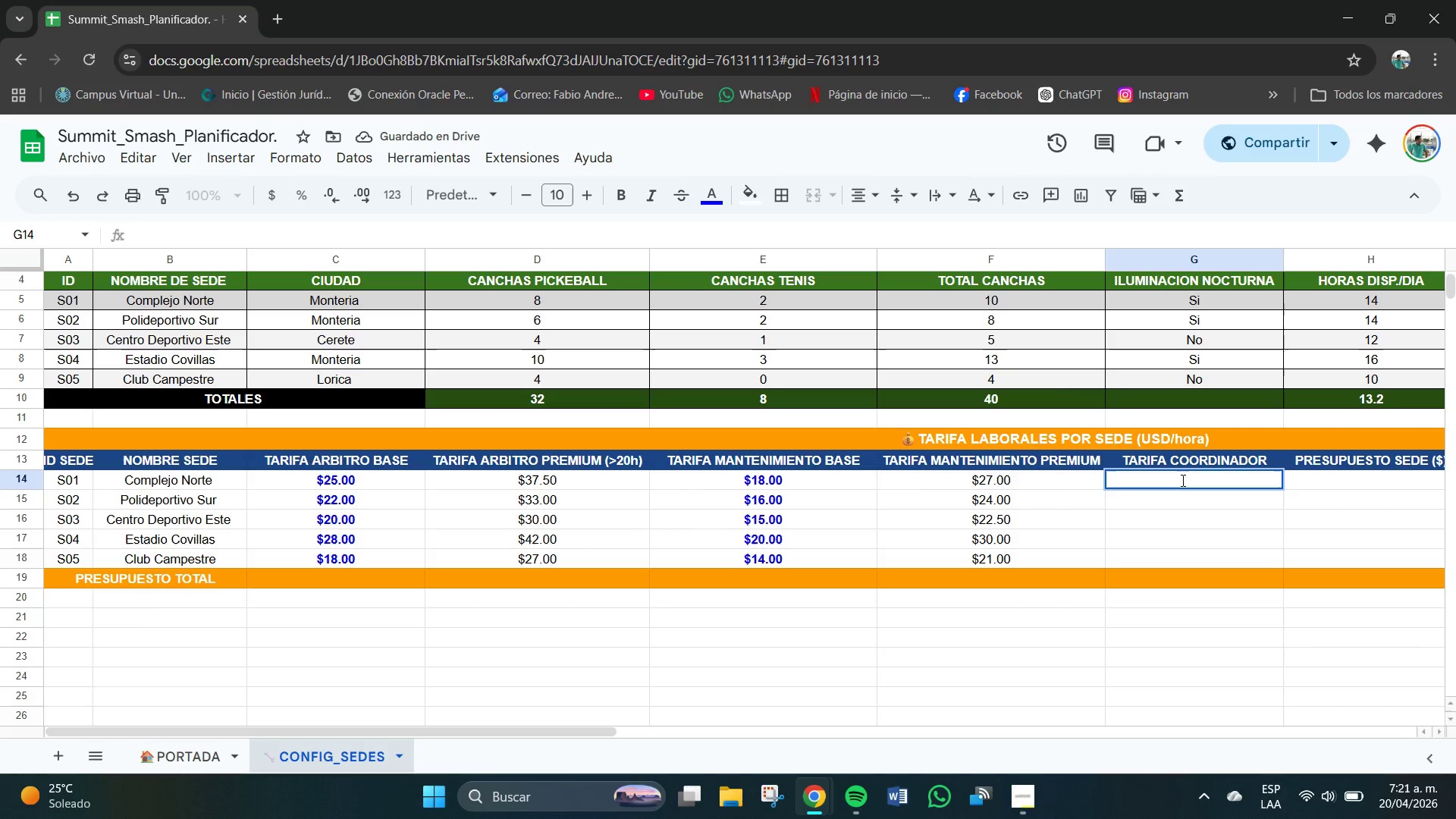 
key(Numpad3)
 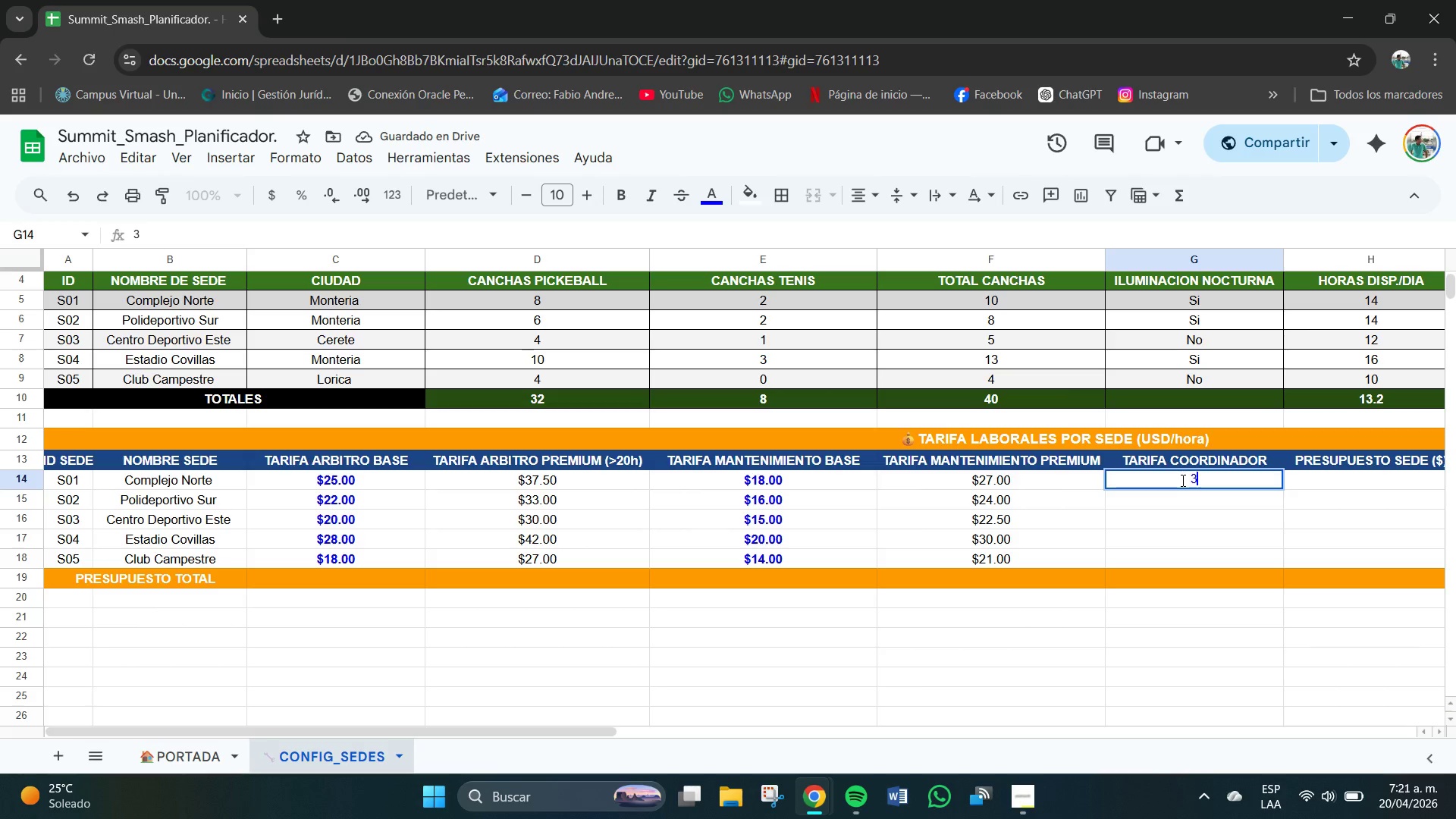 
key(Numpad5)
 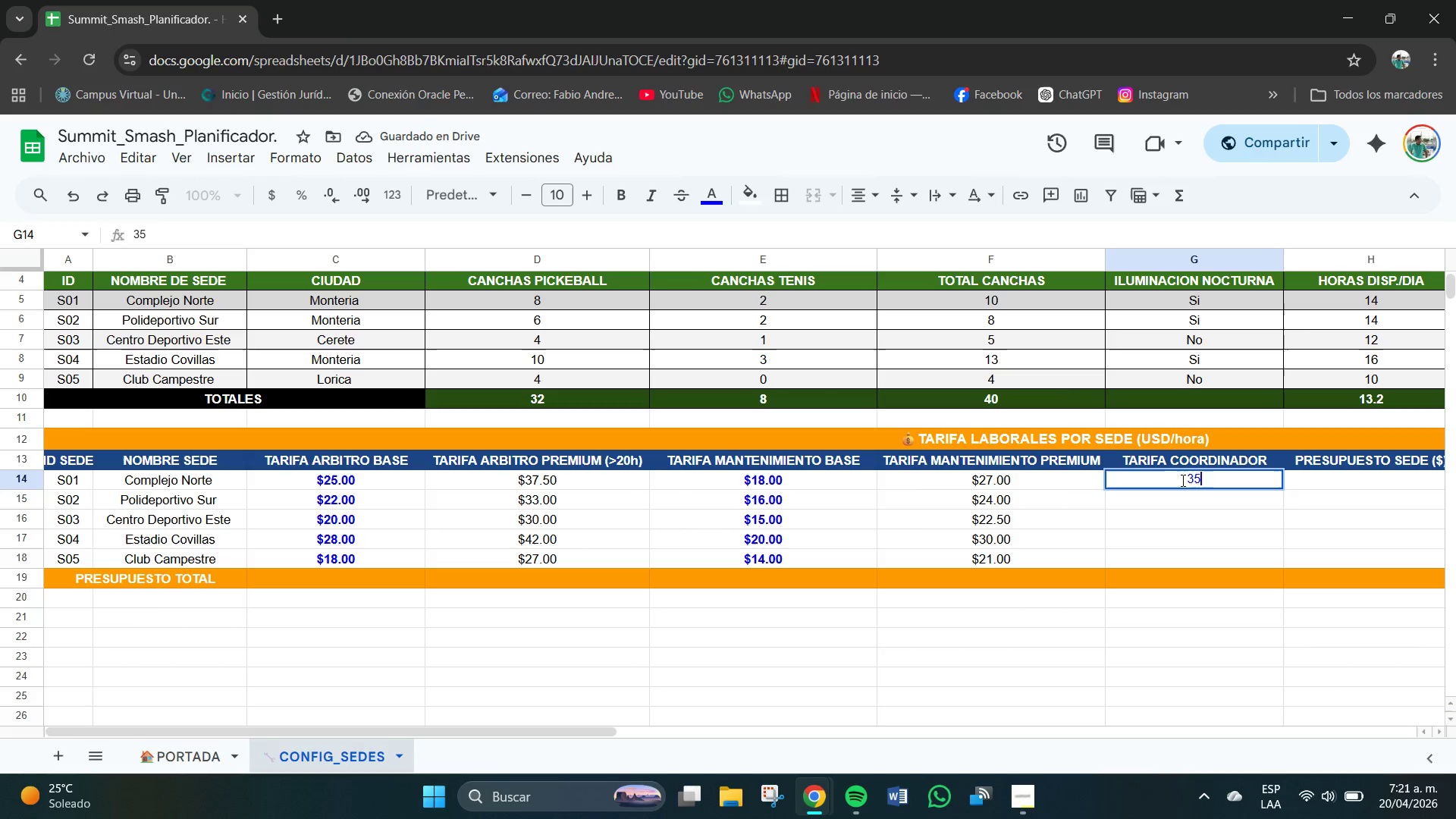 
key(NumpadDecimal)
 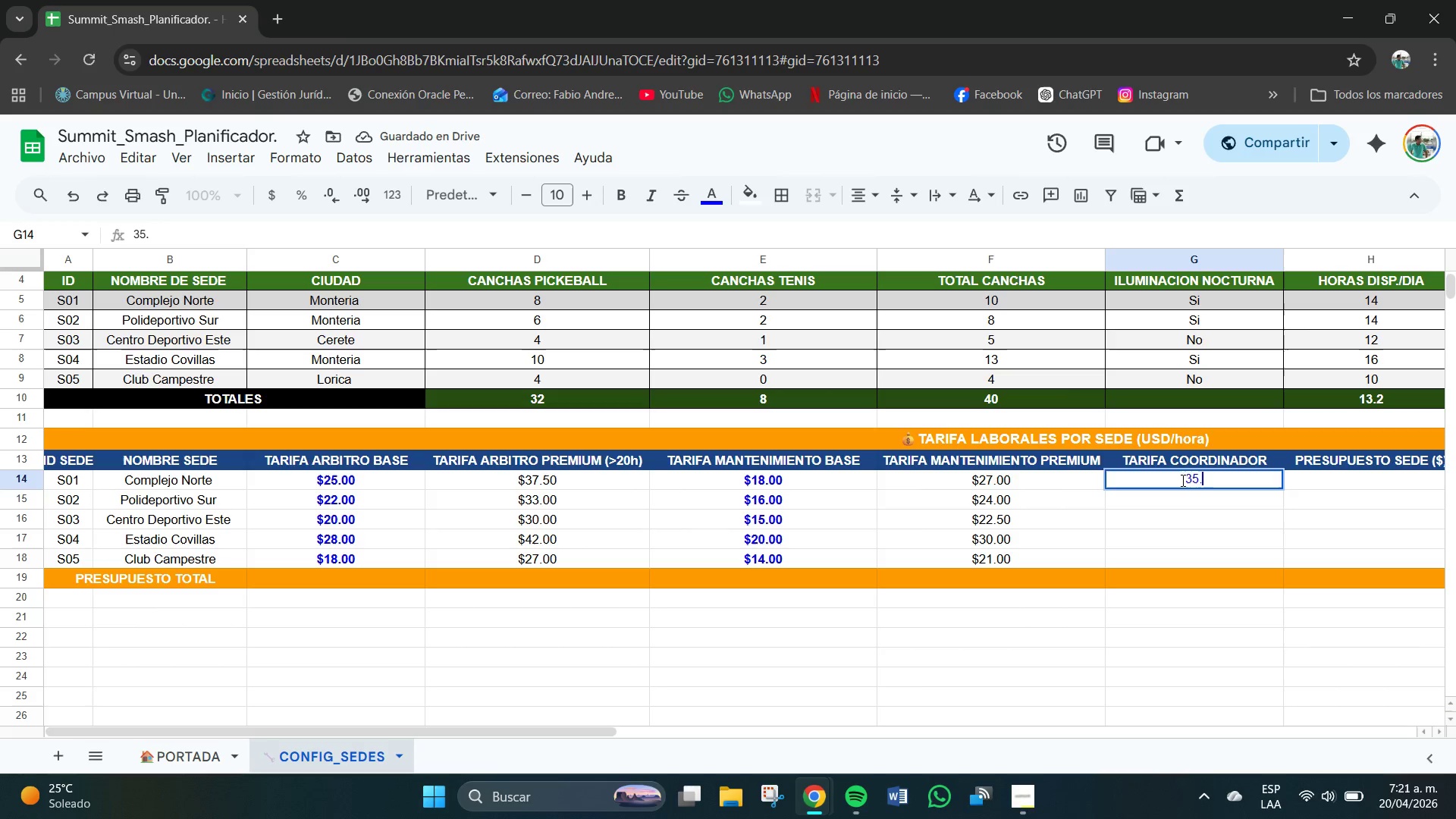 
key(Numpad0)
 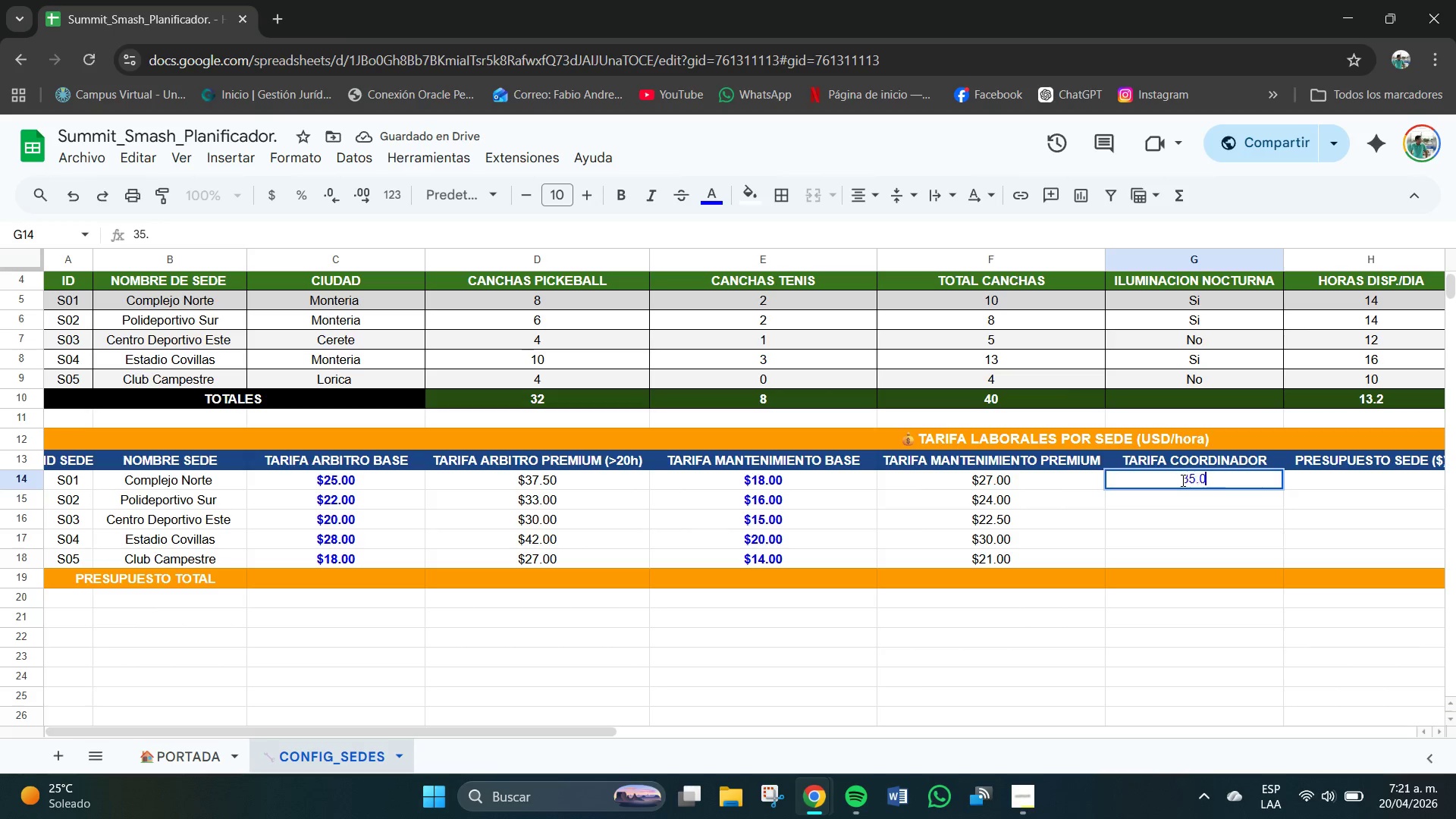 
key(Numpad0)
 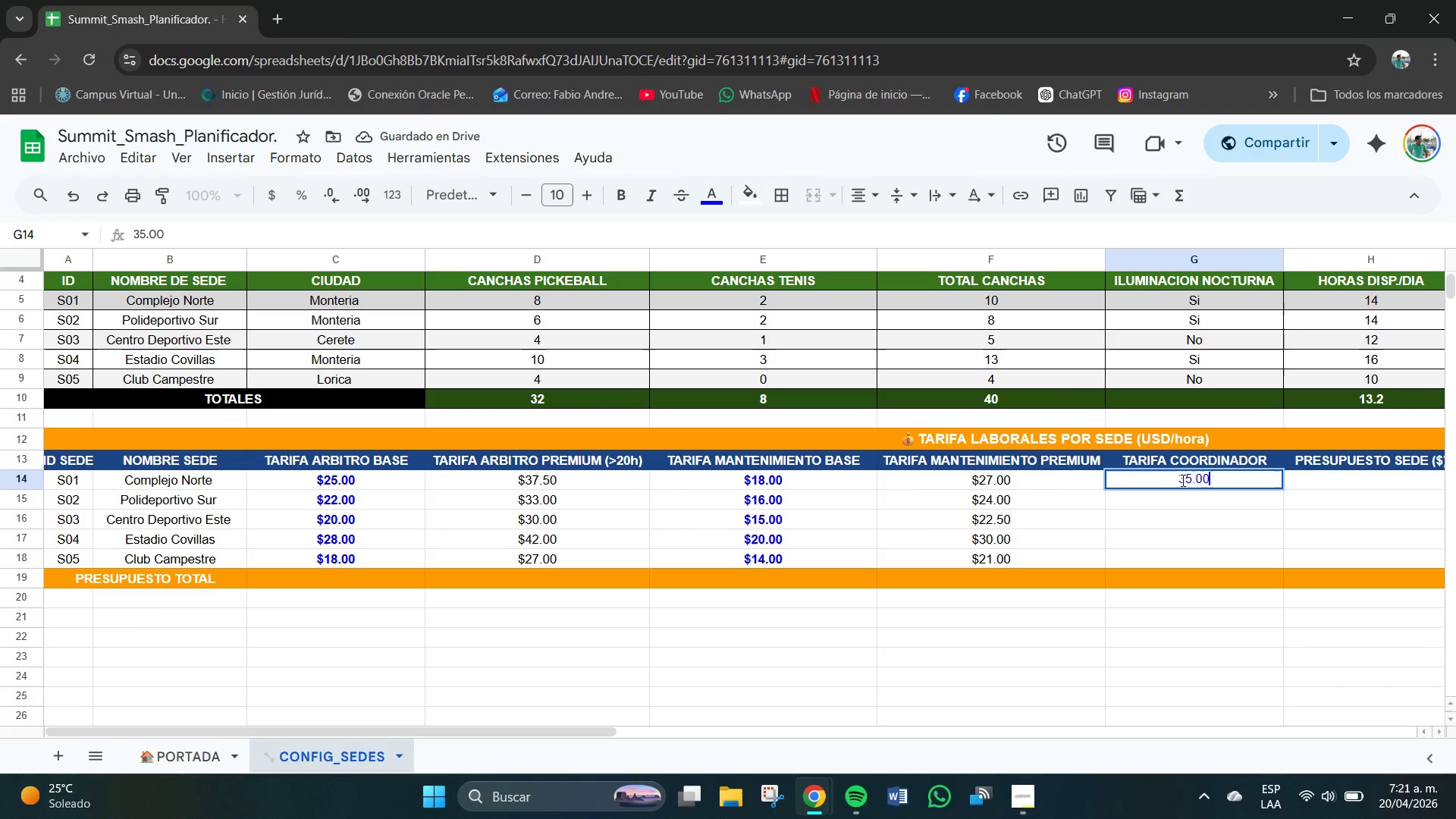 
key(NumpadEnter)
 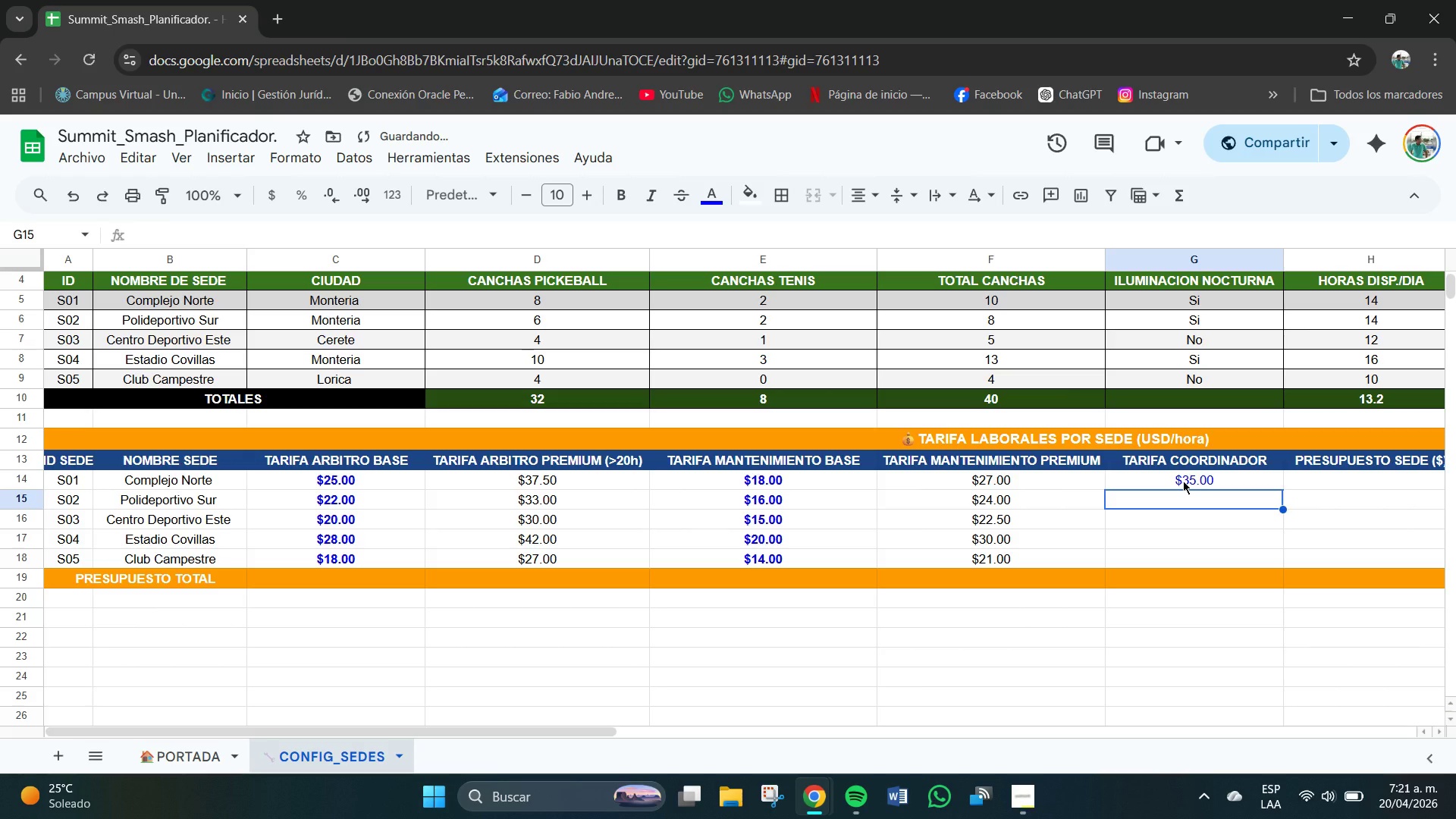 
key(Numpad3)
 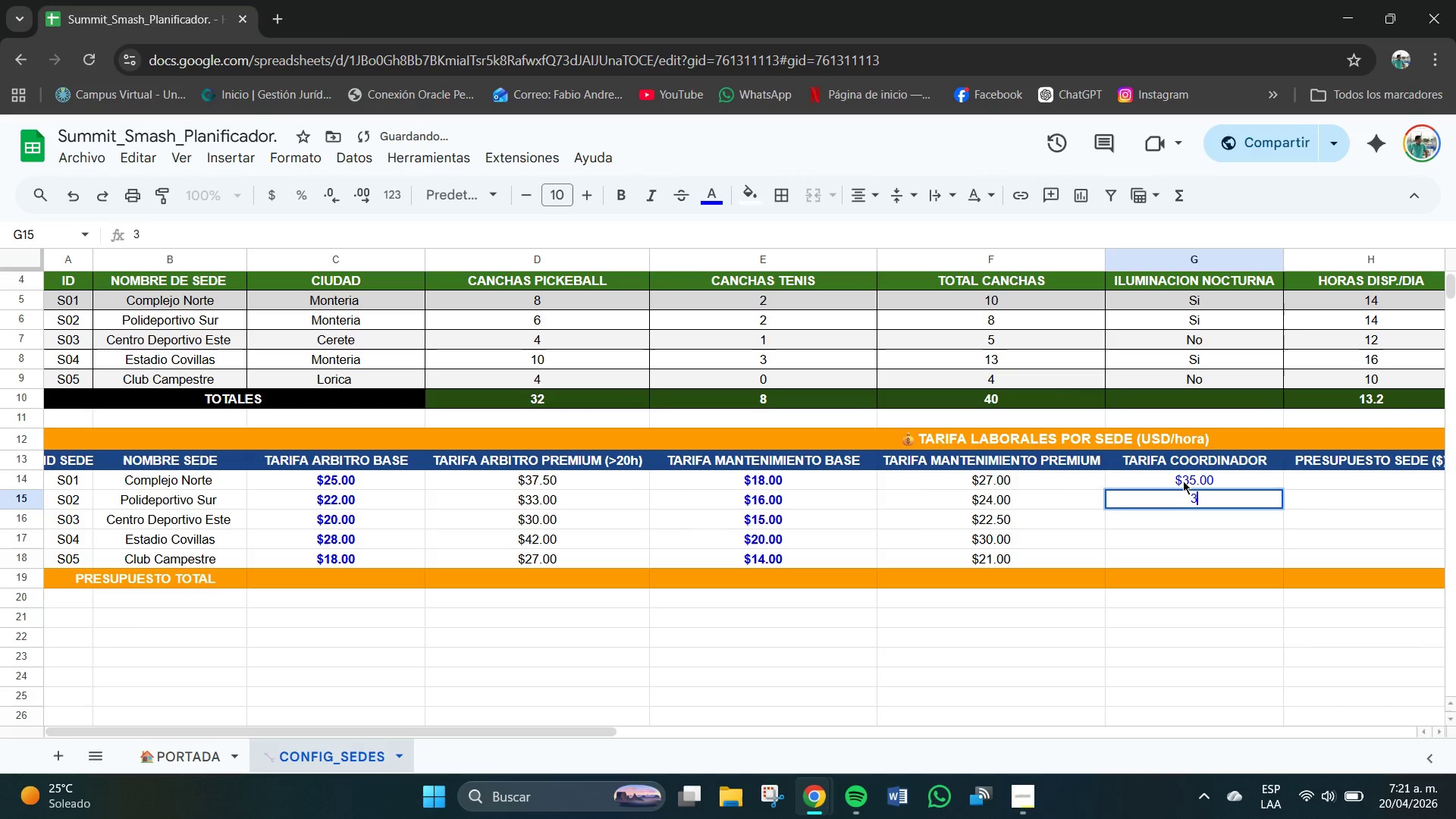 
key(Numpad2)
 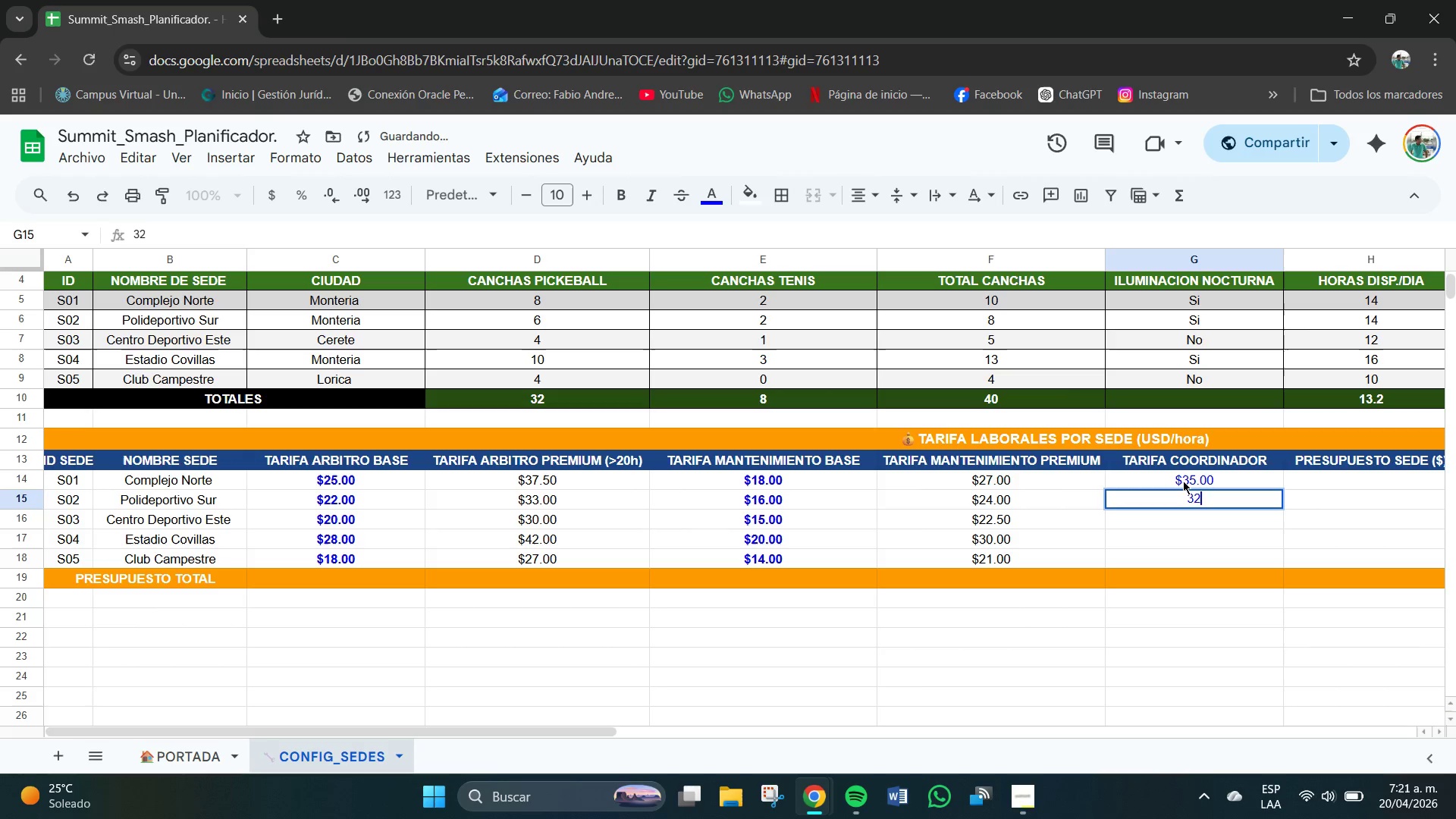 
key(NumpadDecimal)
 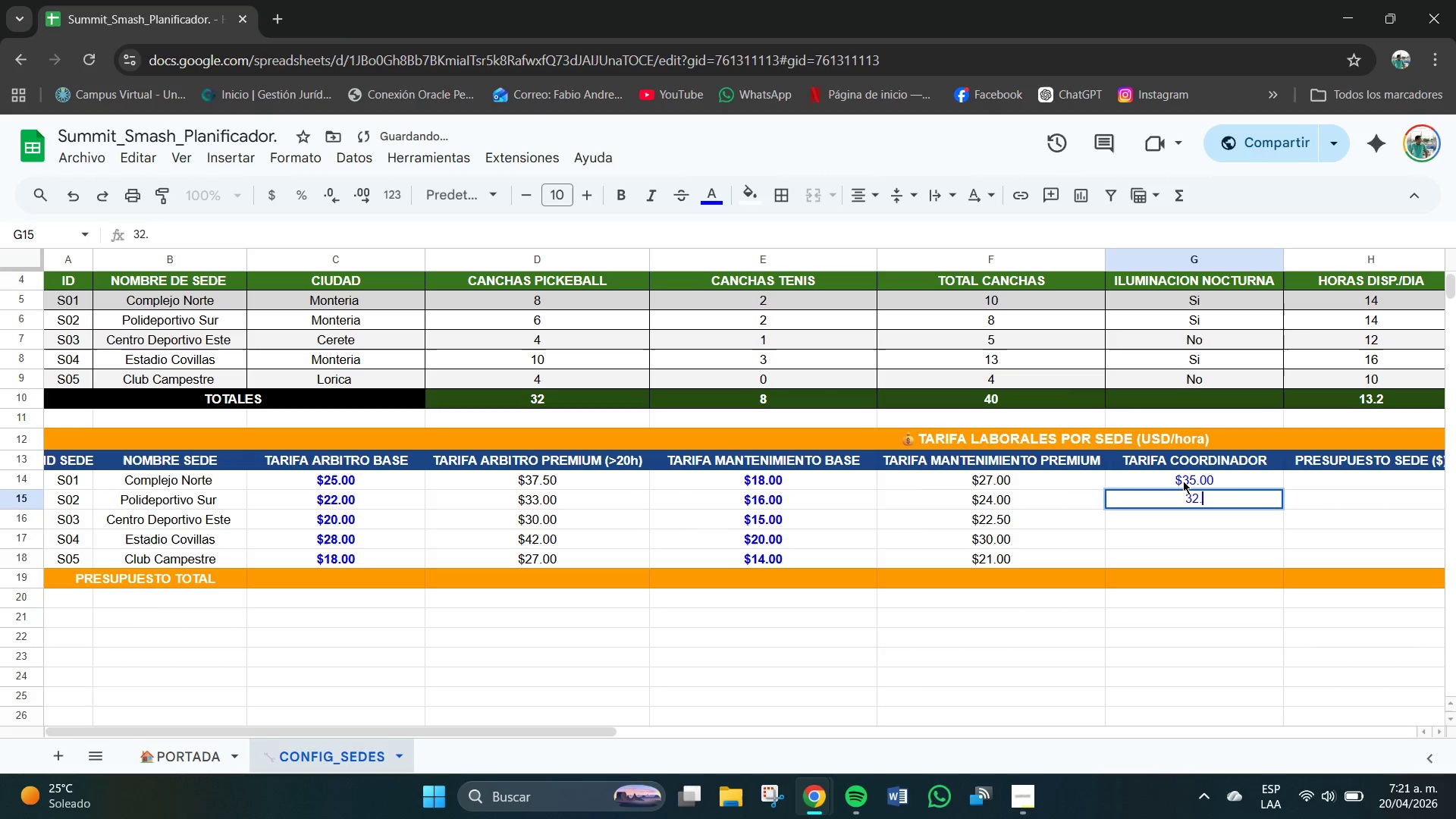 
key(Numpad0)
 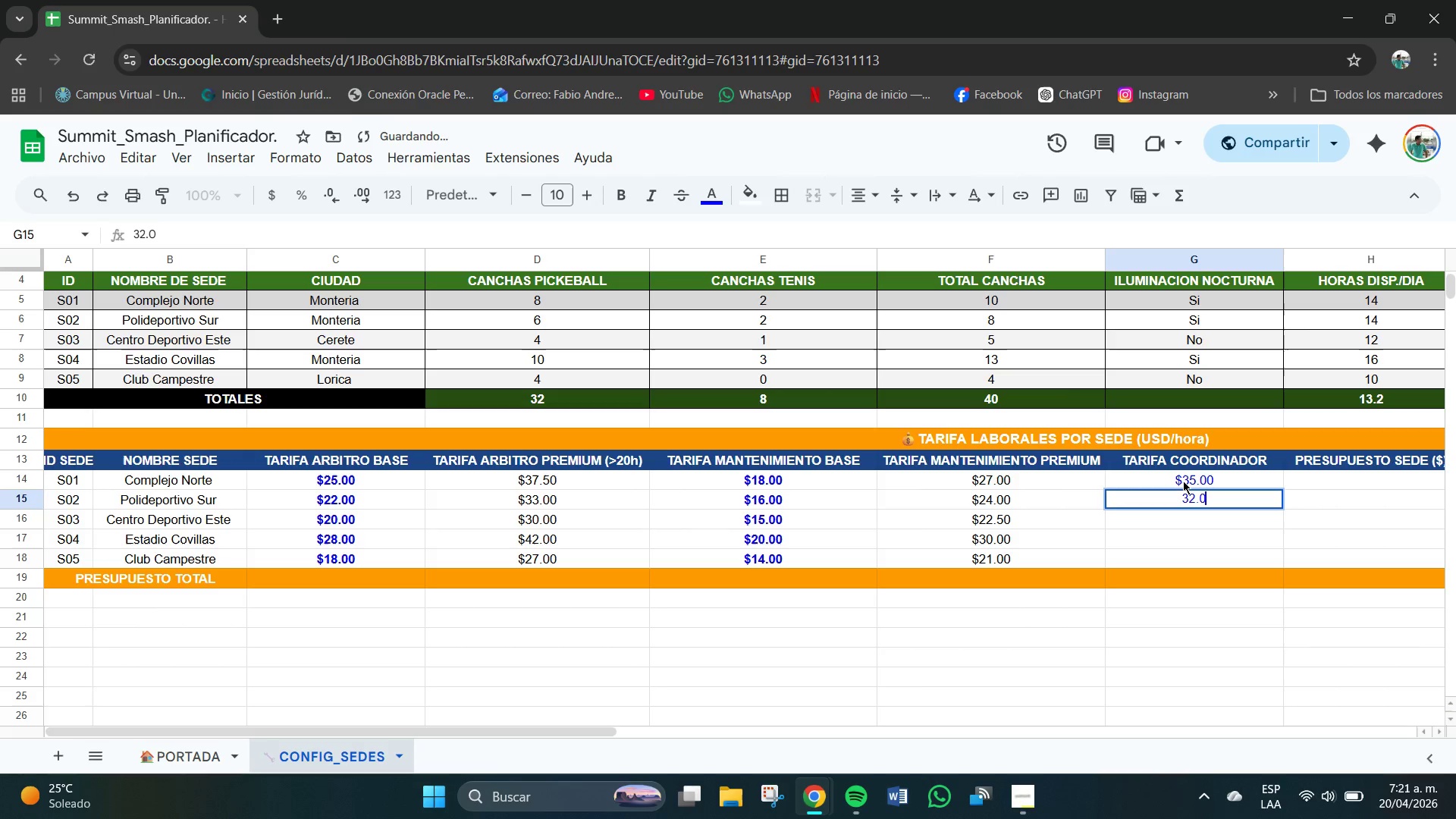 
key(Numpad0)
 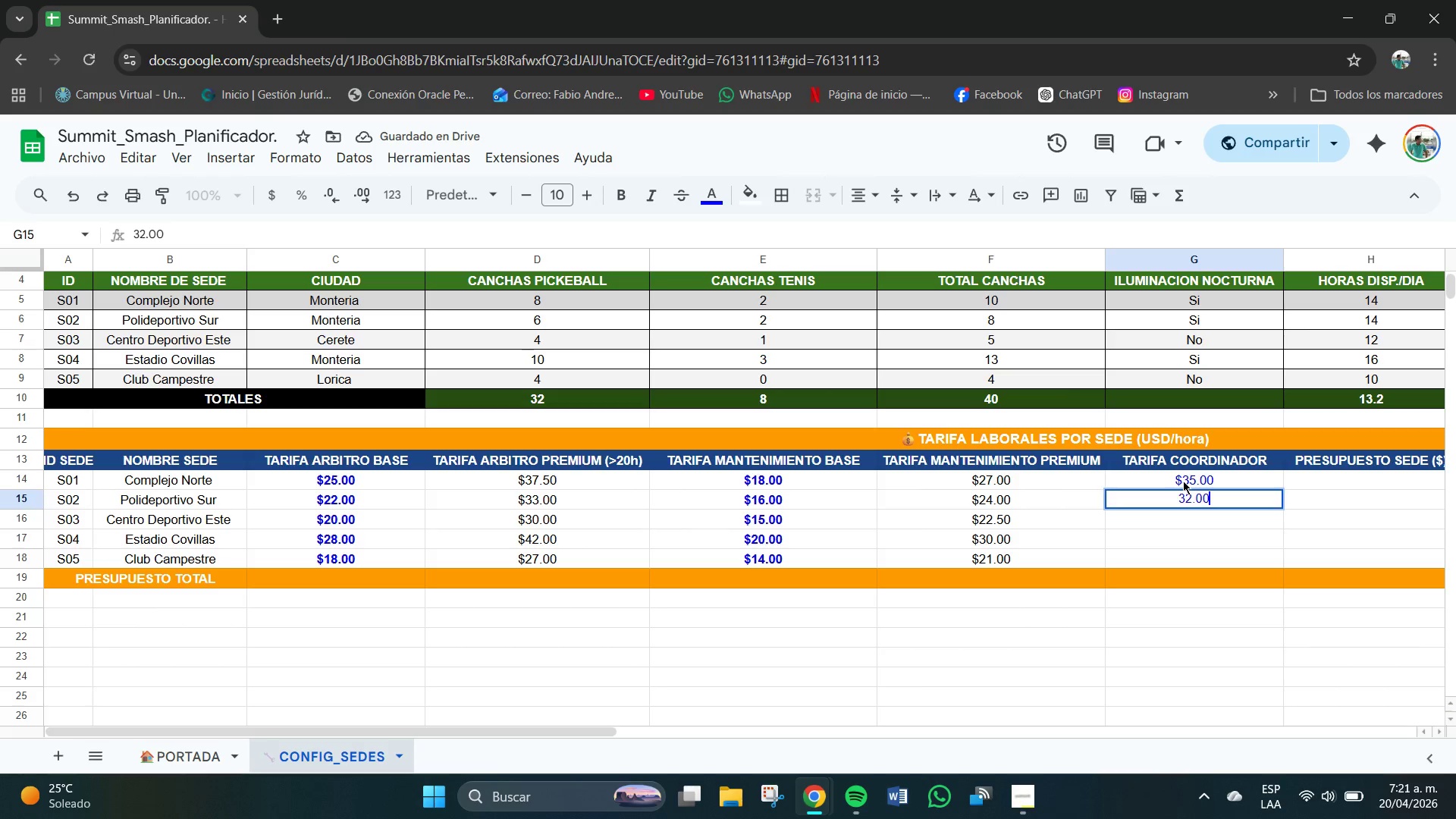 
key(NumpadEnter)
 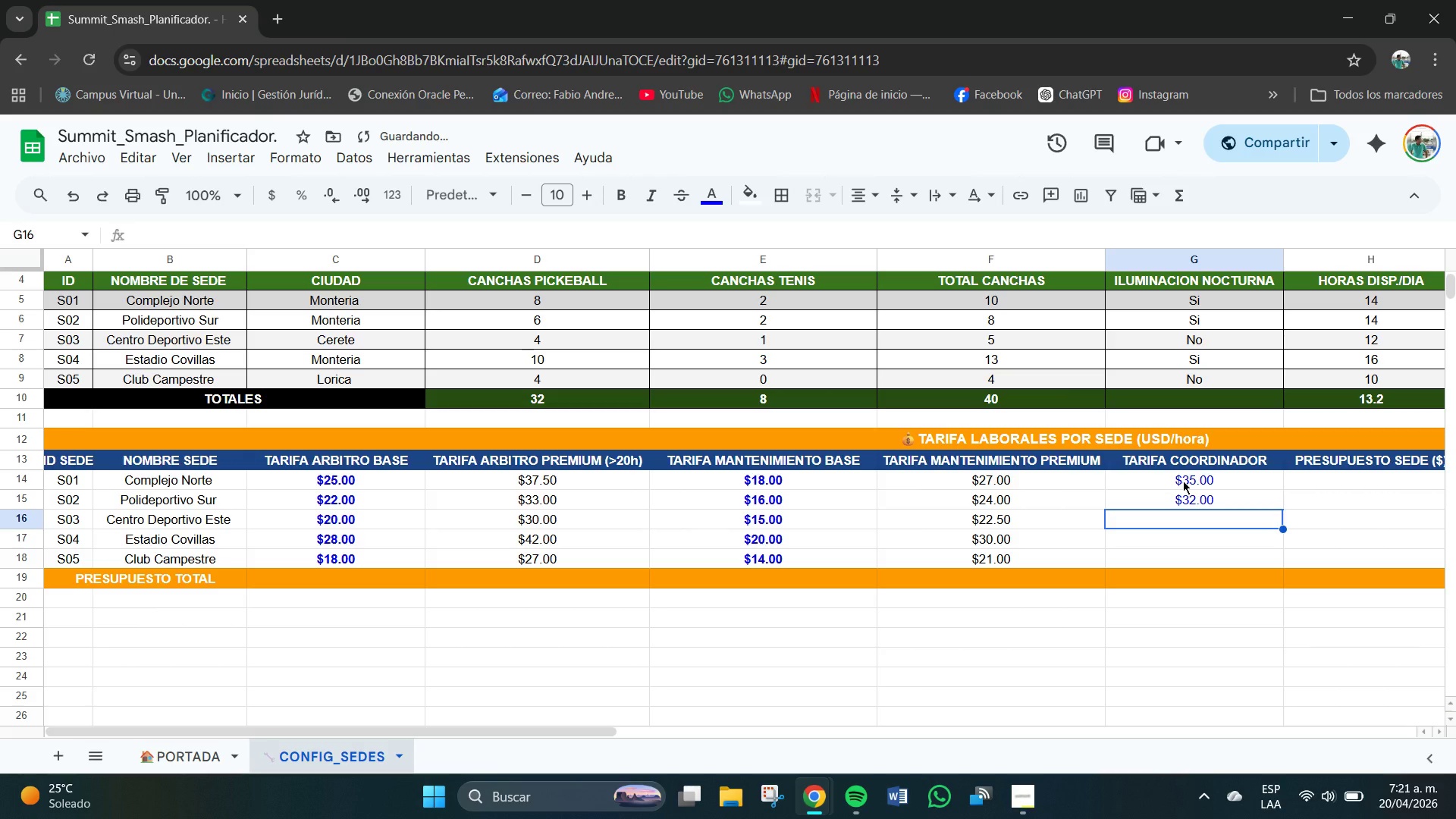 
key(Numpad3)
 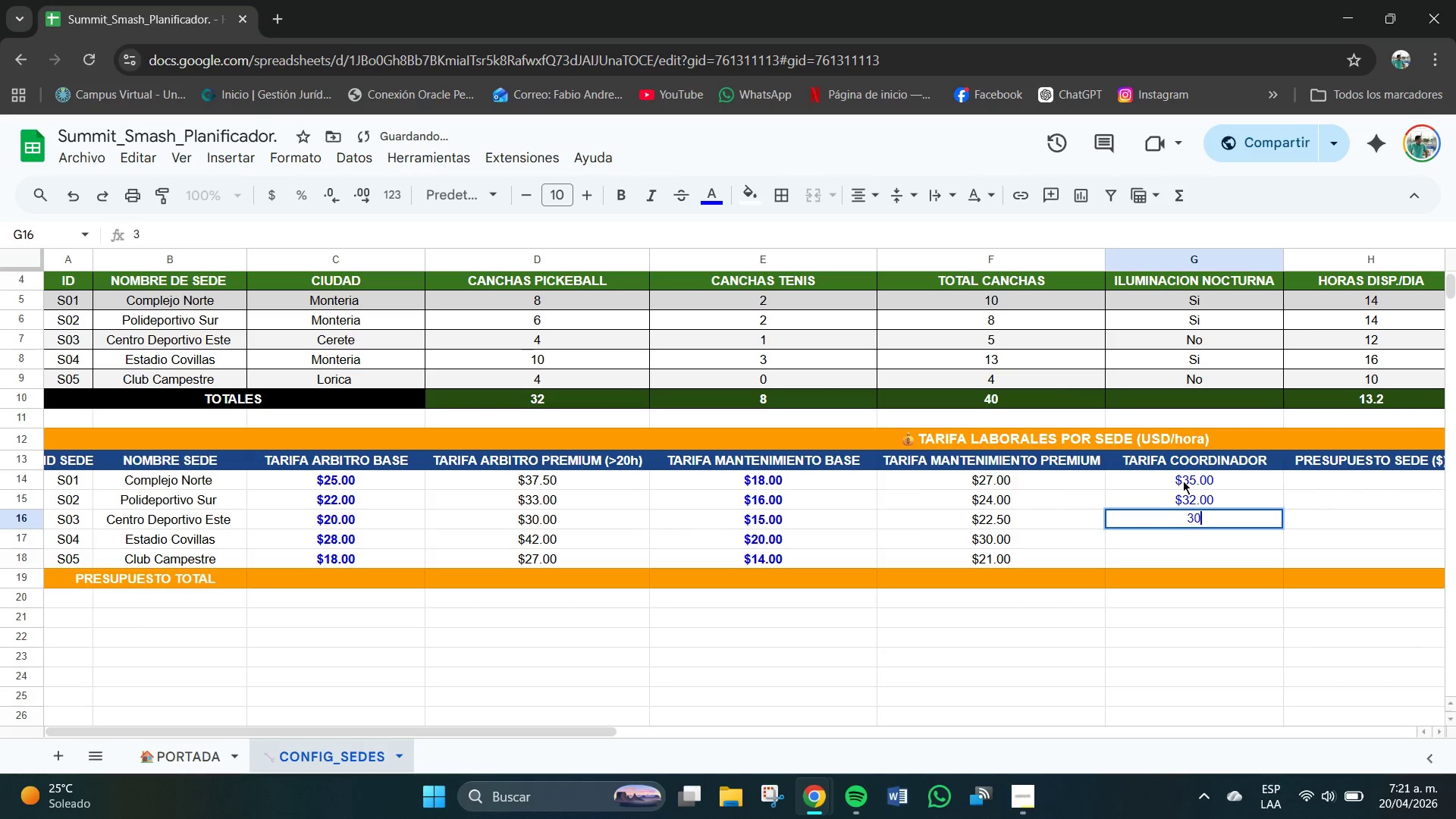 
key(Numpad0)
 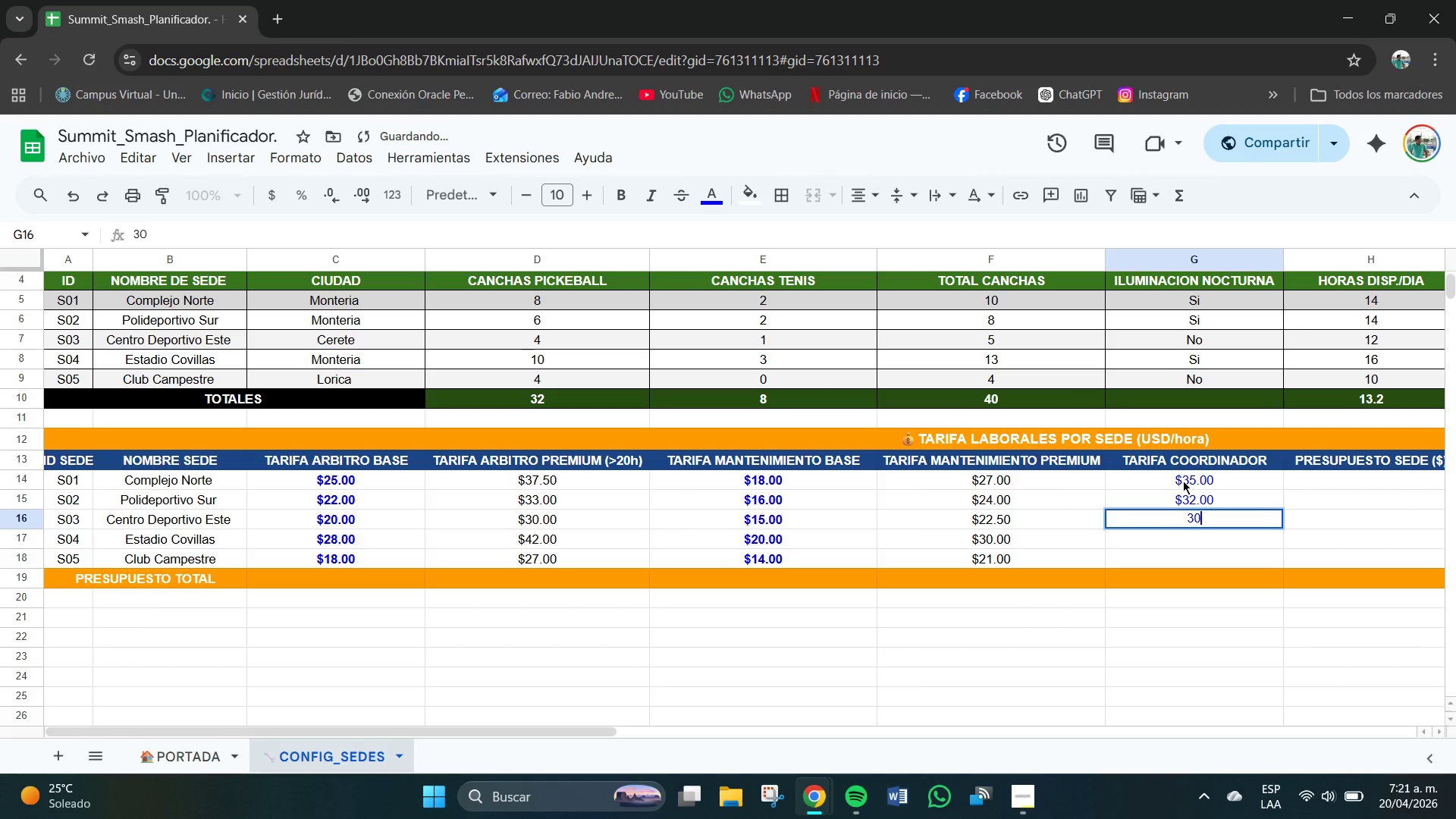 
key(NumpadDecimal)
 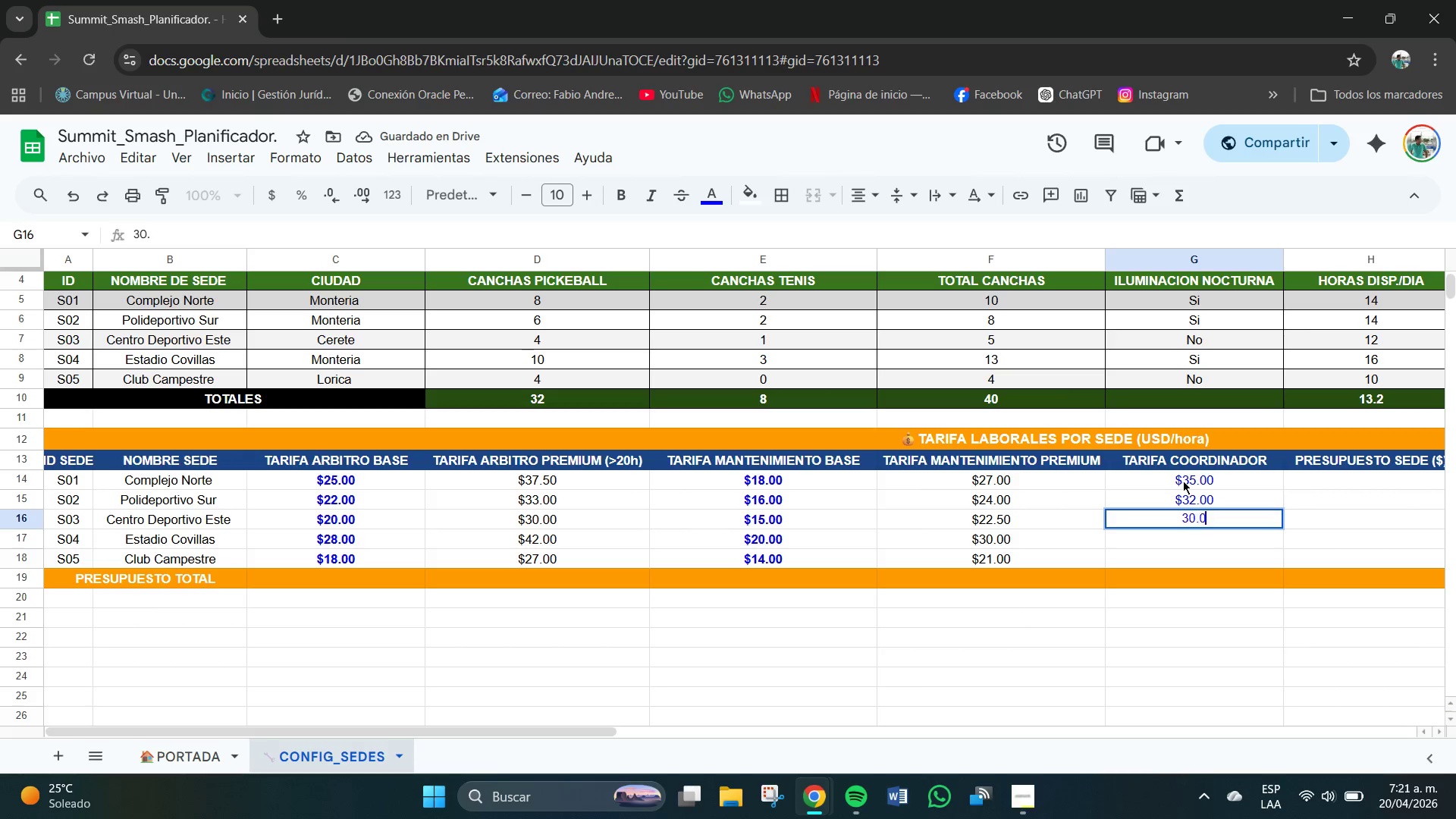 
key(Numpad0)
 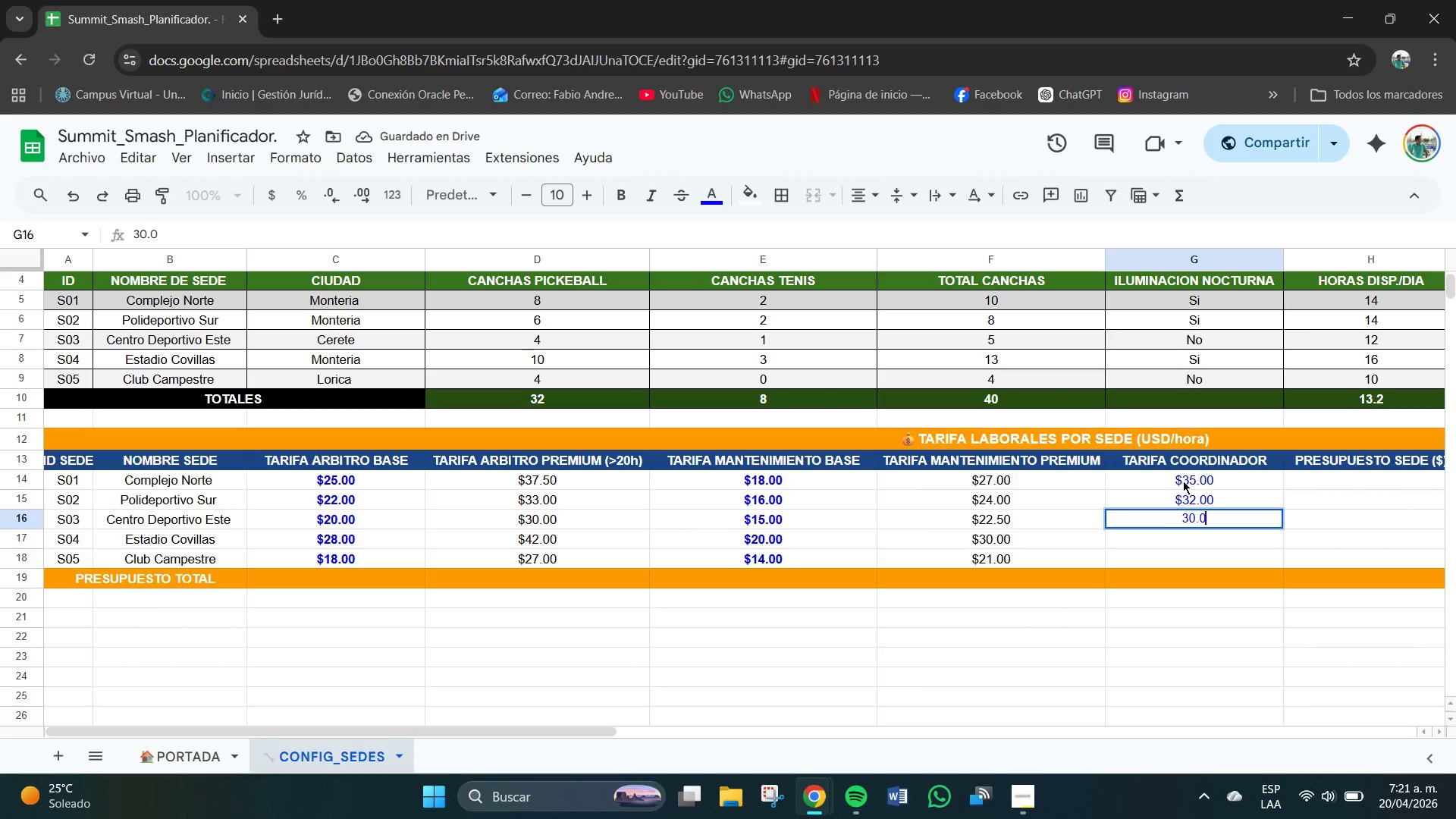 
key(Numpad0)
 